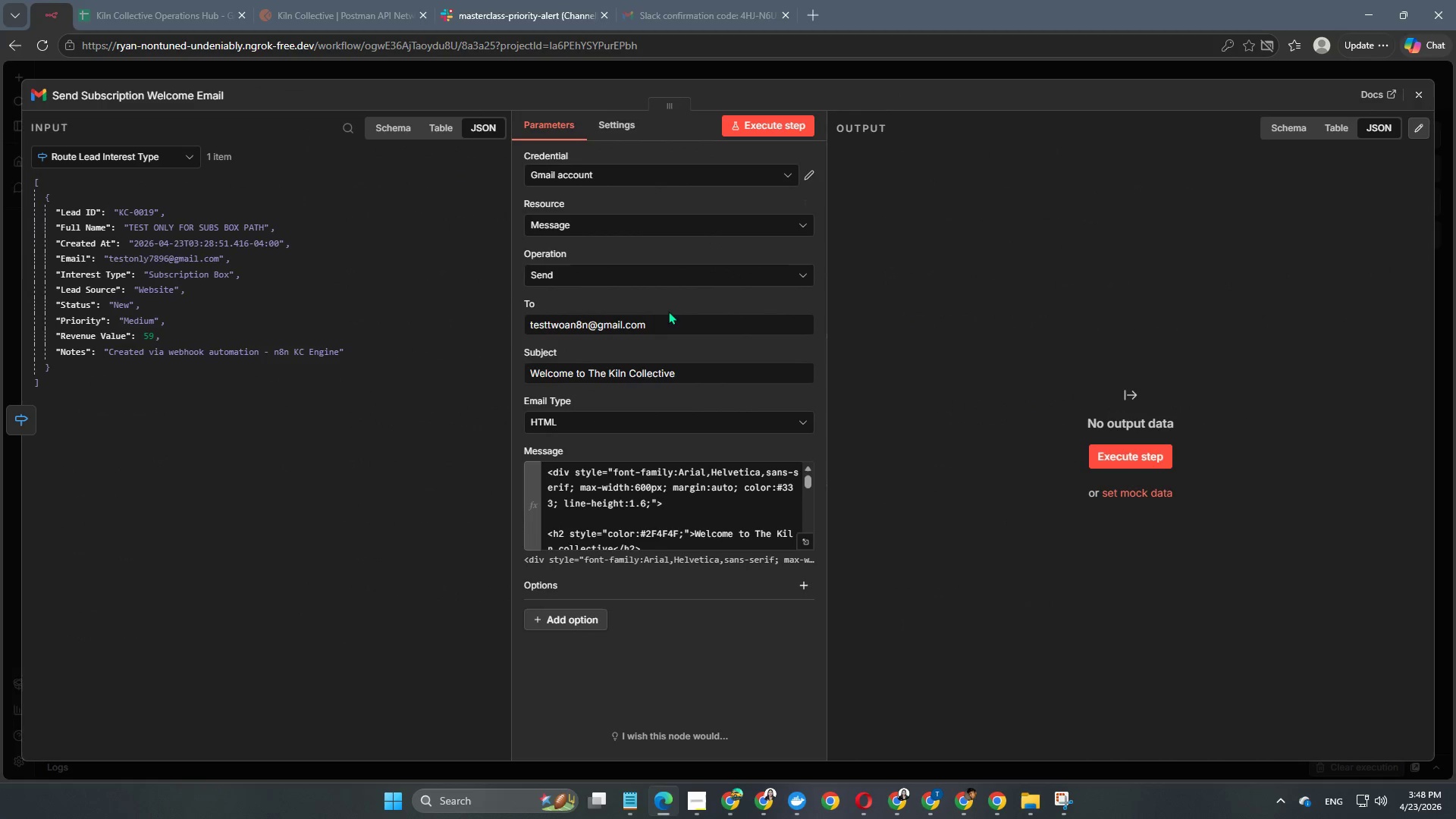 
scroll: coordinate [648, 436], scroll_direction: up, amount: 2.0
 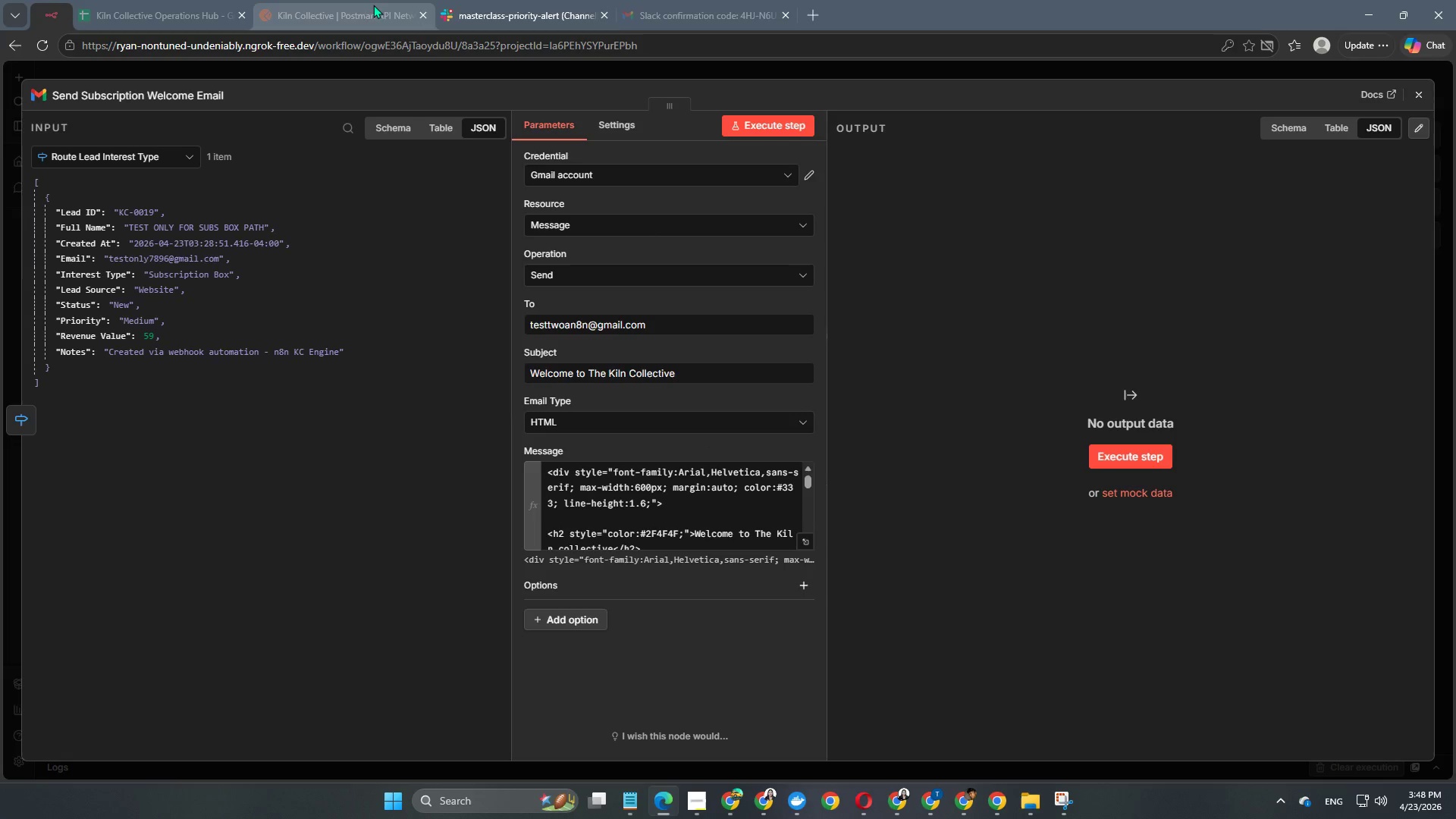 
left_click([671, 8])
 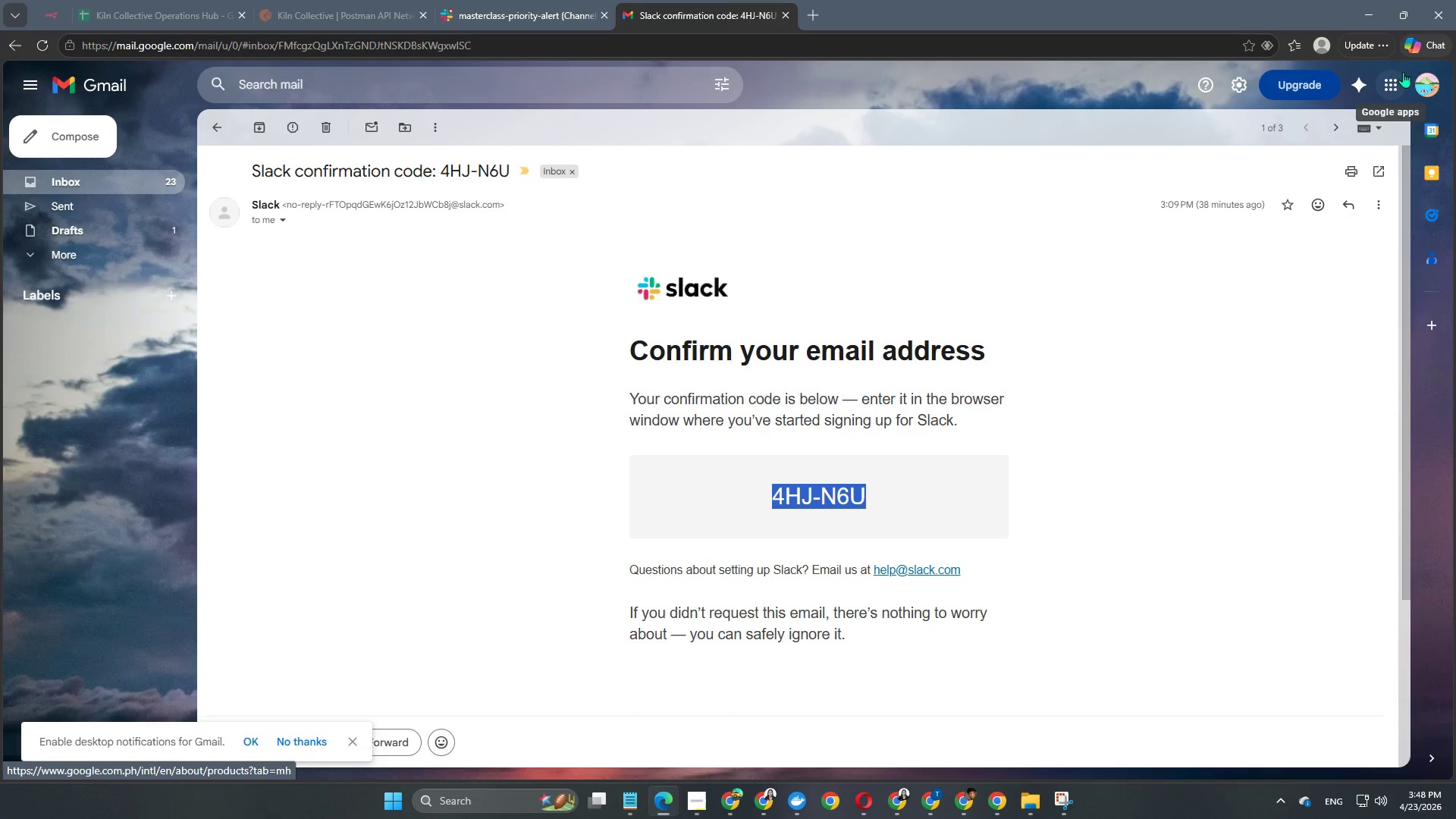 
left_click([1419, 88])
 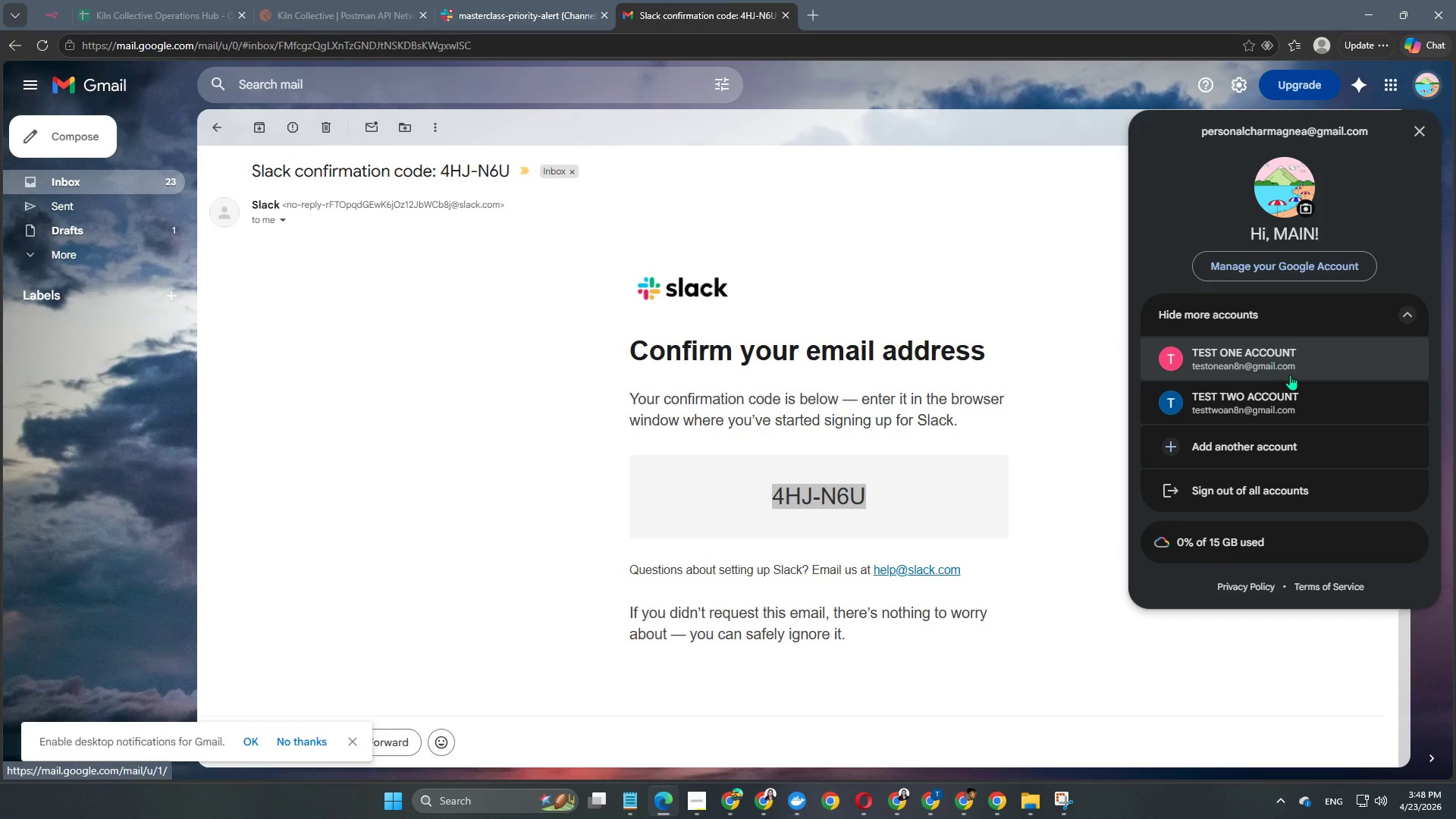 
left_click([1285, 403])
 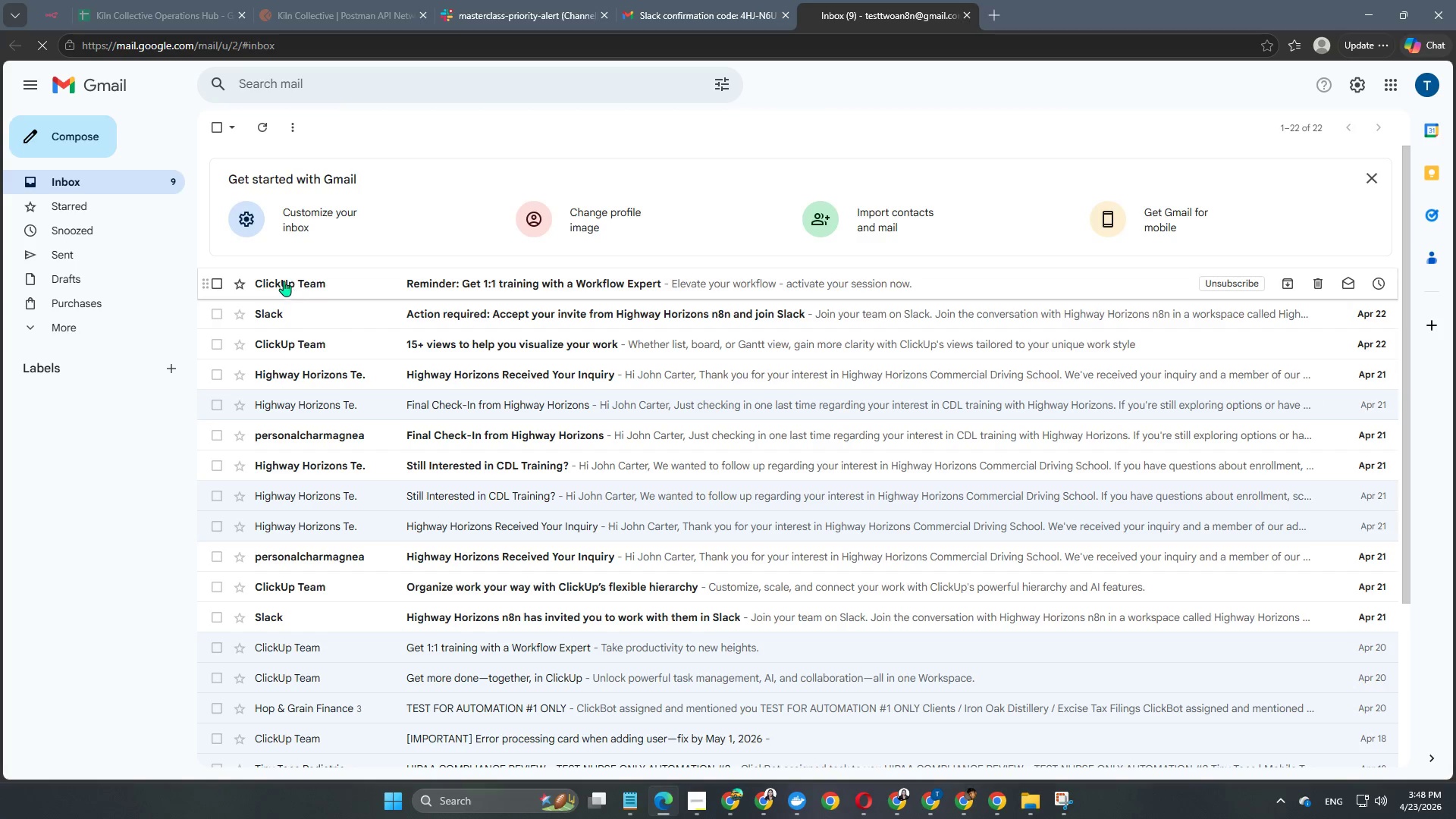 
wait(6.33)
 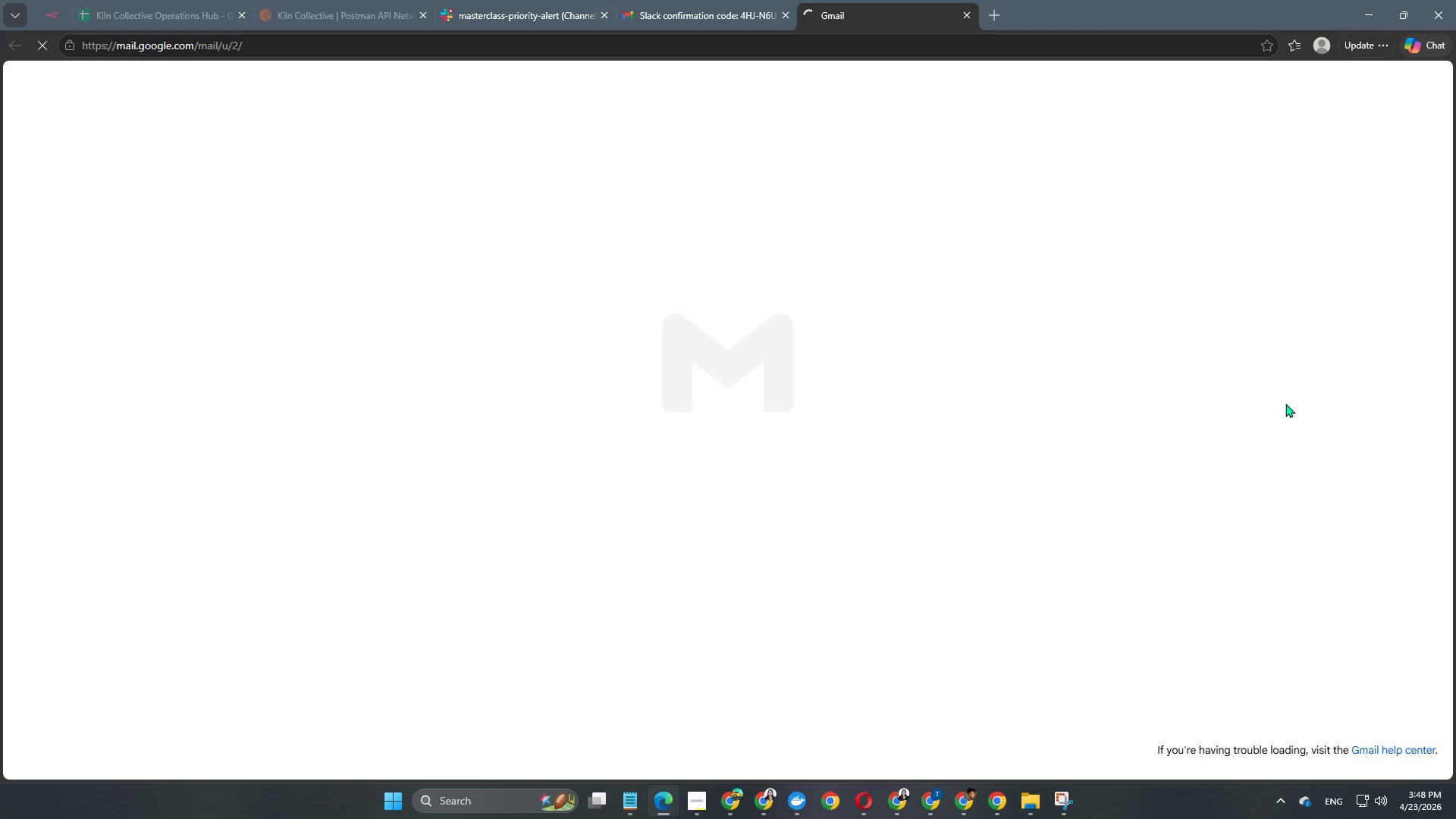 
left_click([211, 132])
 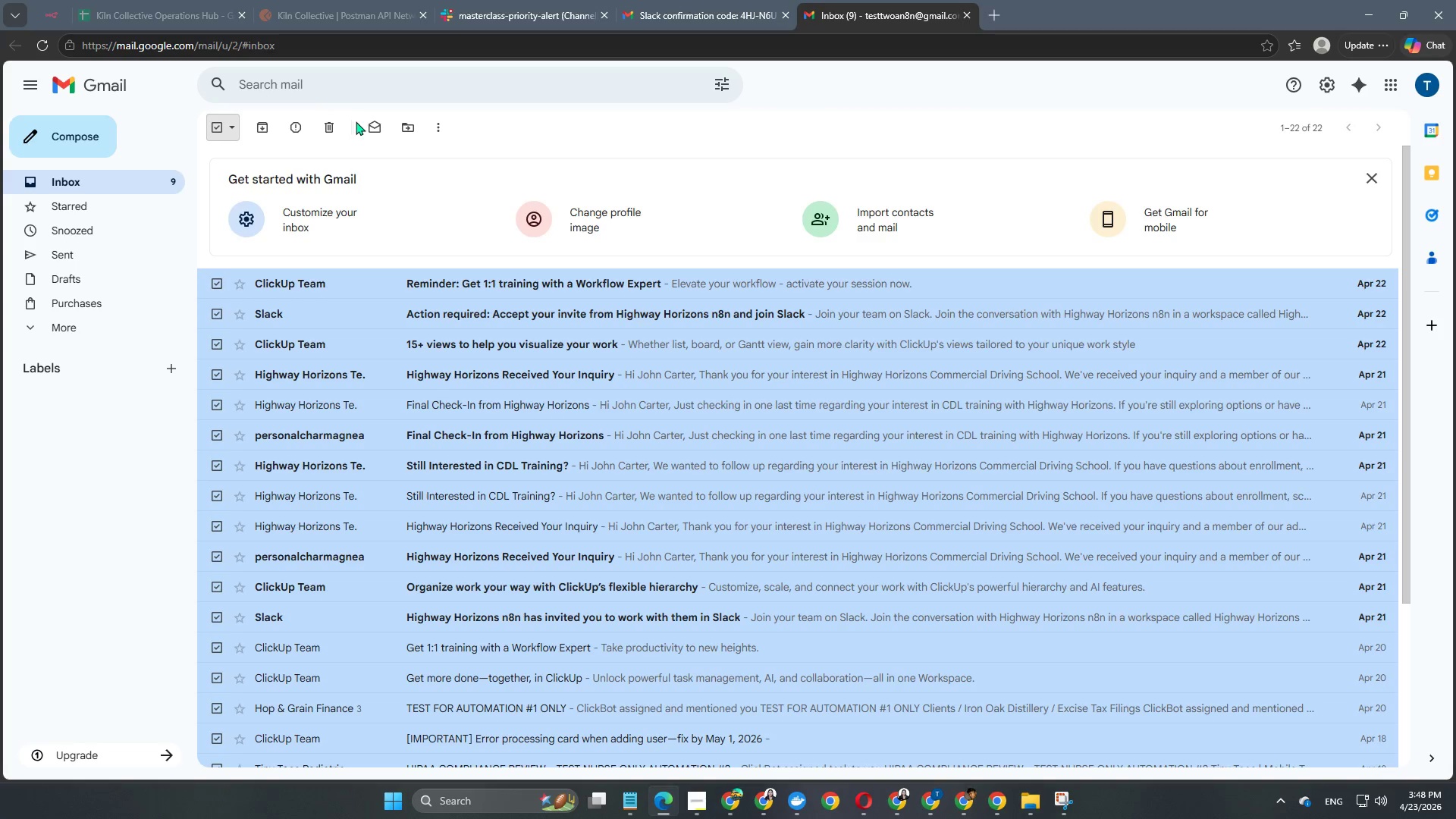 
left_click([375, 124])
 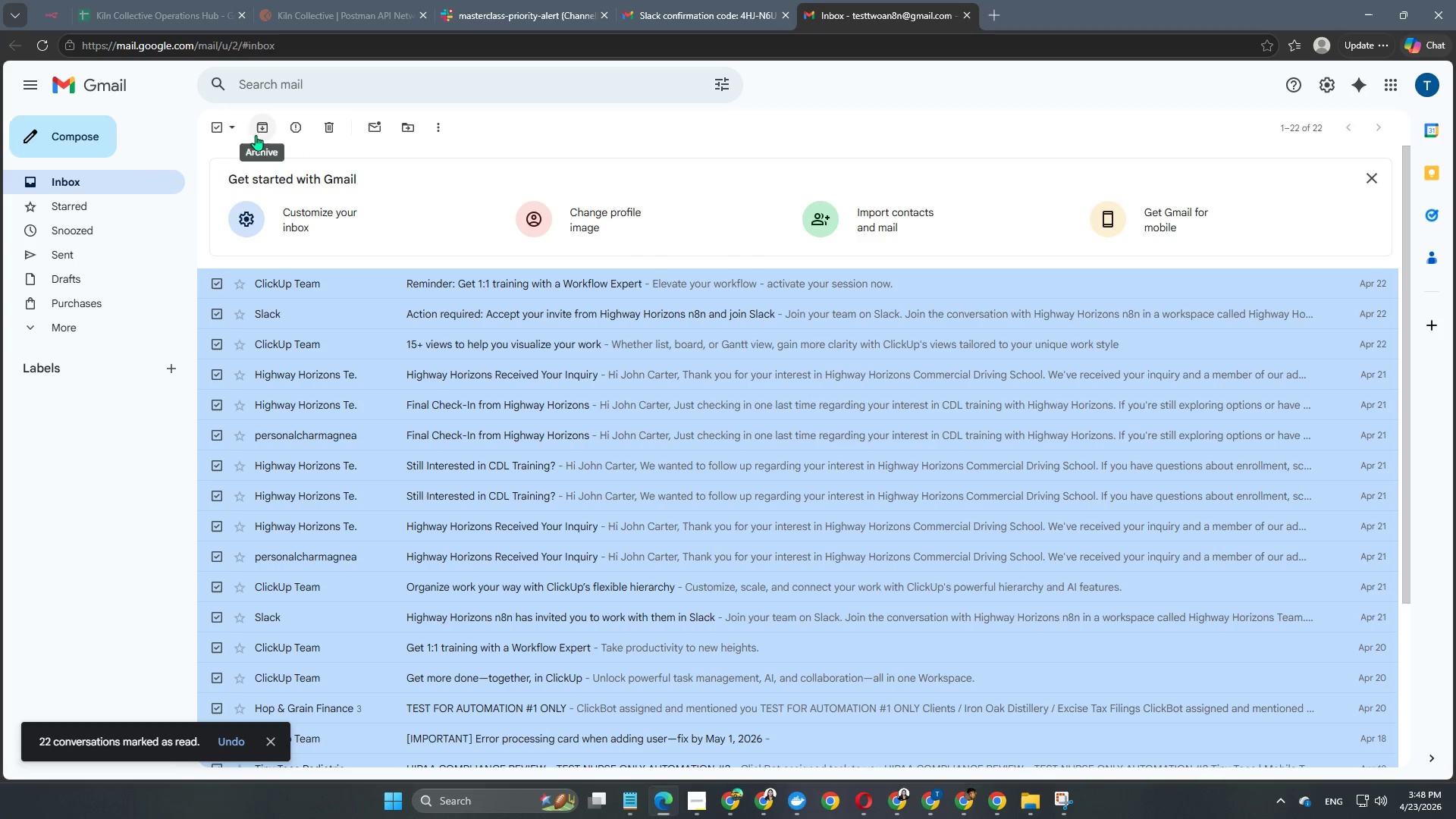 
left_click([209, 124])
 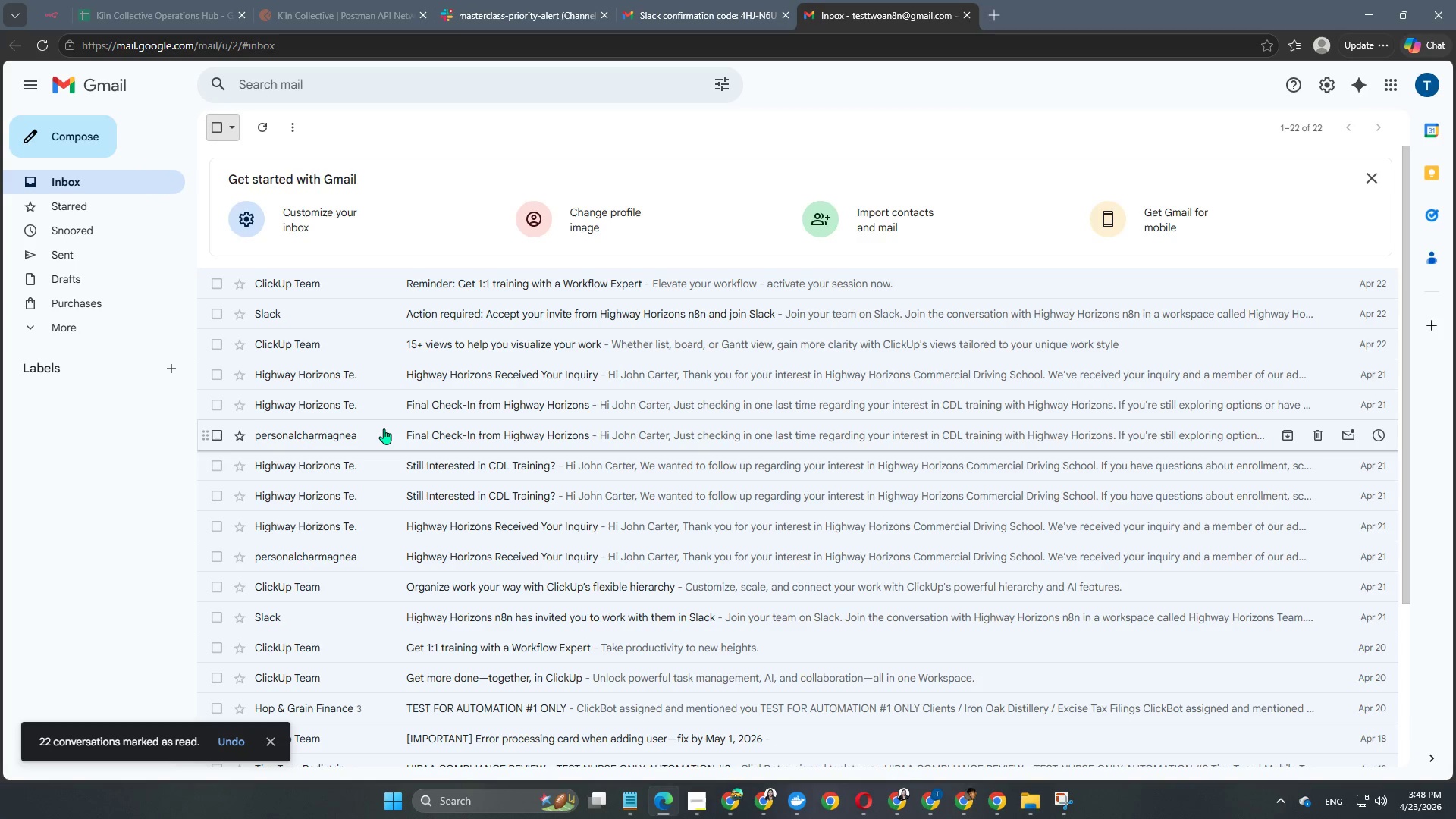 
scroll: coordinate [384, 428], scroll_direction: up, amount: 2.0
 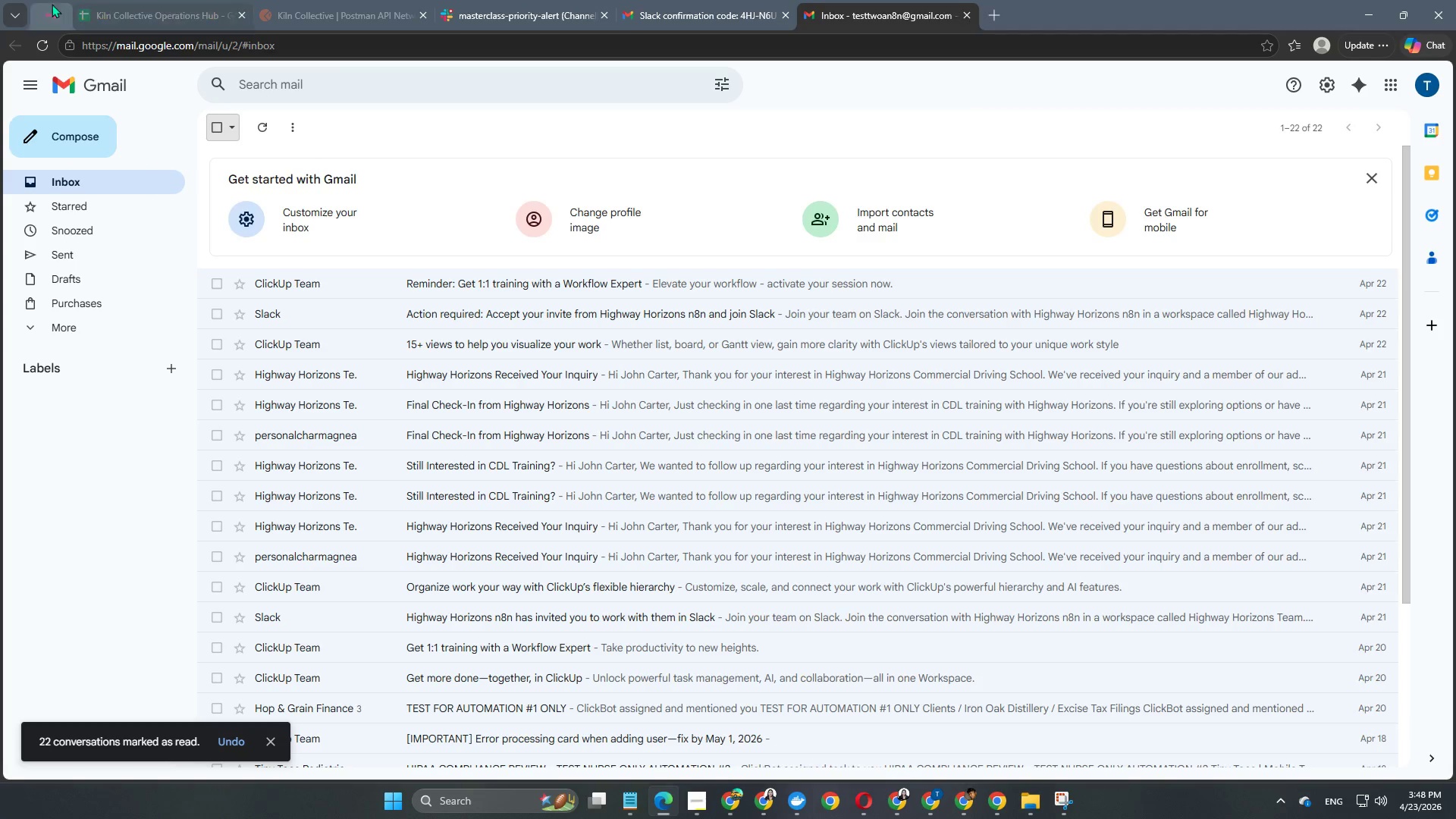 
left_click([38, 4])
 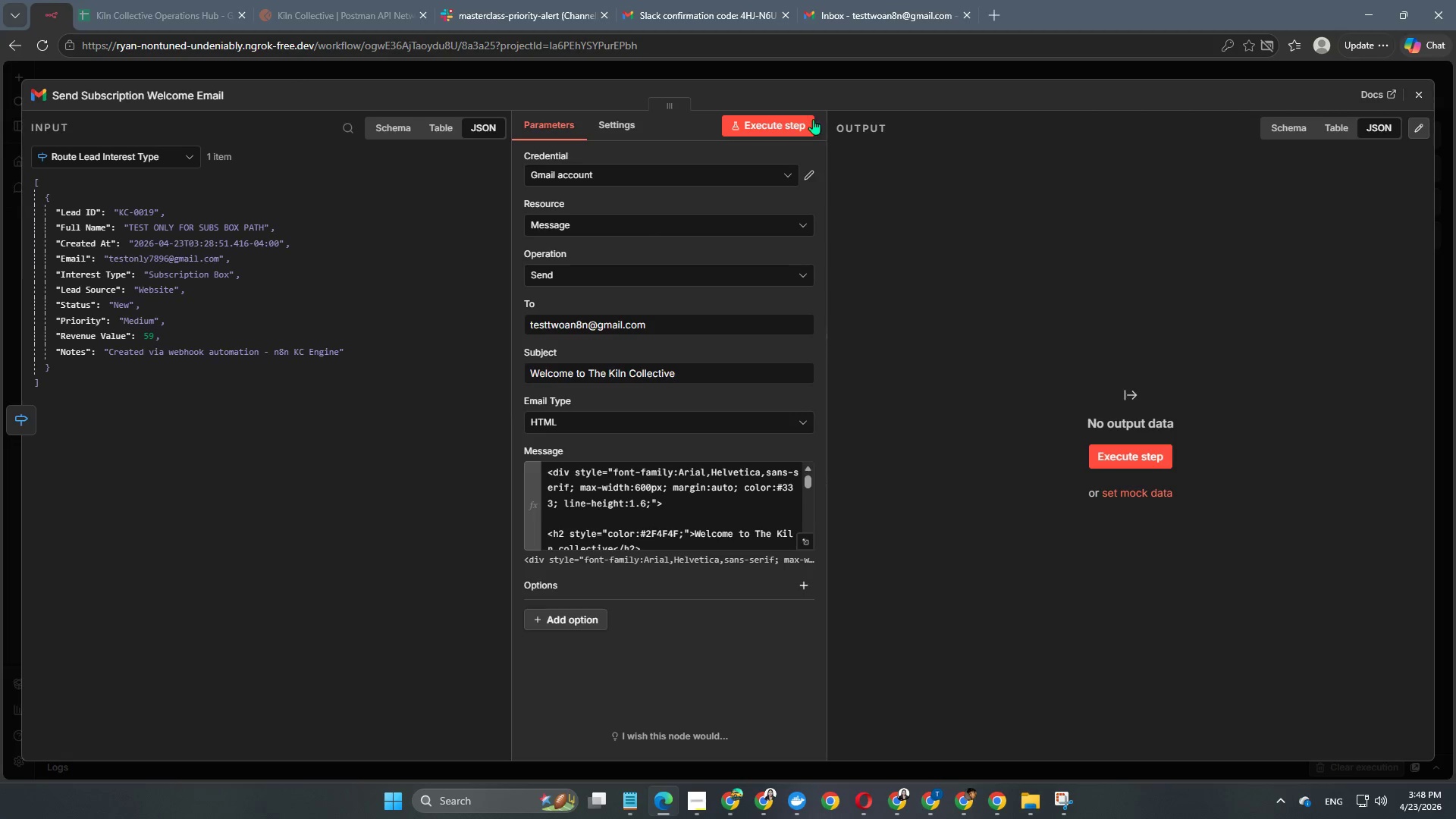 
left_click([767, 119])
 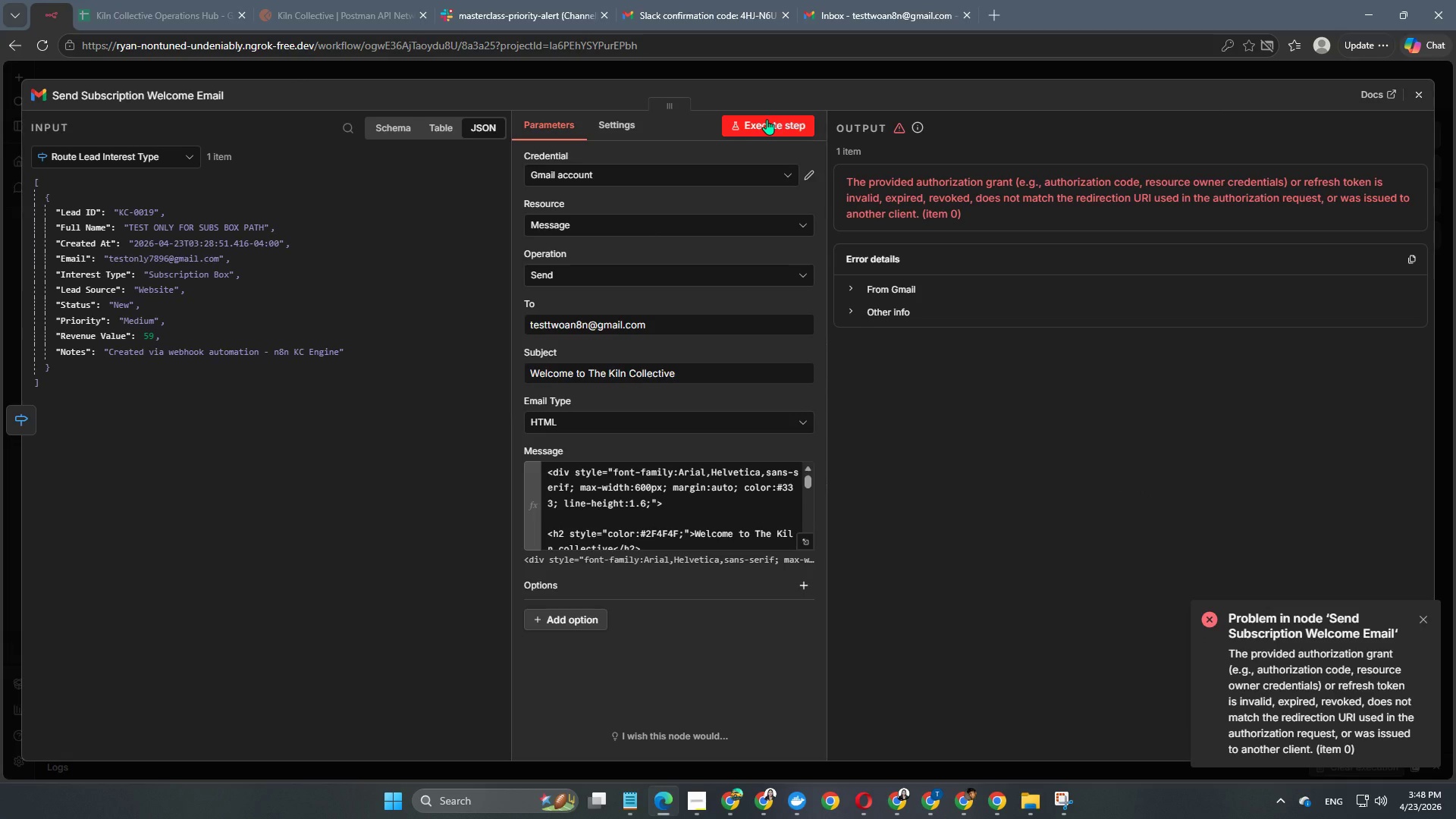 
wait(5.14)
 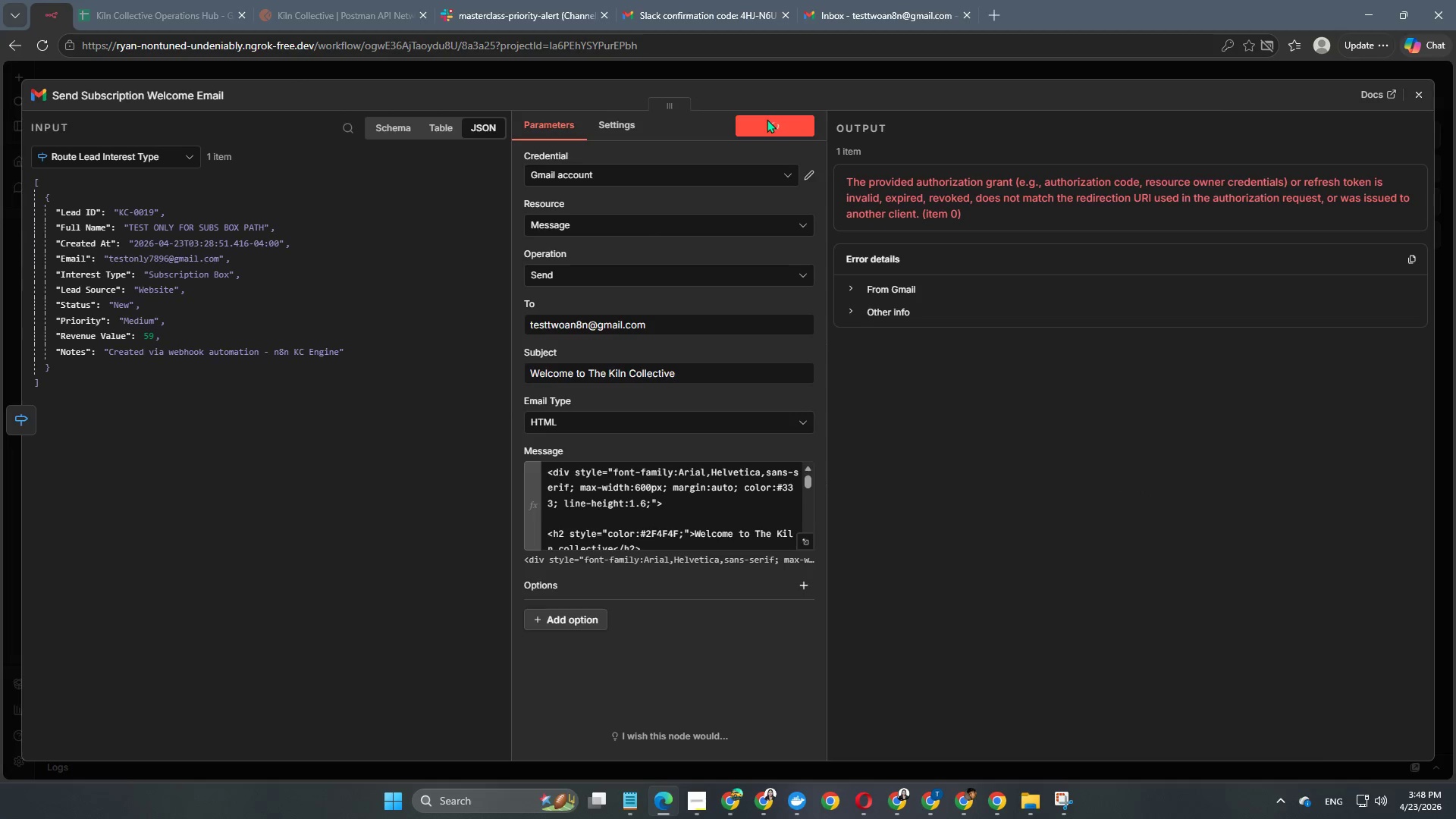 
left_click([808, 176])
 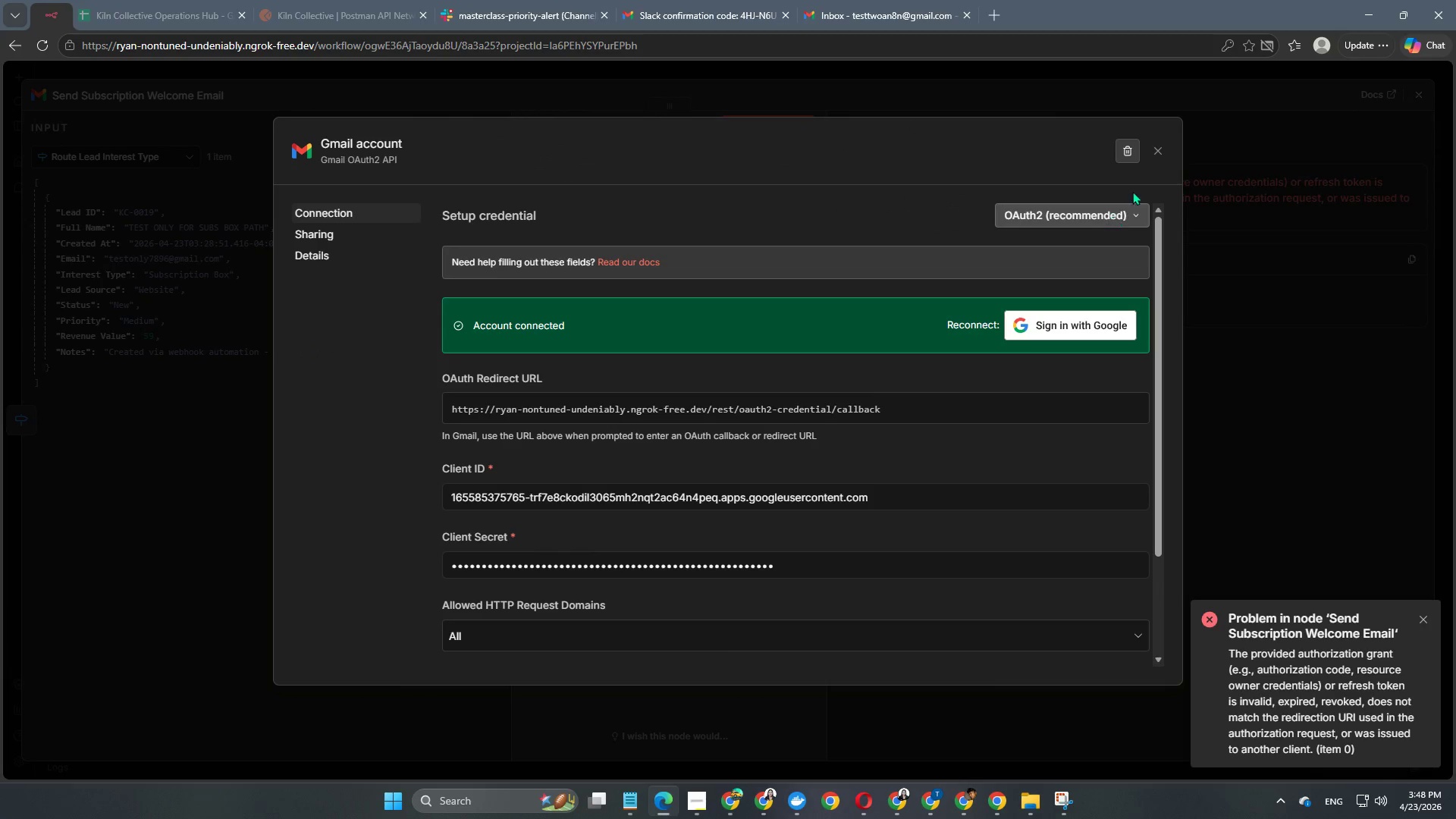 
left_click([1128, 145])
 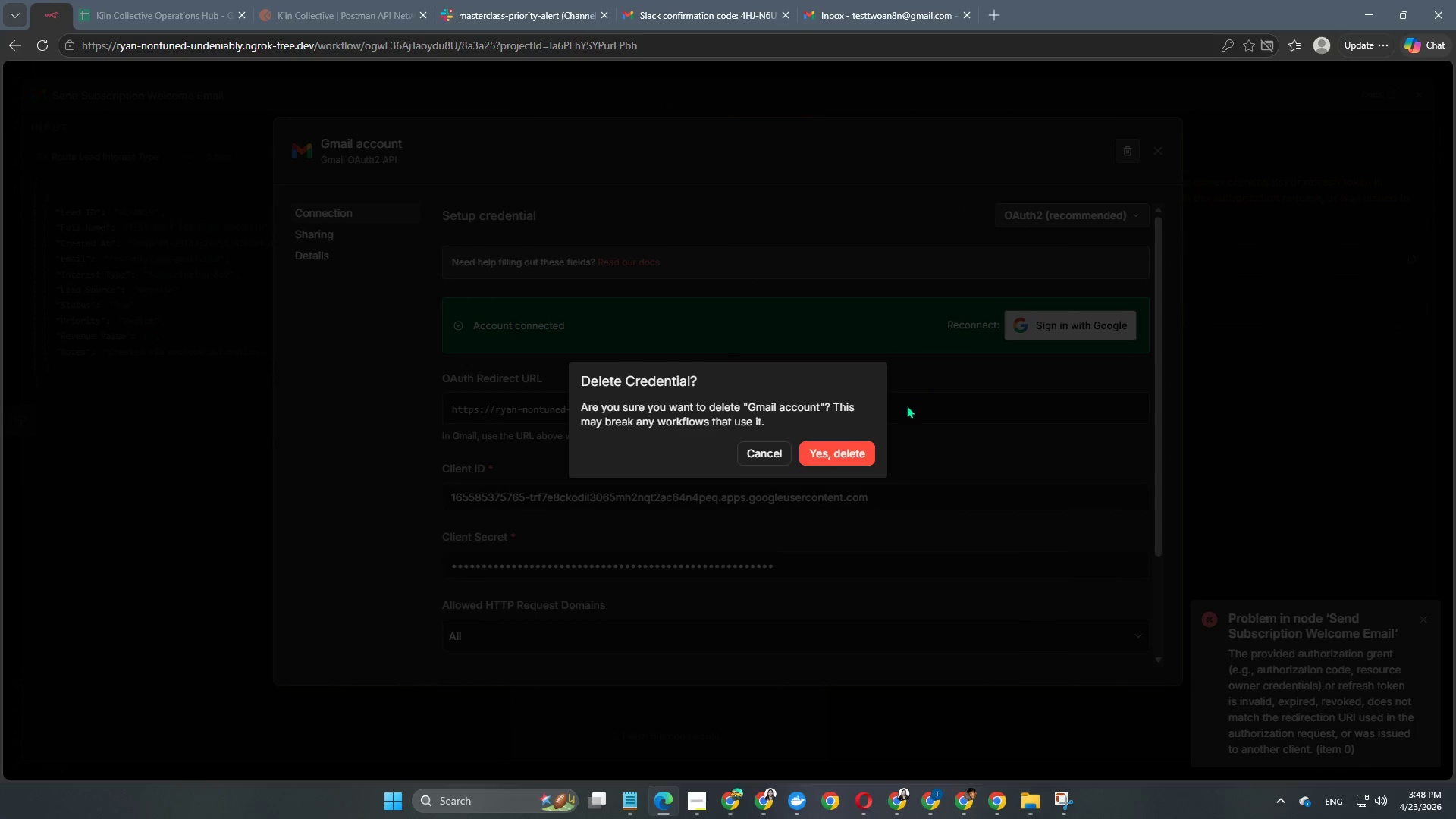 
left_click([835, 453])
 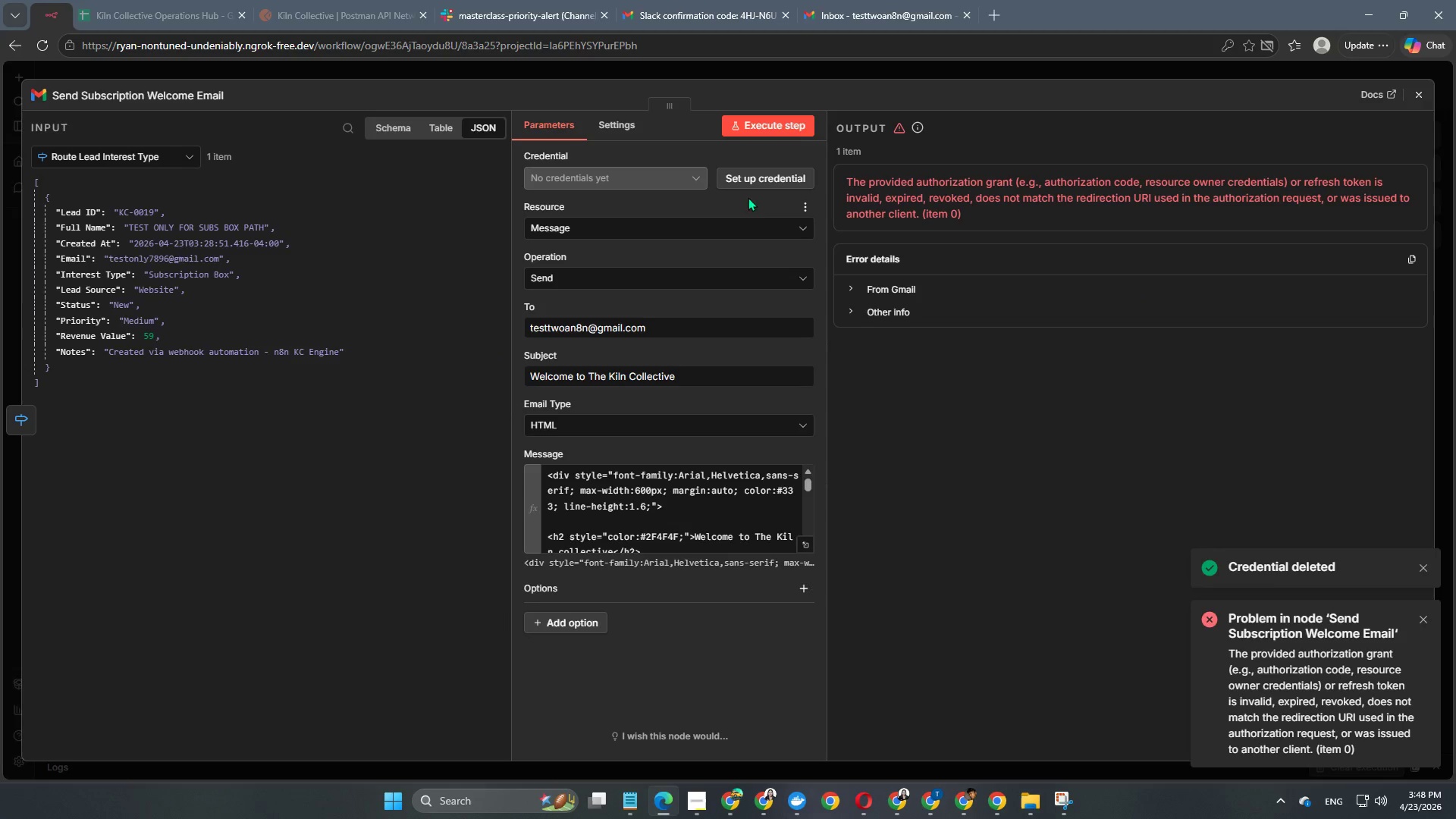 
left_click([764, 175])
 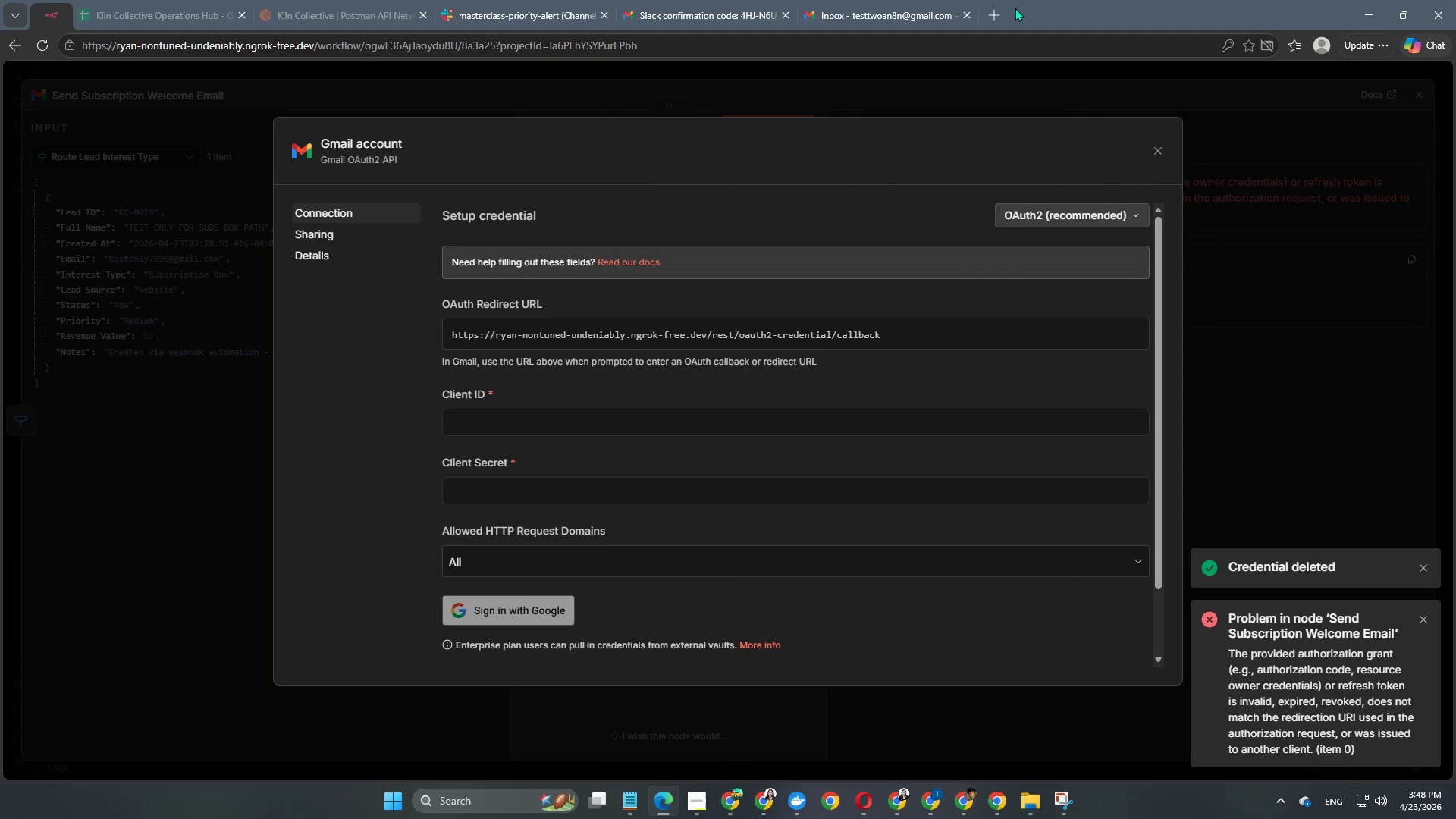 
left_click([1000, 10])
 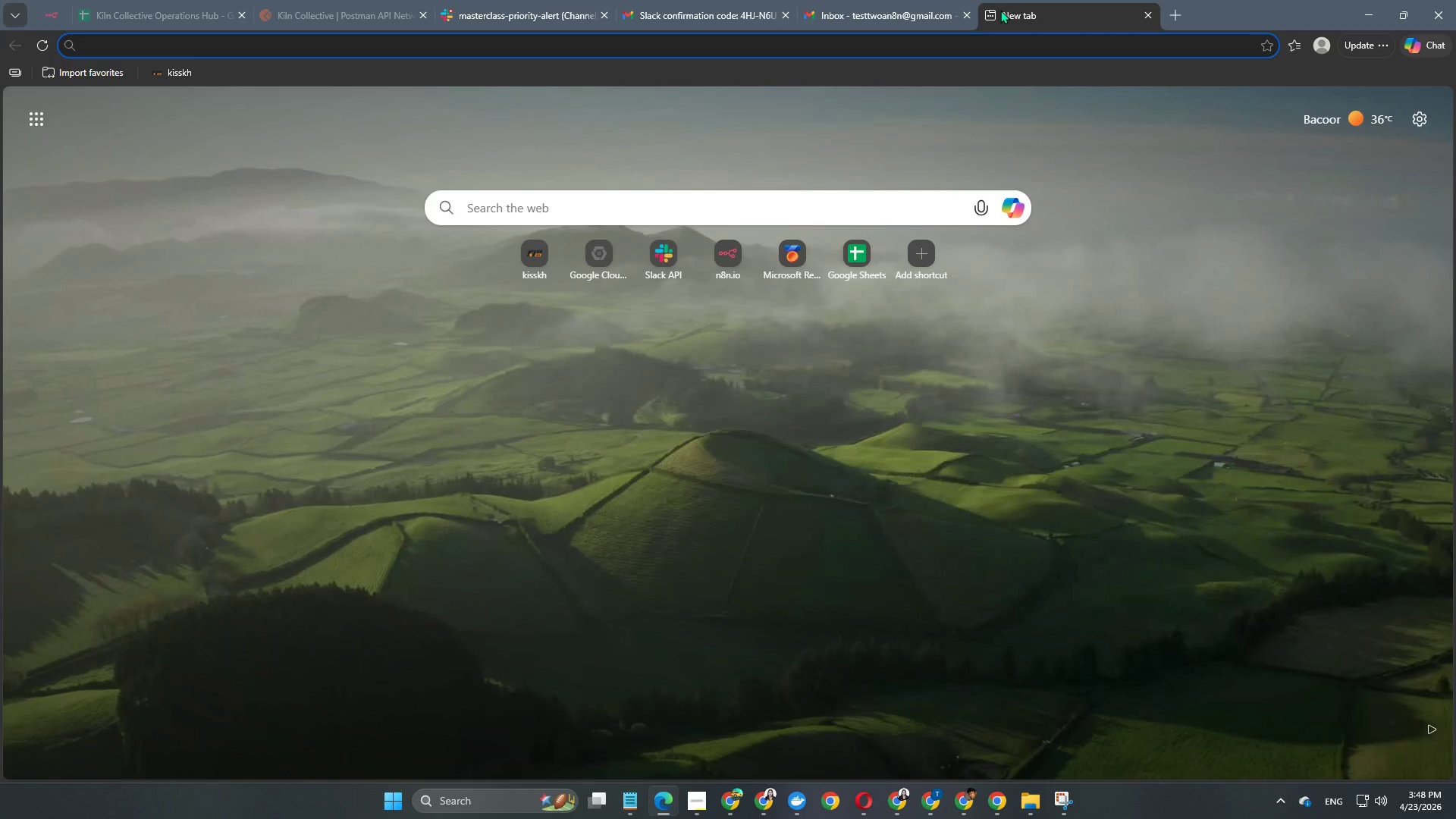 
type(conso)
 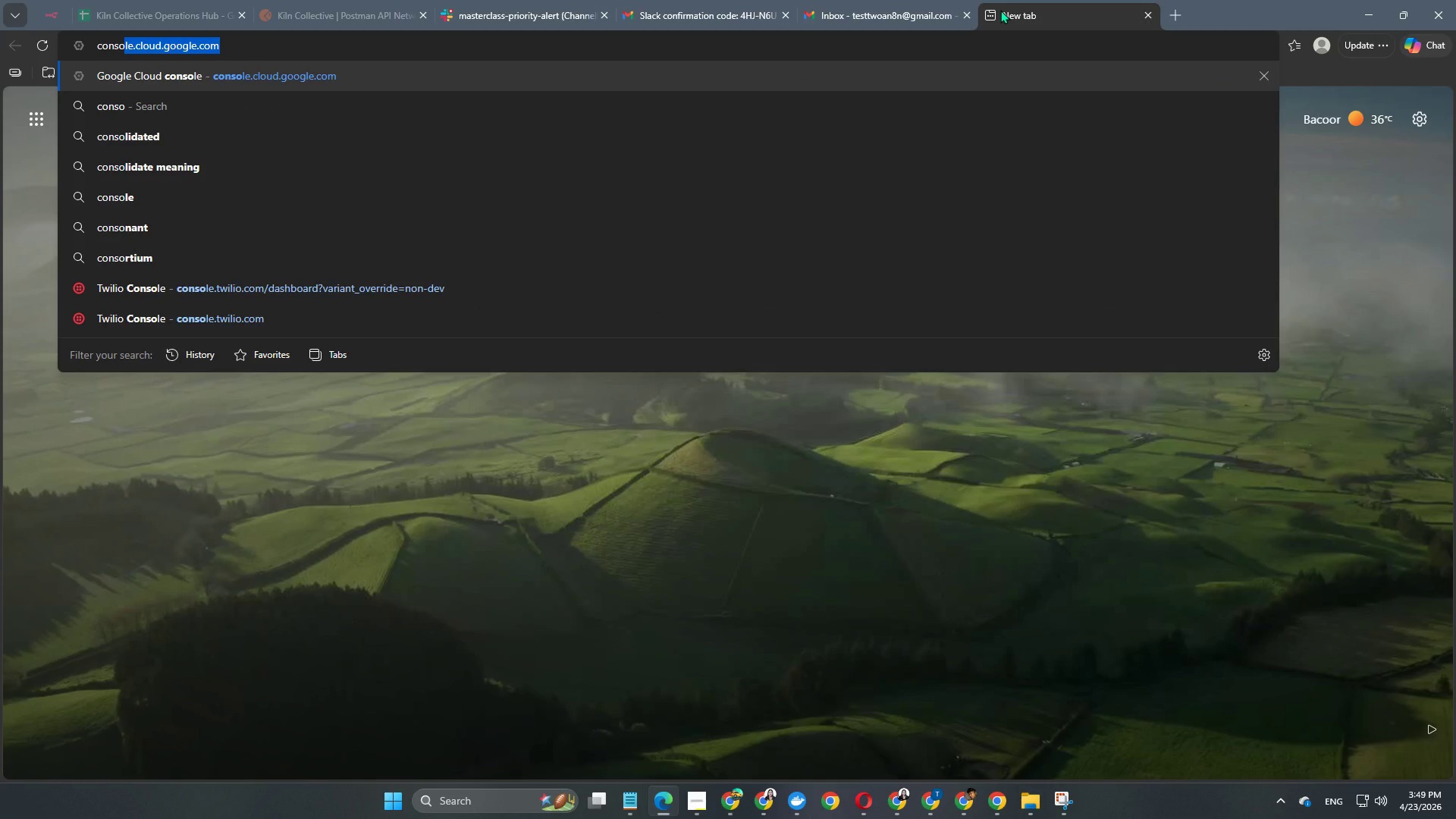 
key(Enter)
 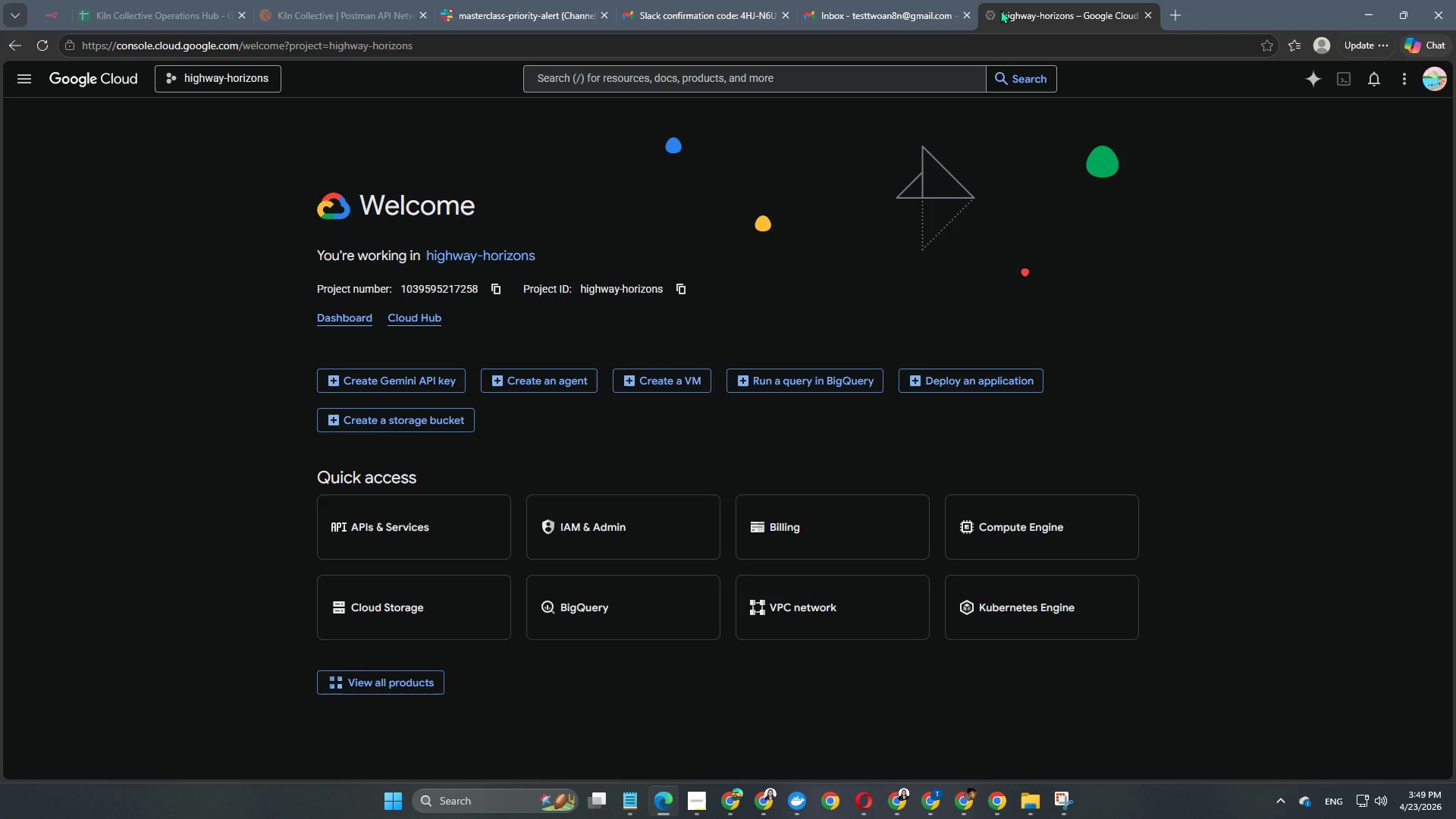 
wait(5.67)
 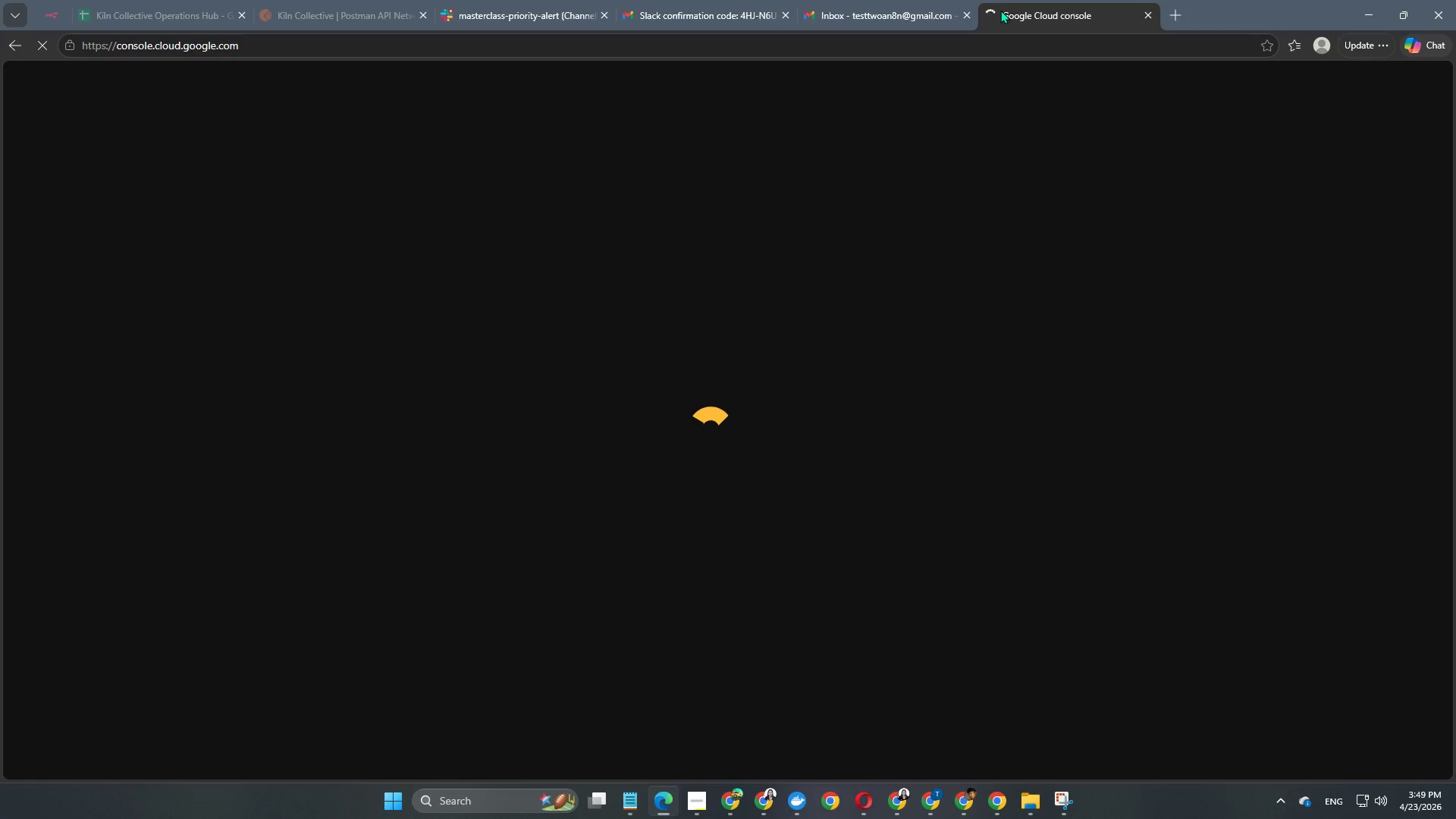 
left_click([259, 77])
 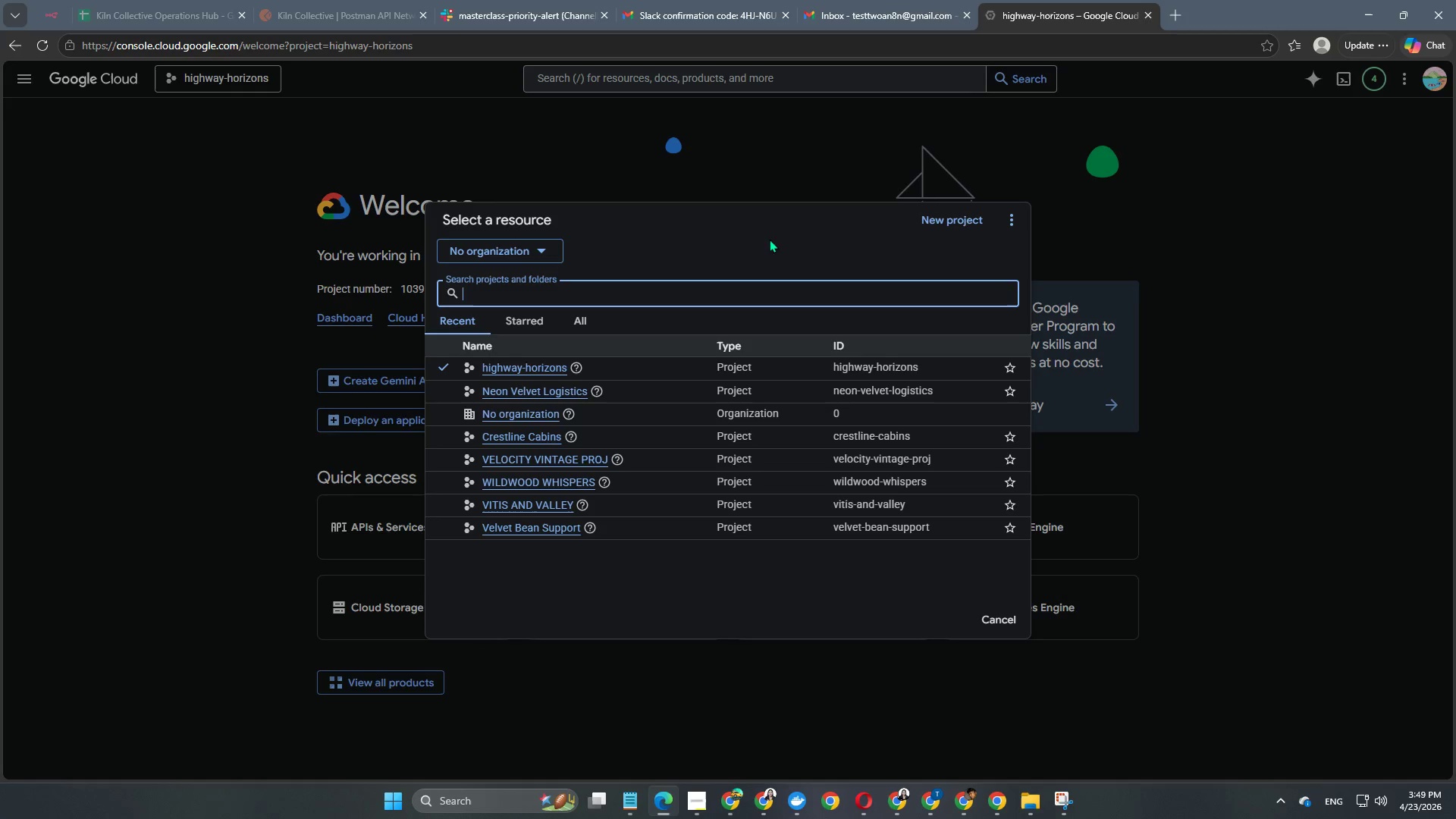 
left_click([934, 217])
 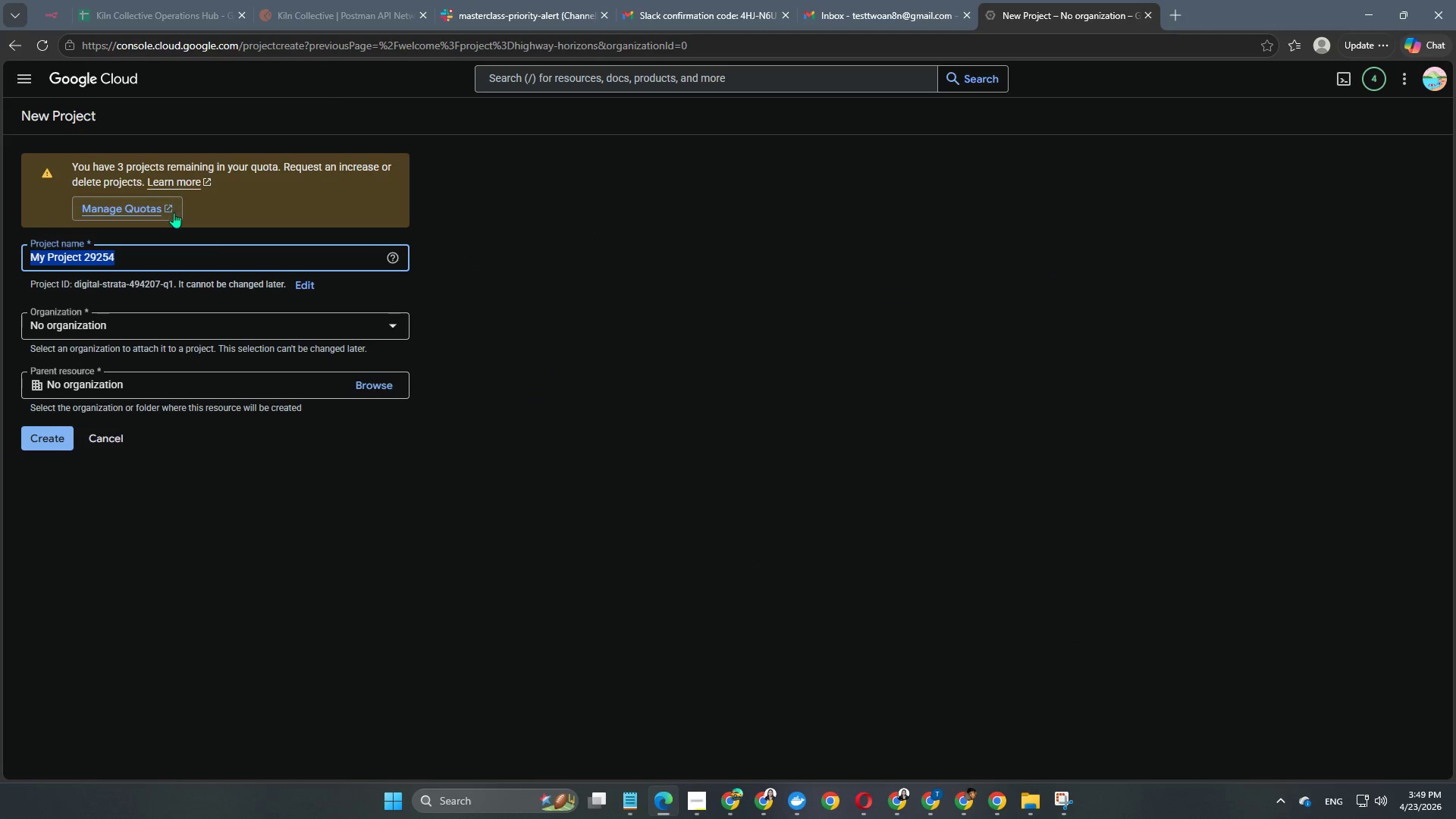 
type(kiln-collective)
 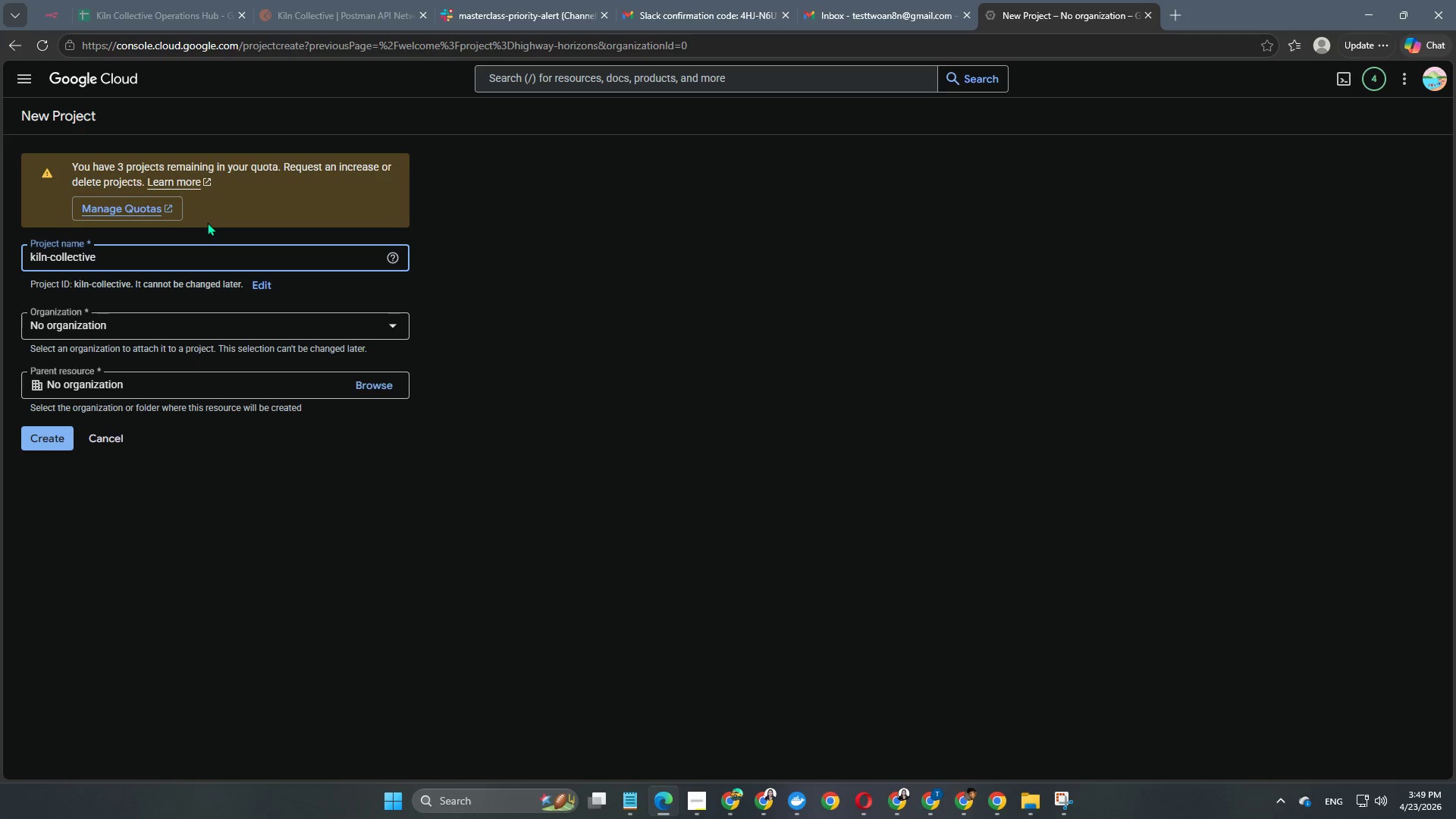 
wait(5.03)
 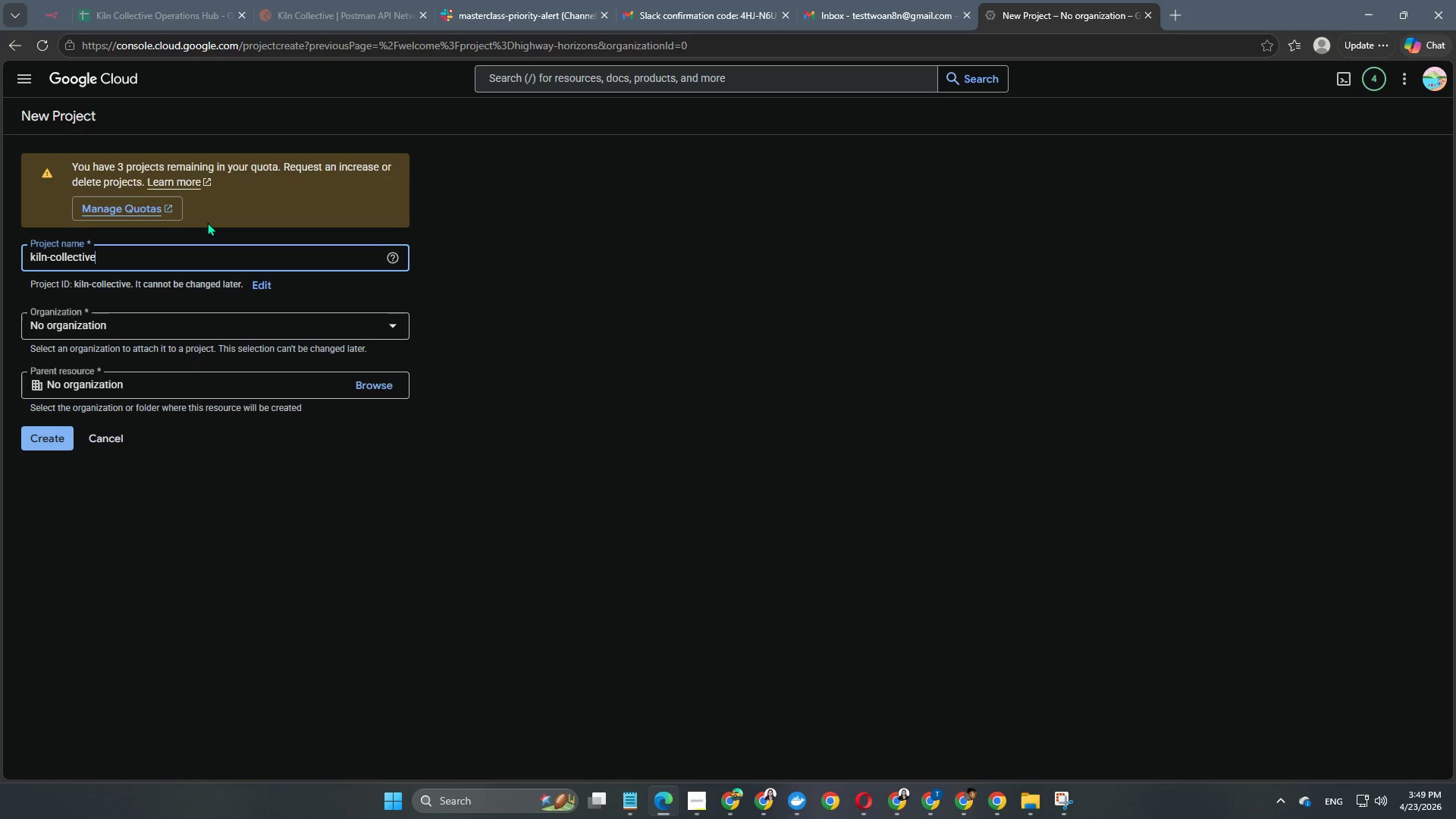 
type(-a)
key(Backspace)
type(api)
 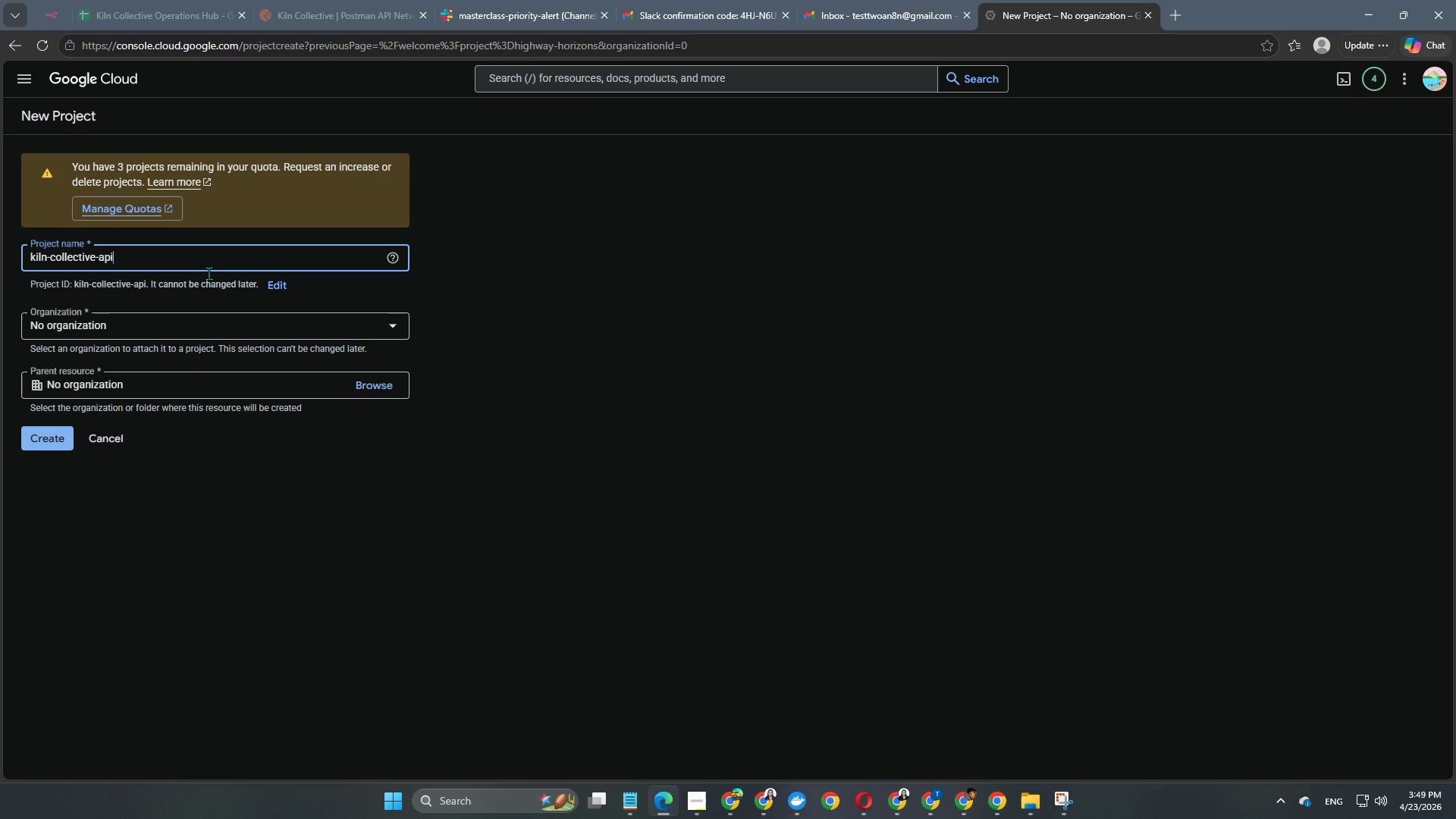 
scroll: coordinate [224, 252], scroll_direction: up, amount: 3.0
 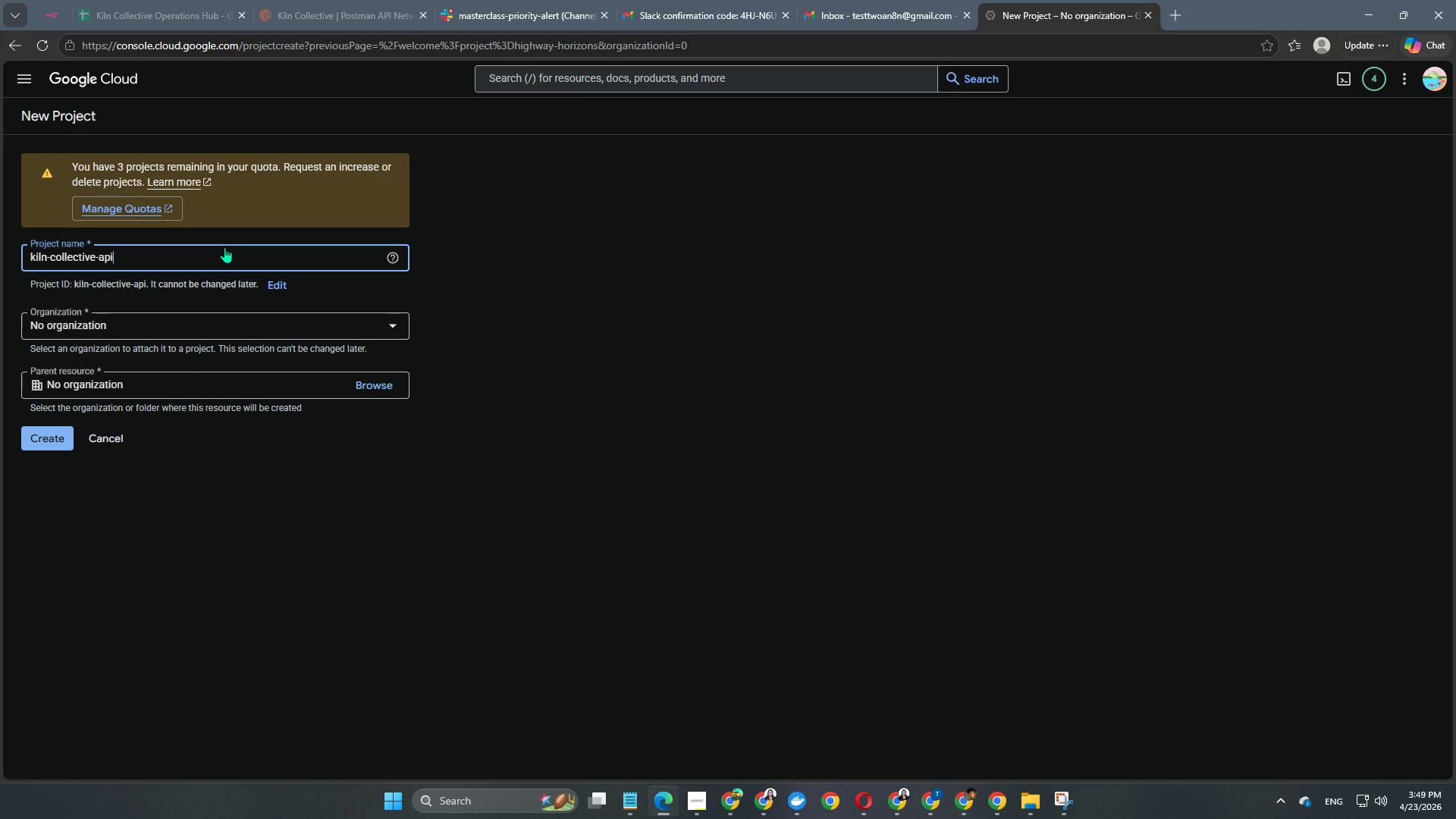 
wait(7.15)
 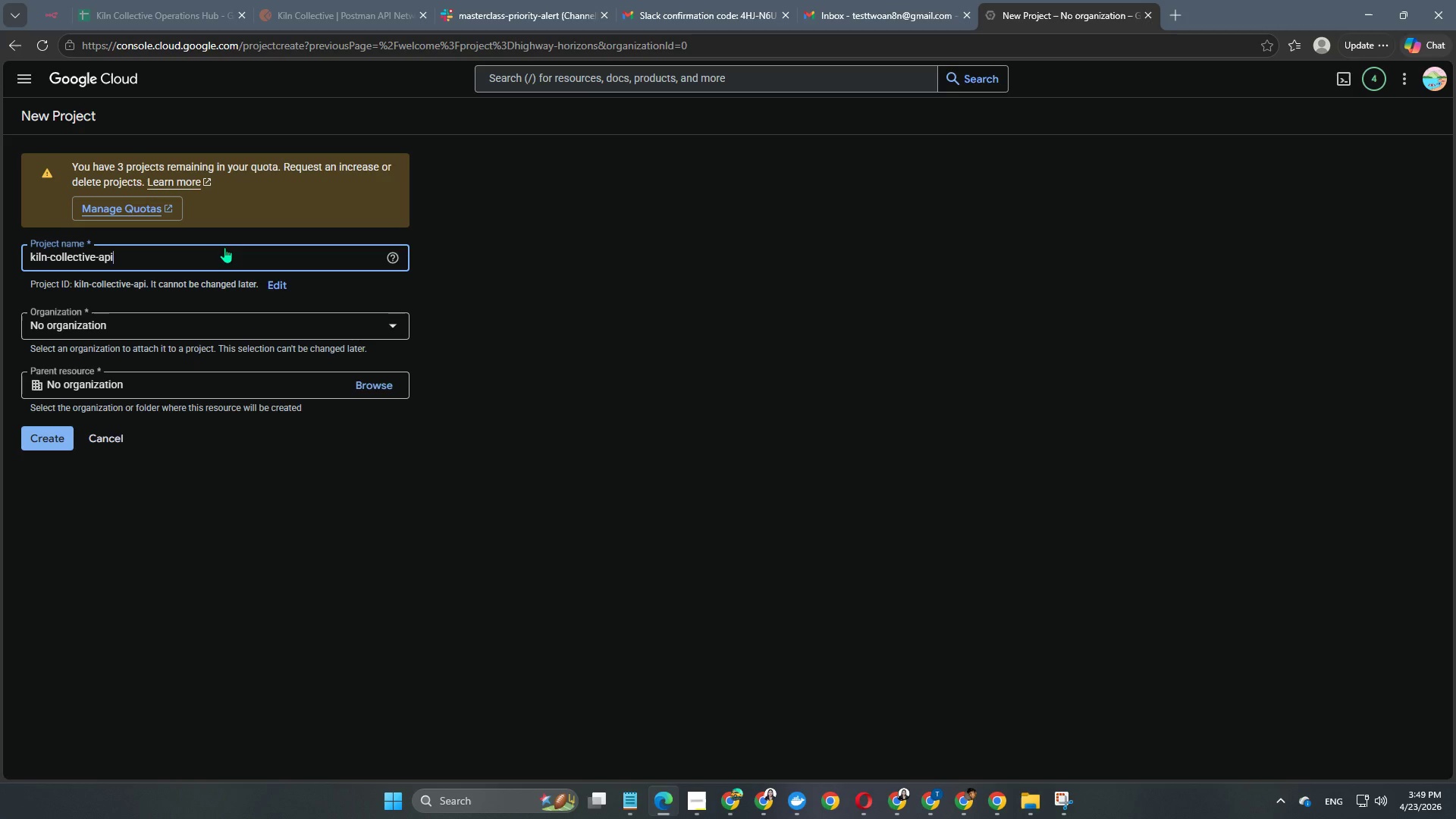 
scroll: coordinate [126, 359], scroll_direction: up, amount: 2.0
 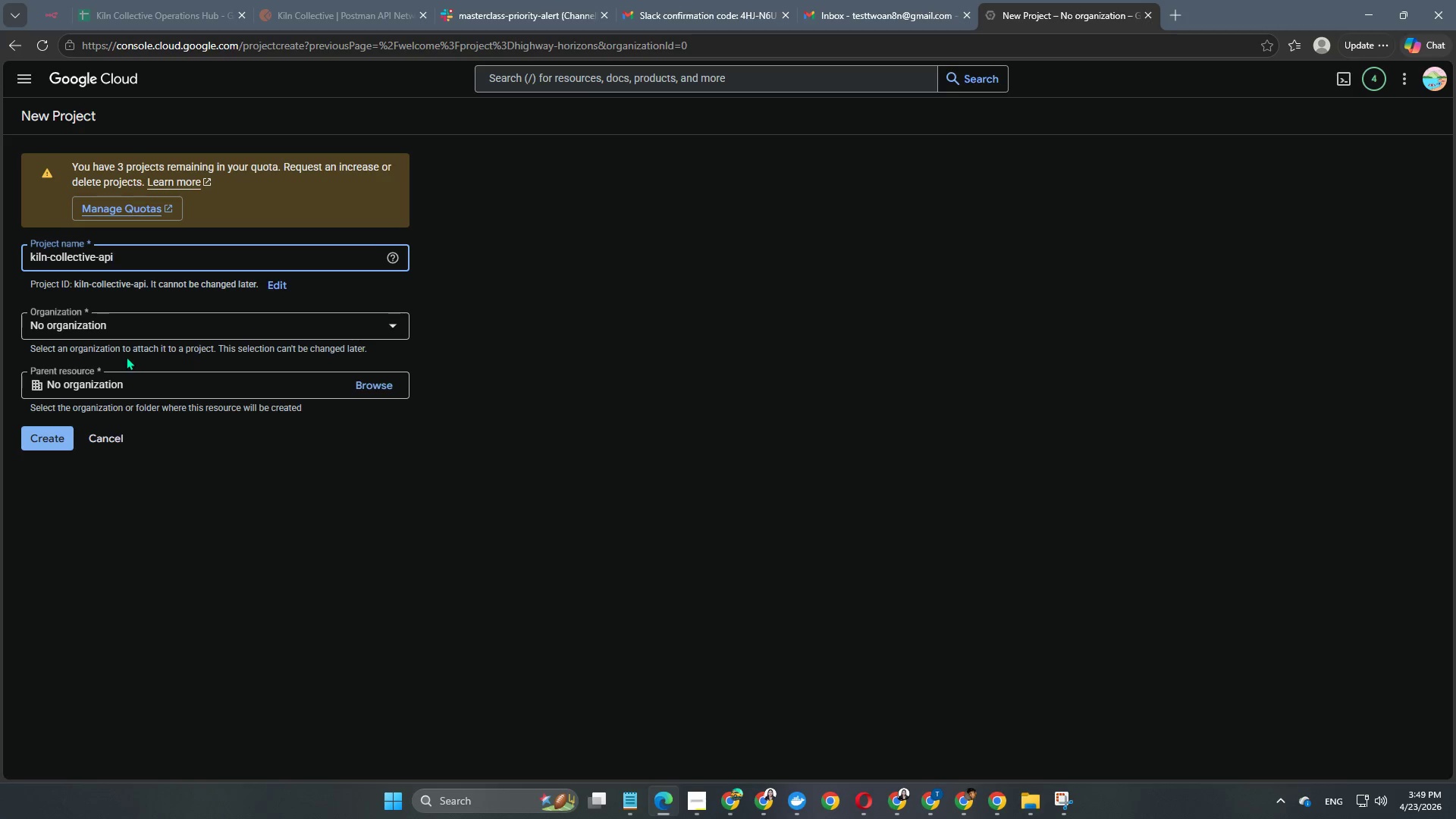 
scroll: coordinate [126, 356], scroll_direction: none, amount: 0.0
 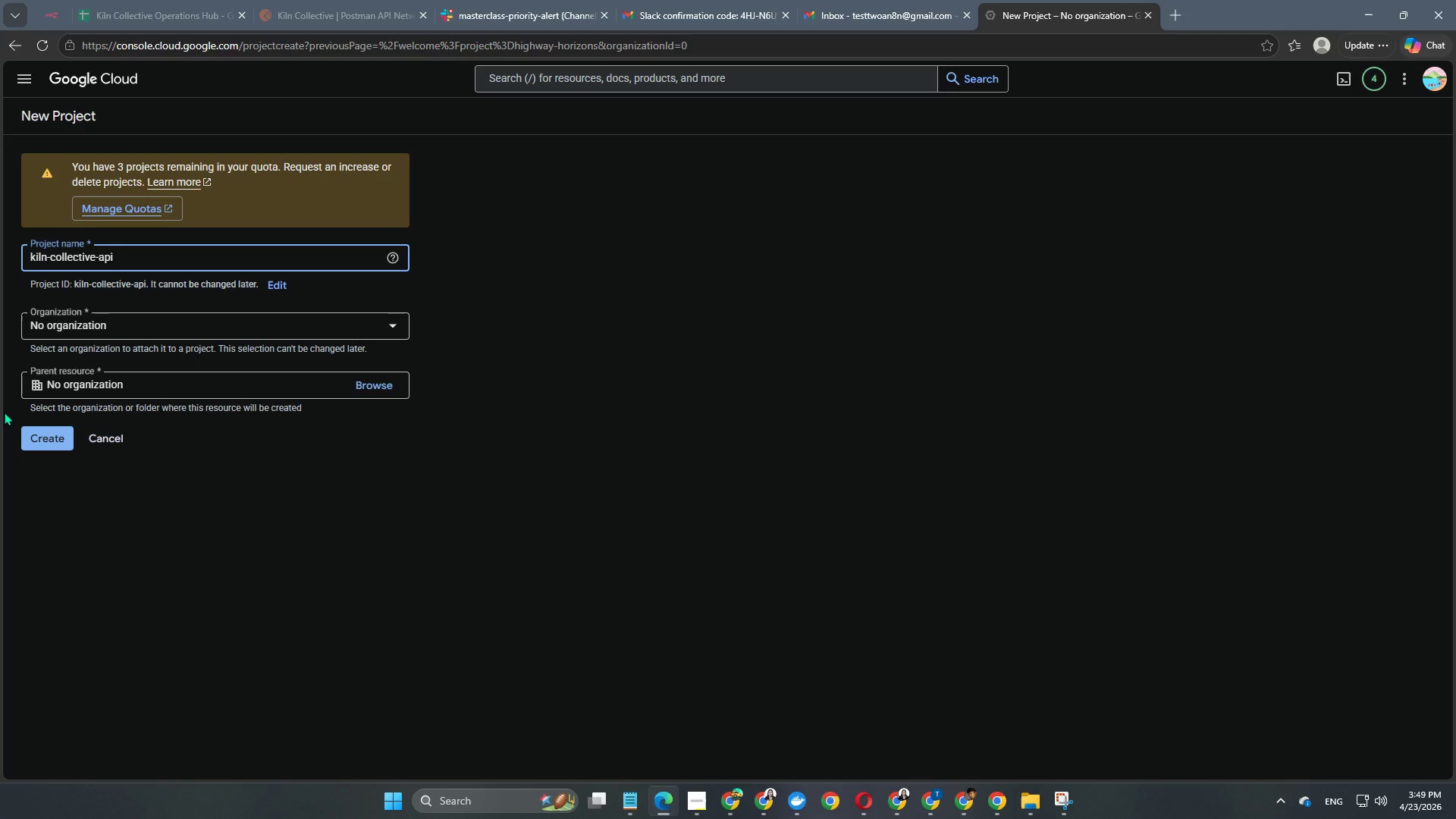 
left_click([52, 441])
 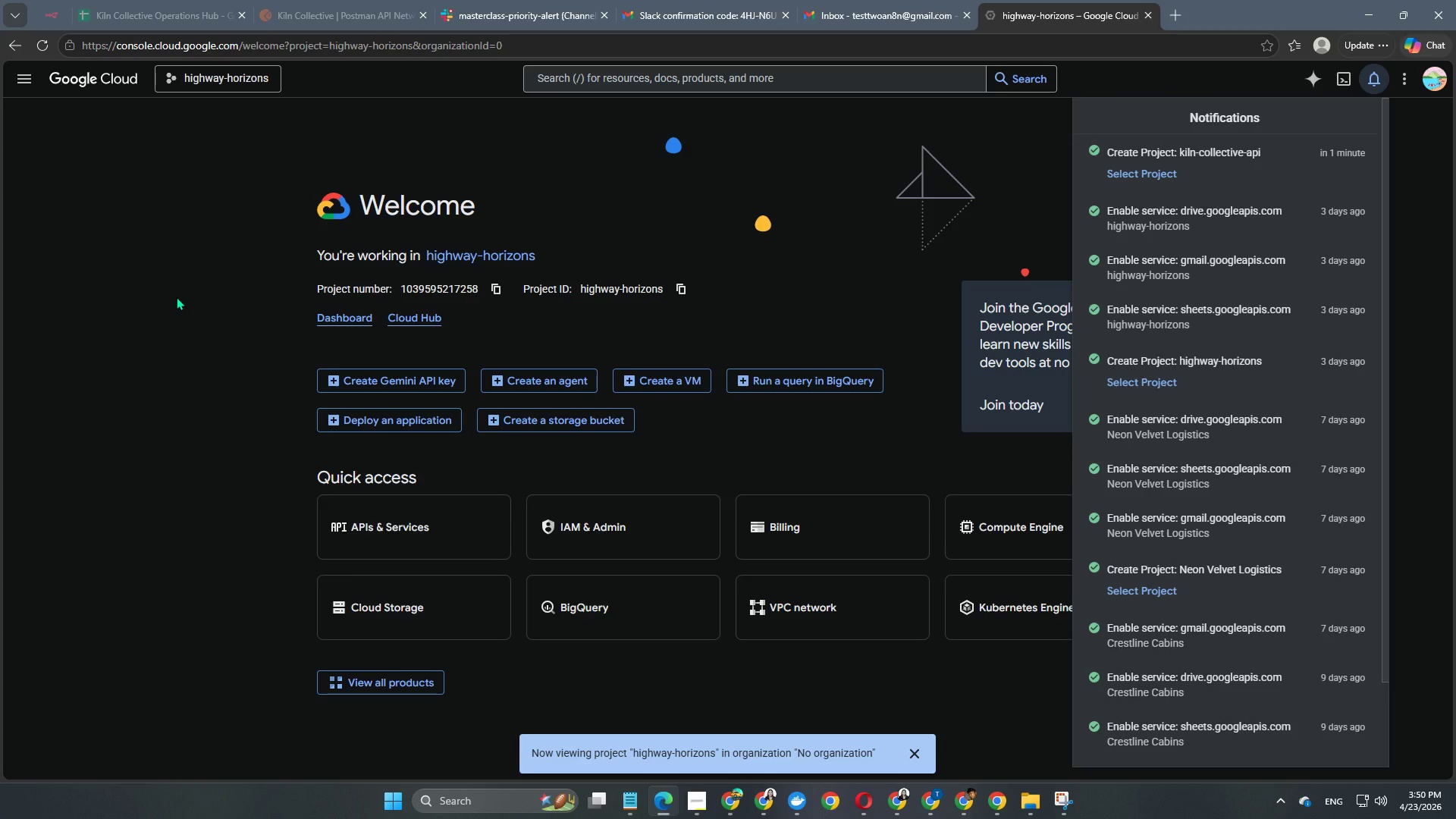 
wait(74.77)
 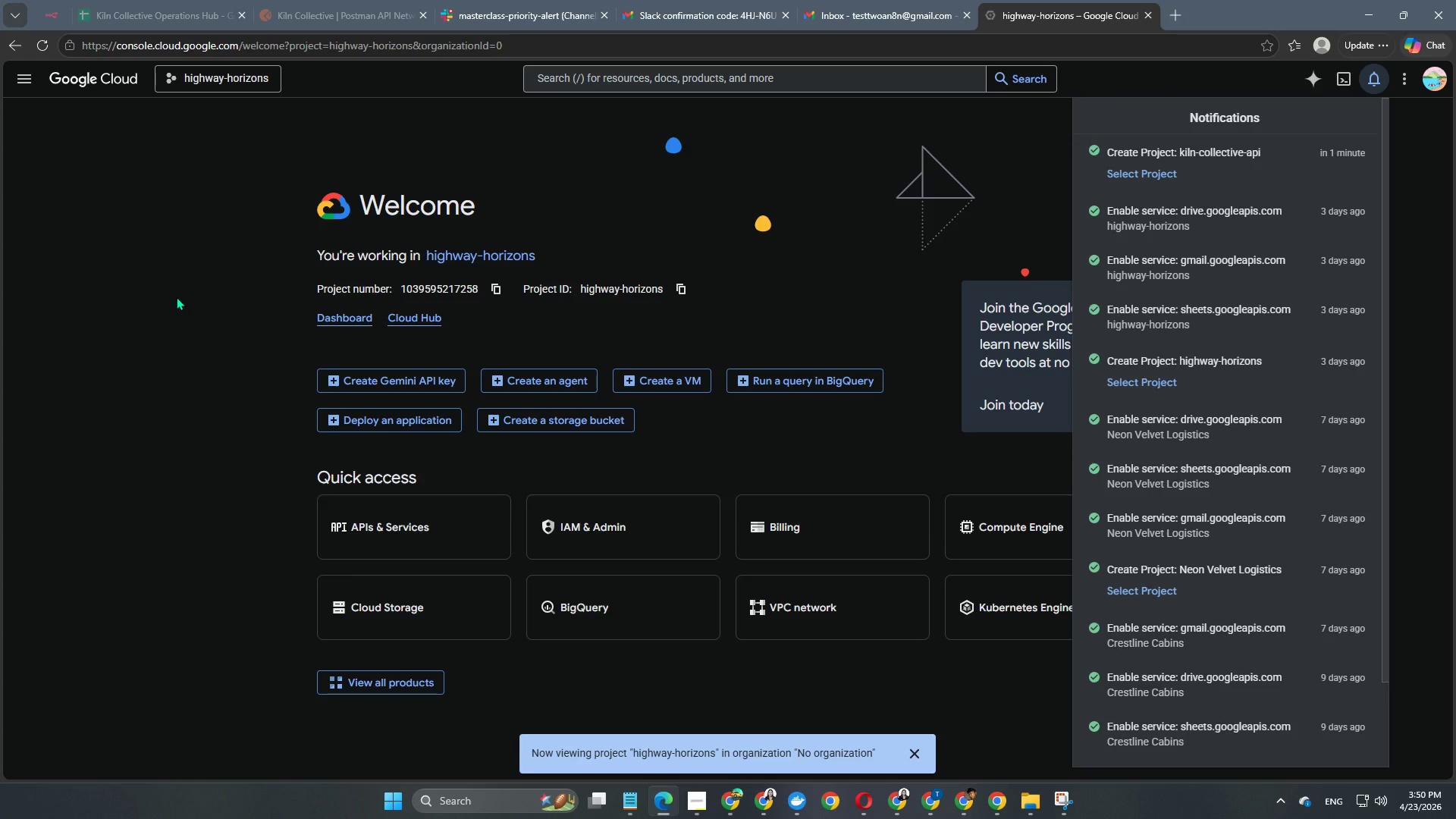 
left_click([1144, 174])
 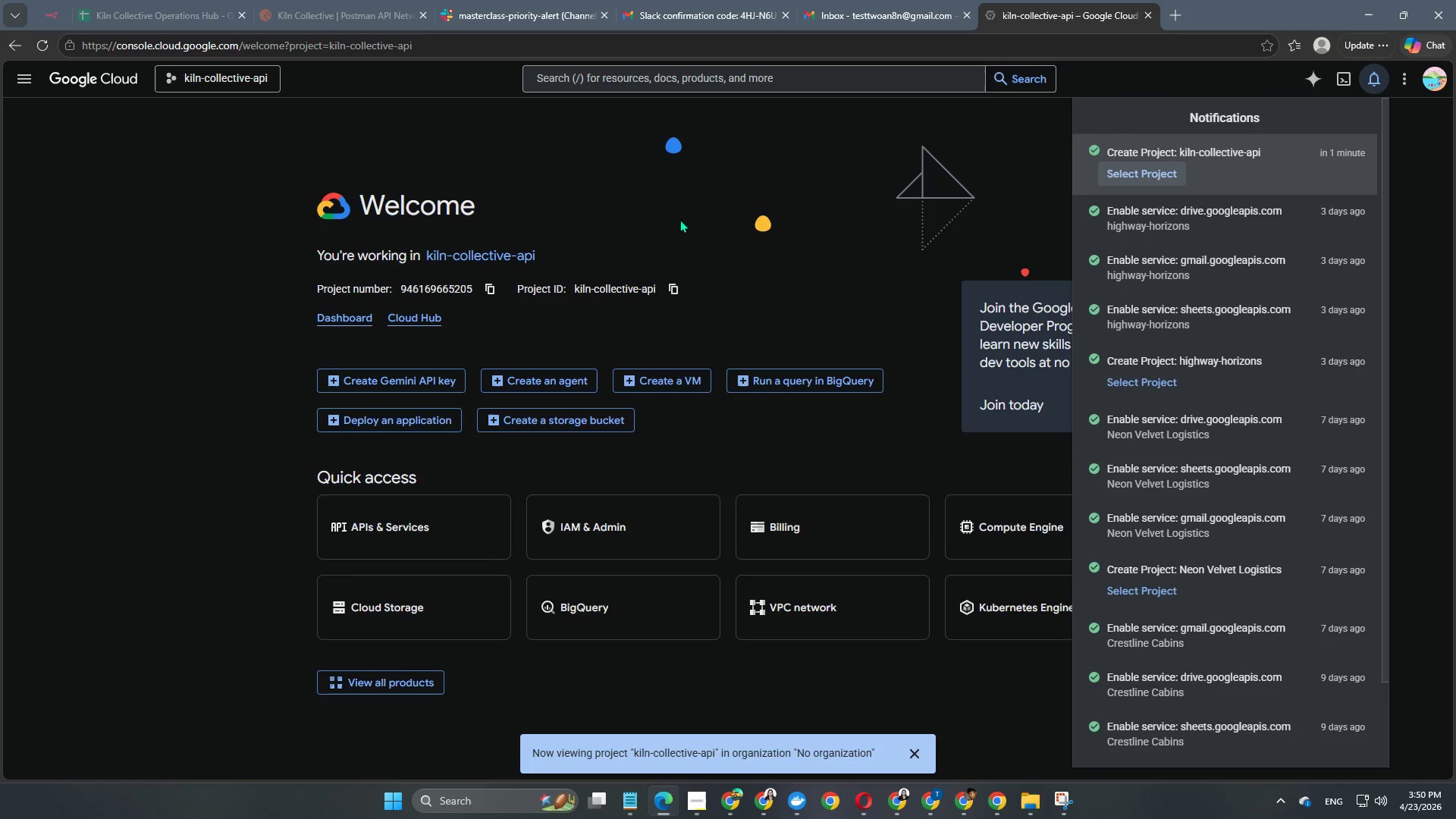 
left_click([698, 177])
 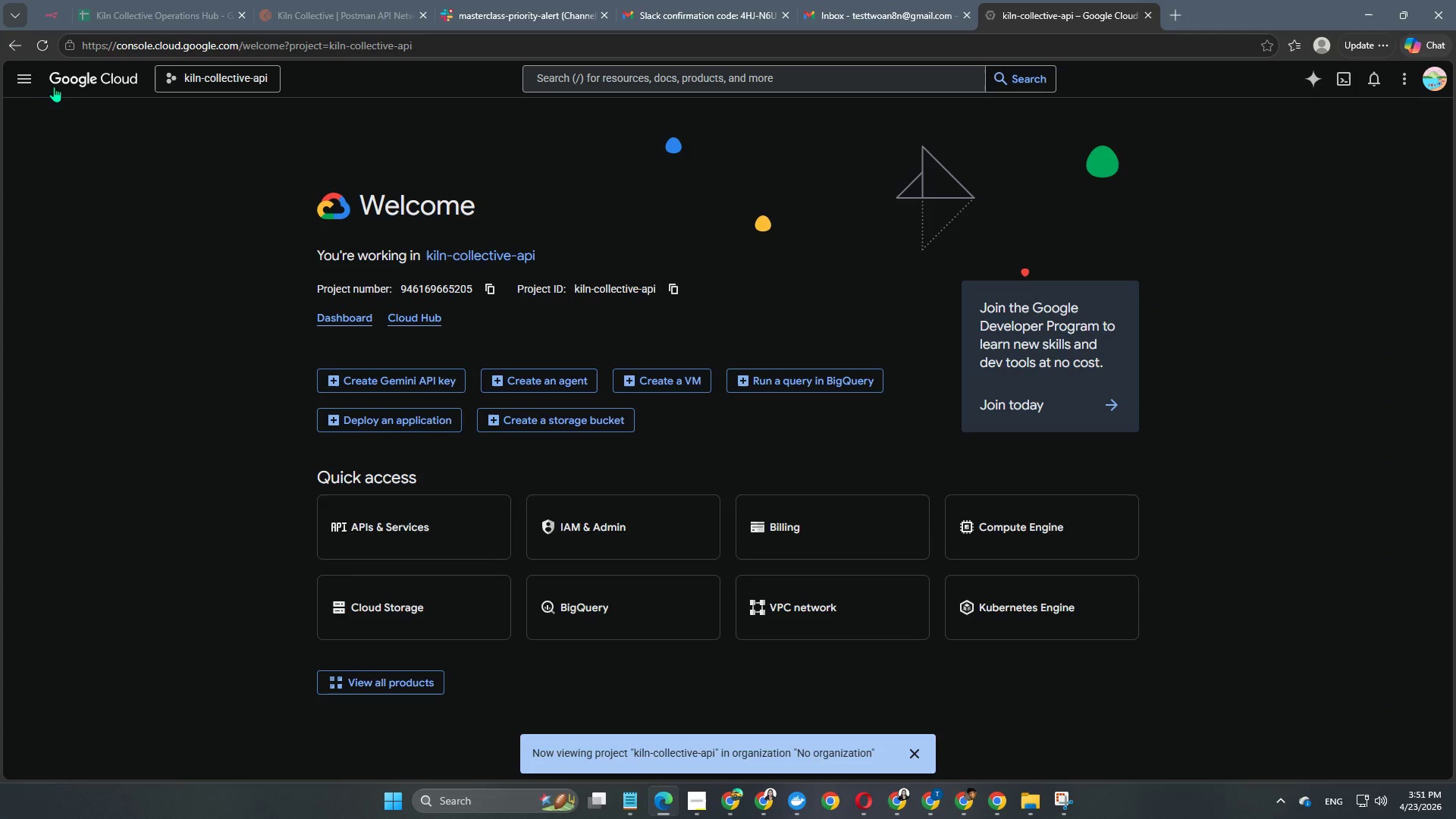 
left_click([33, 82])
 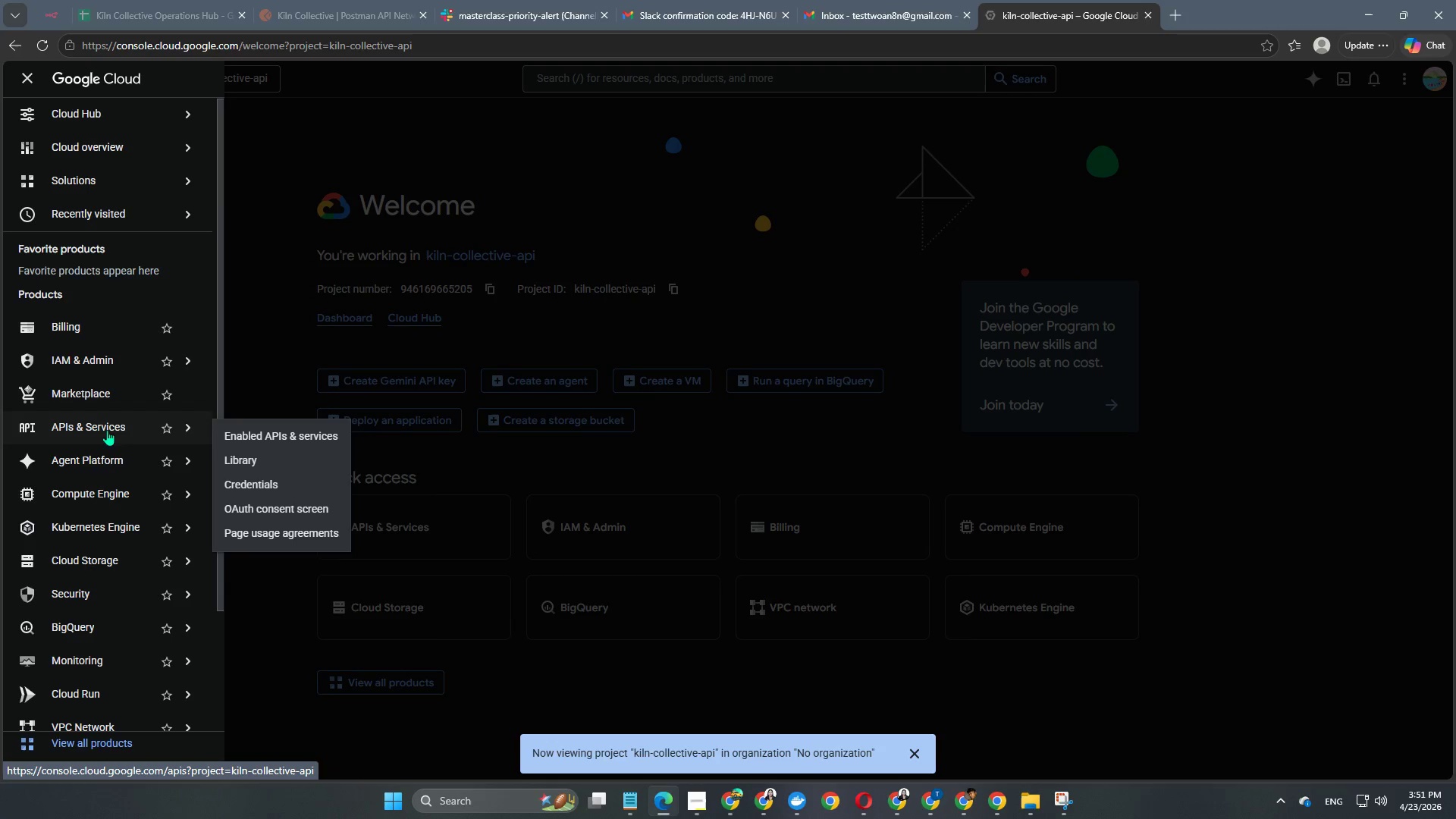 
left_click([269, 435])
 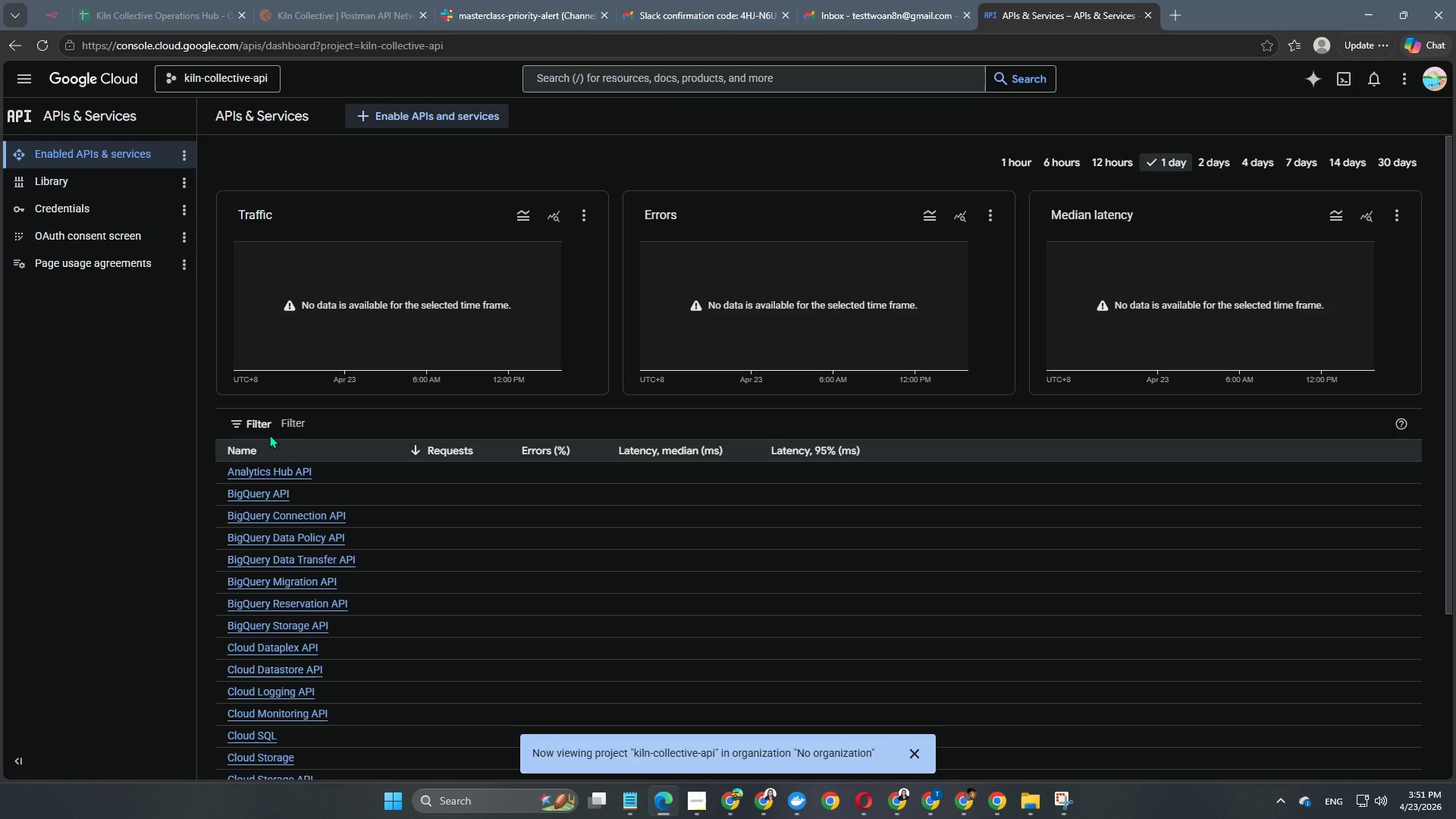 
wait(6.88)
 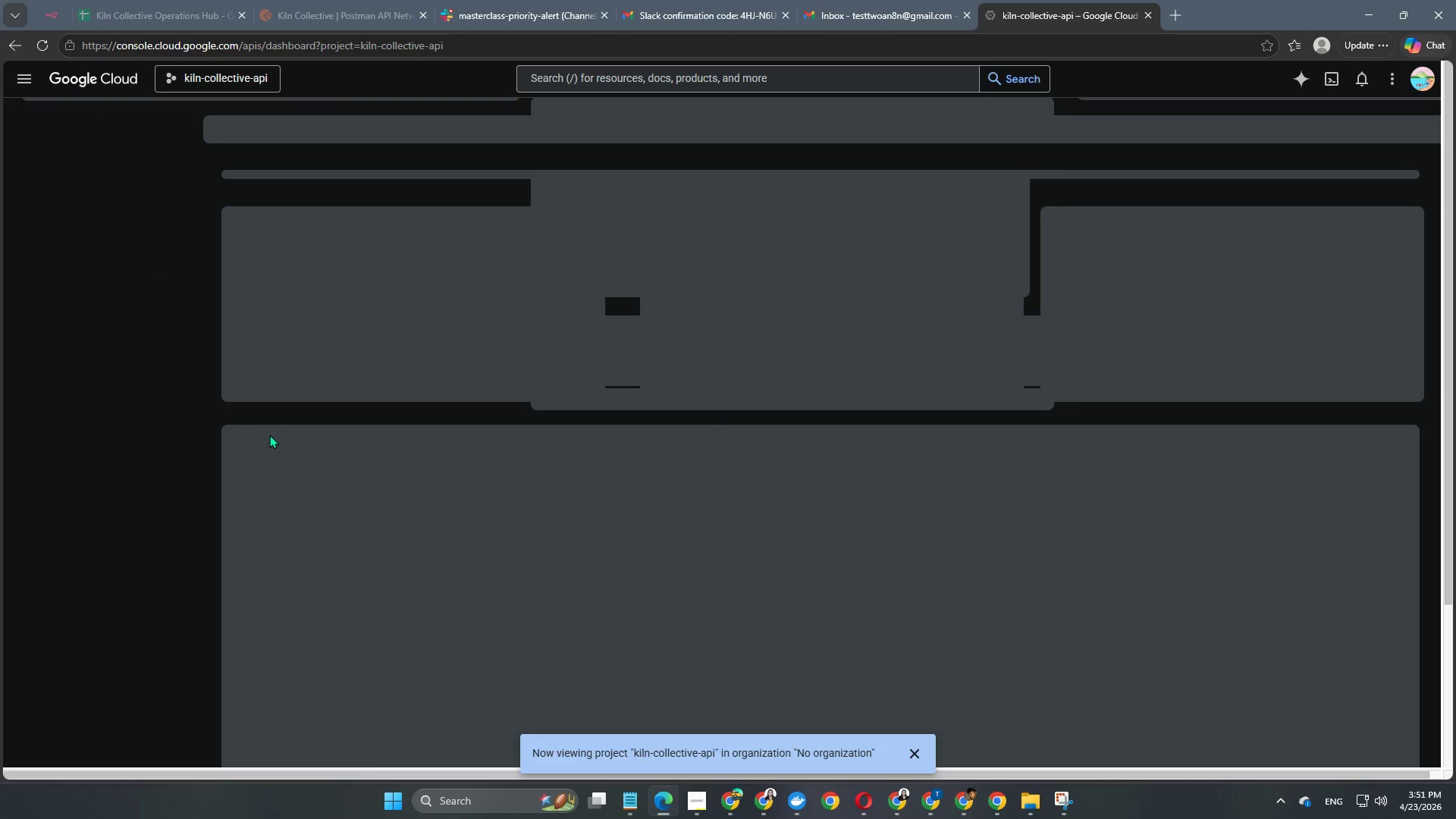 
left_click([607, 76])
 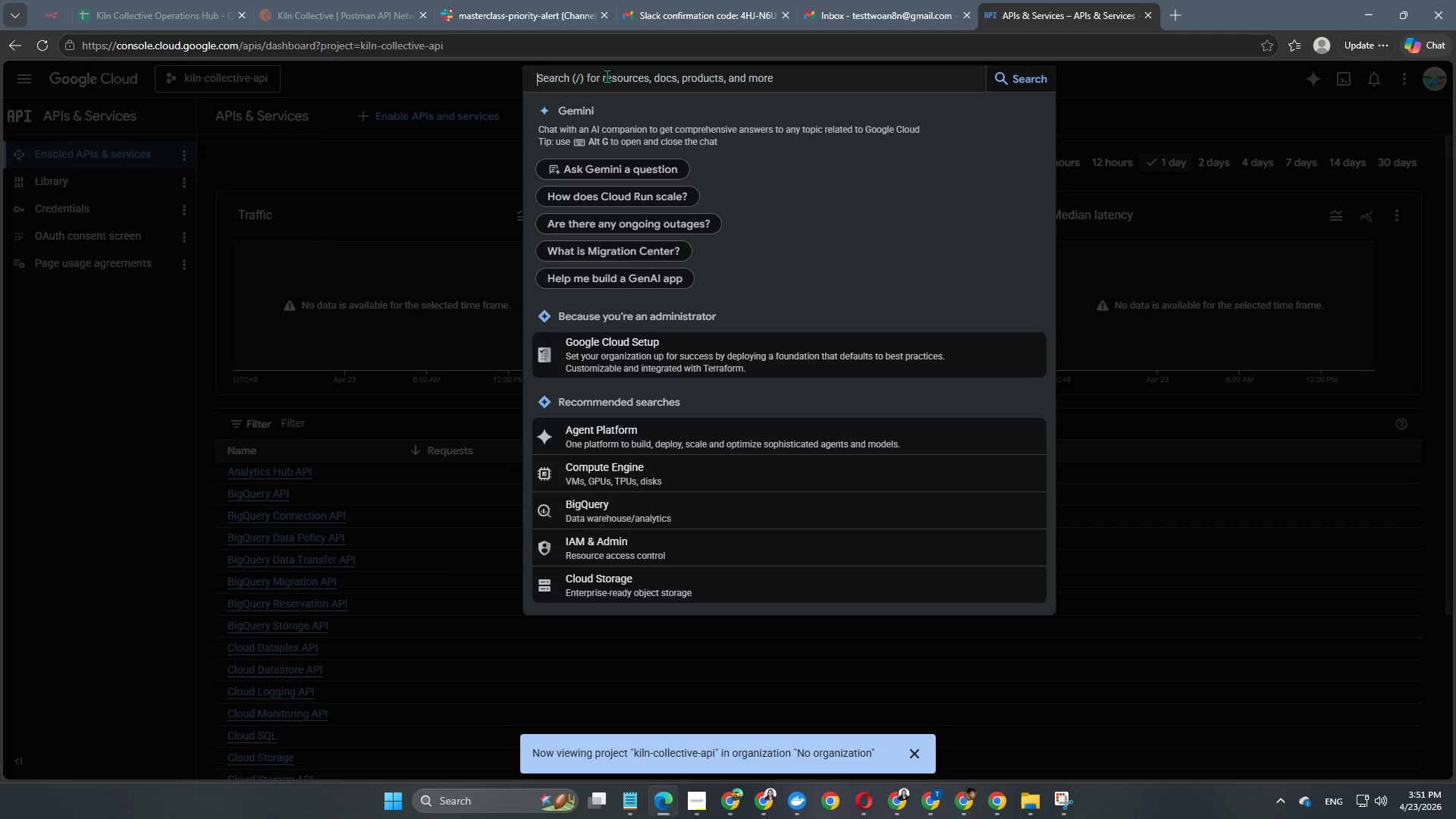 
type(gmail)
 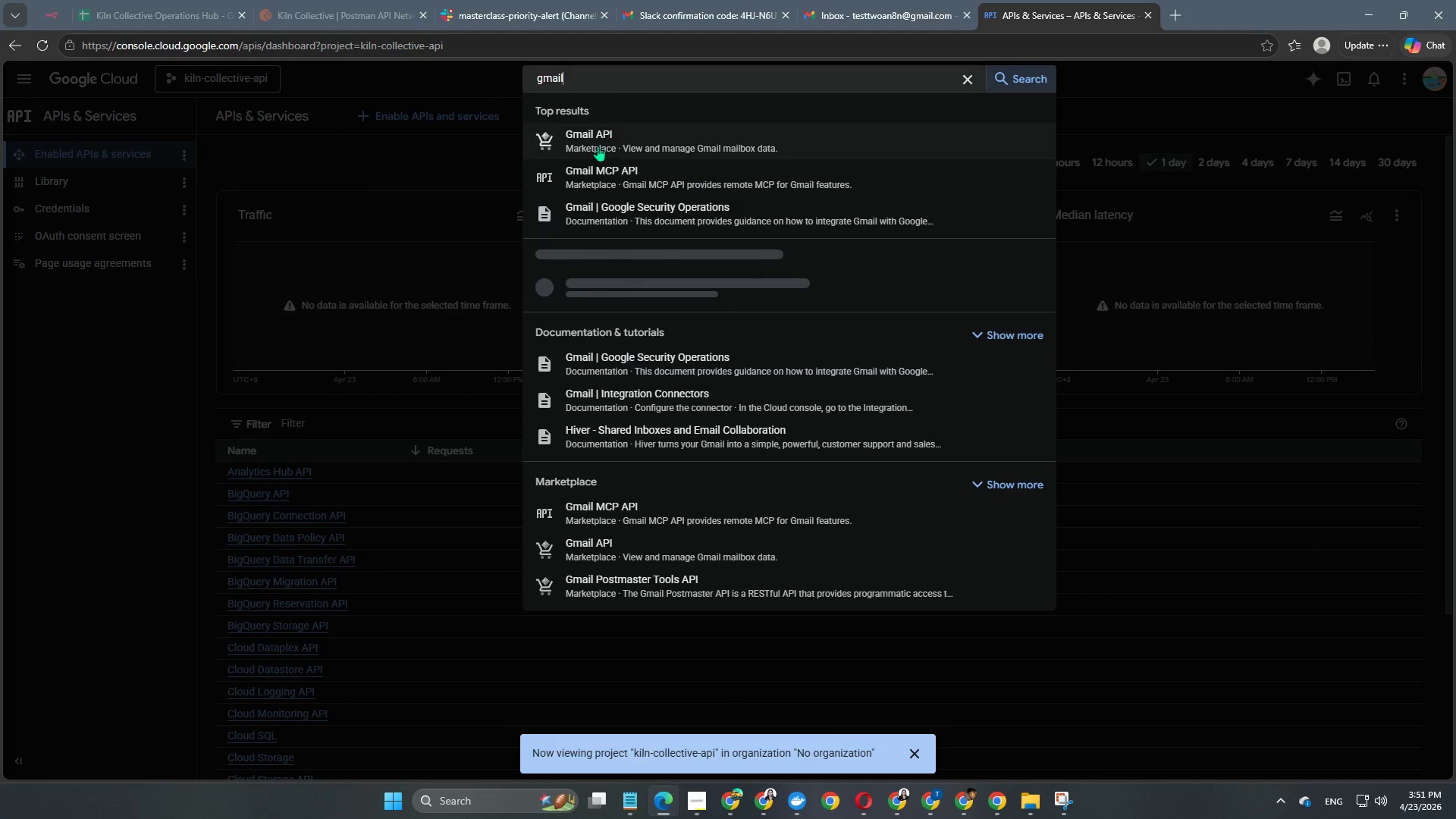 
left_click([590, 137])
 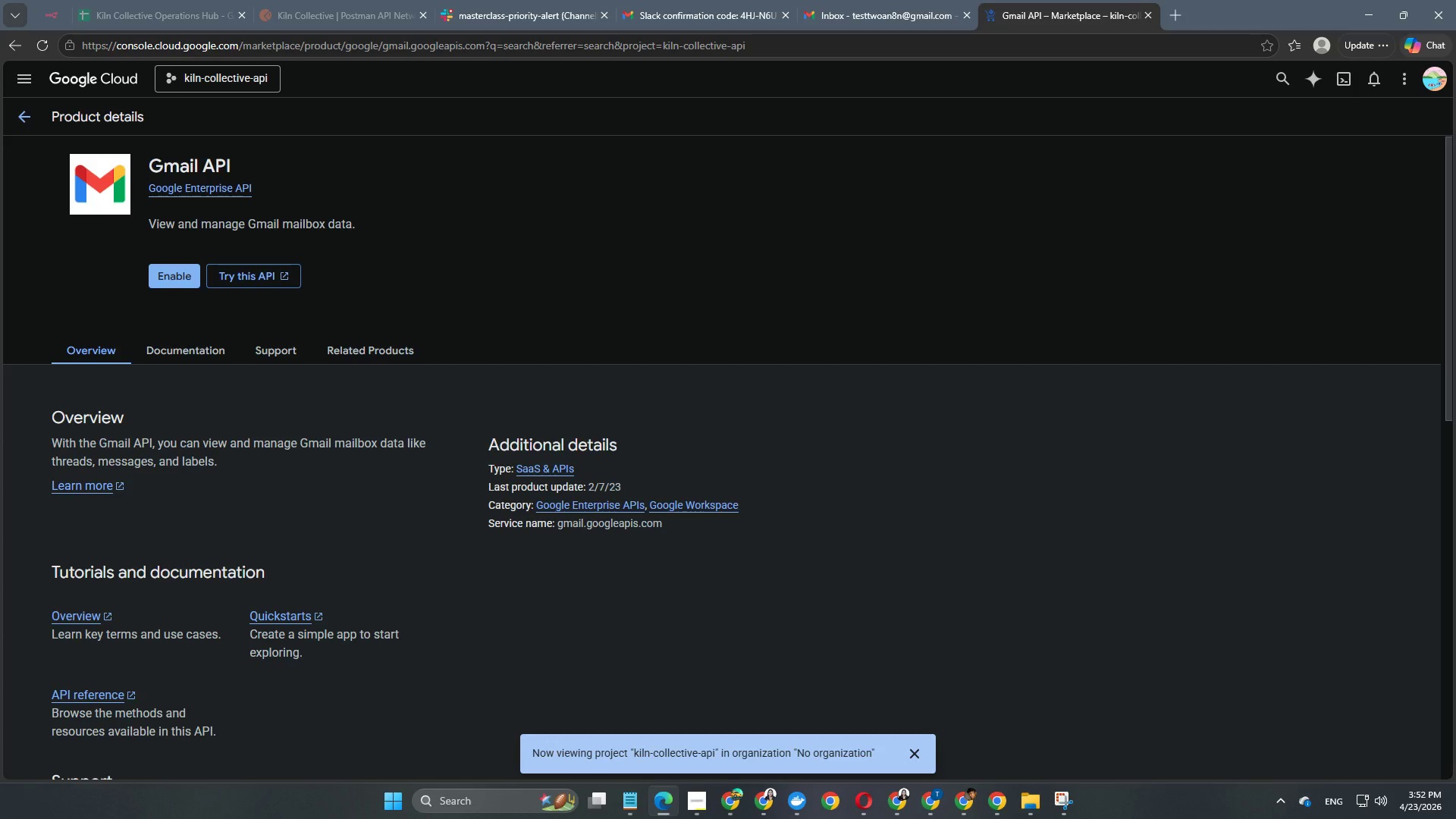 
wait(50.97)
 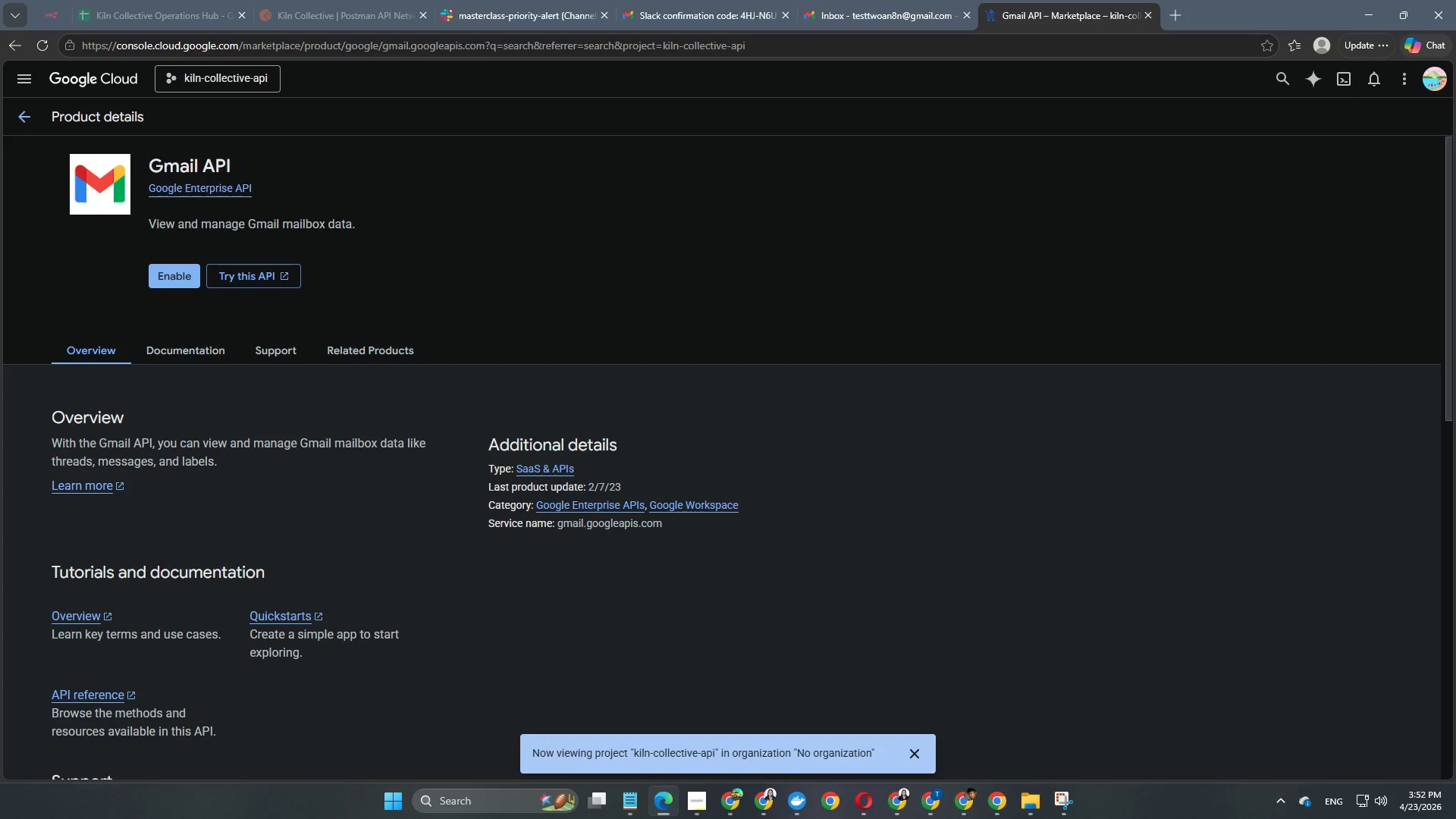 
left_click([174, 271])
 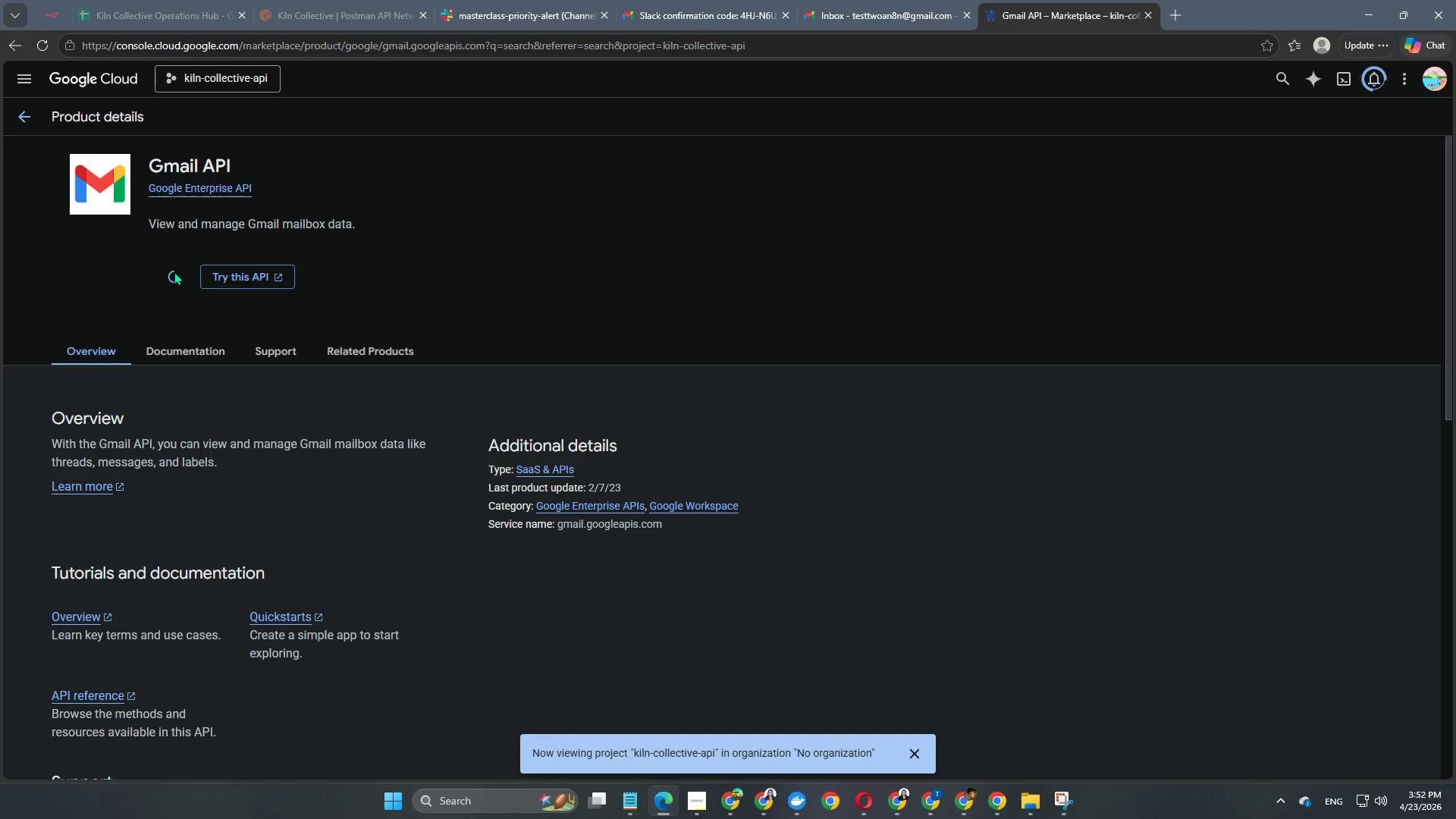 
wait(12.38)
 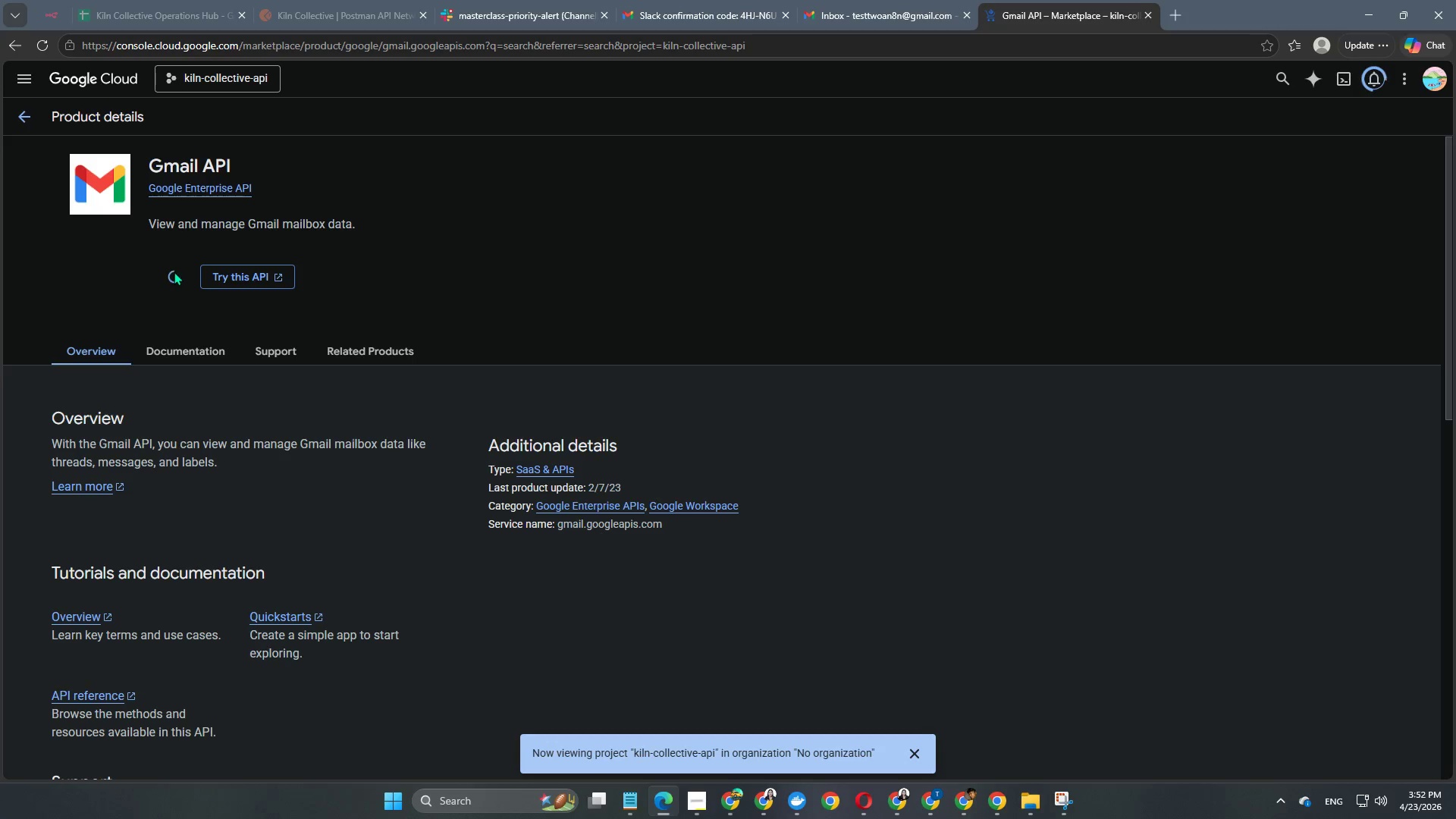 
left_click([919, 756])
 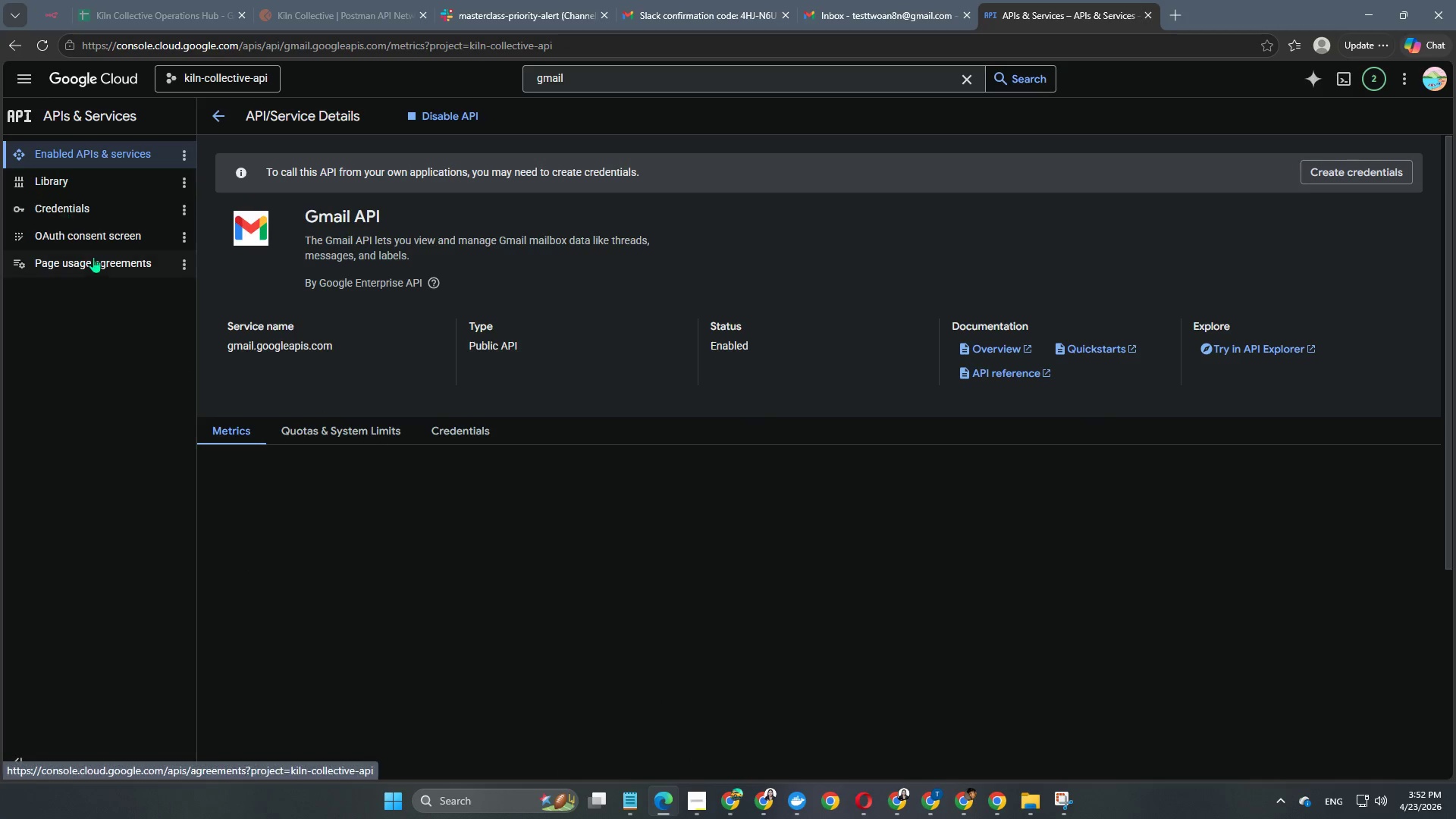 
left_click([88, 232])
 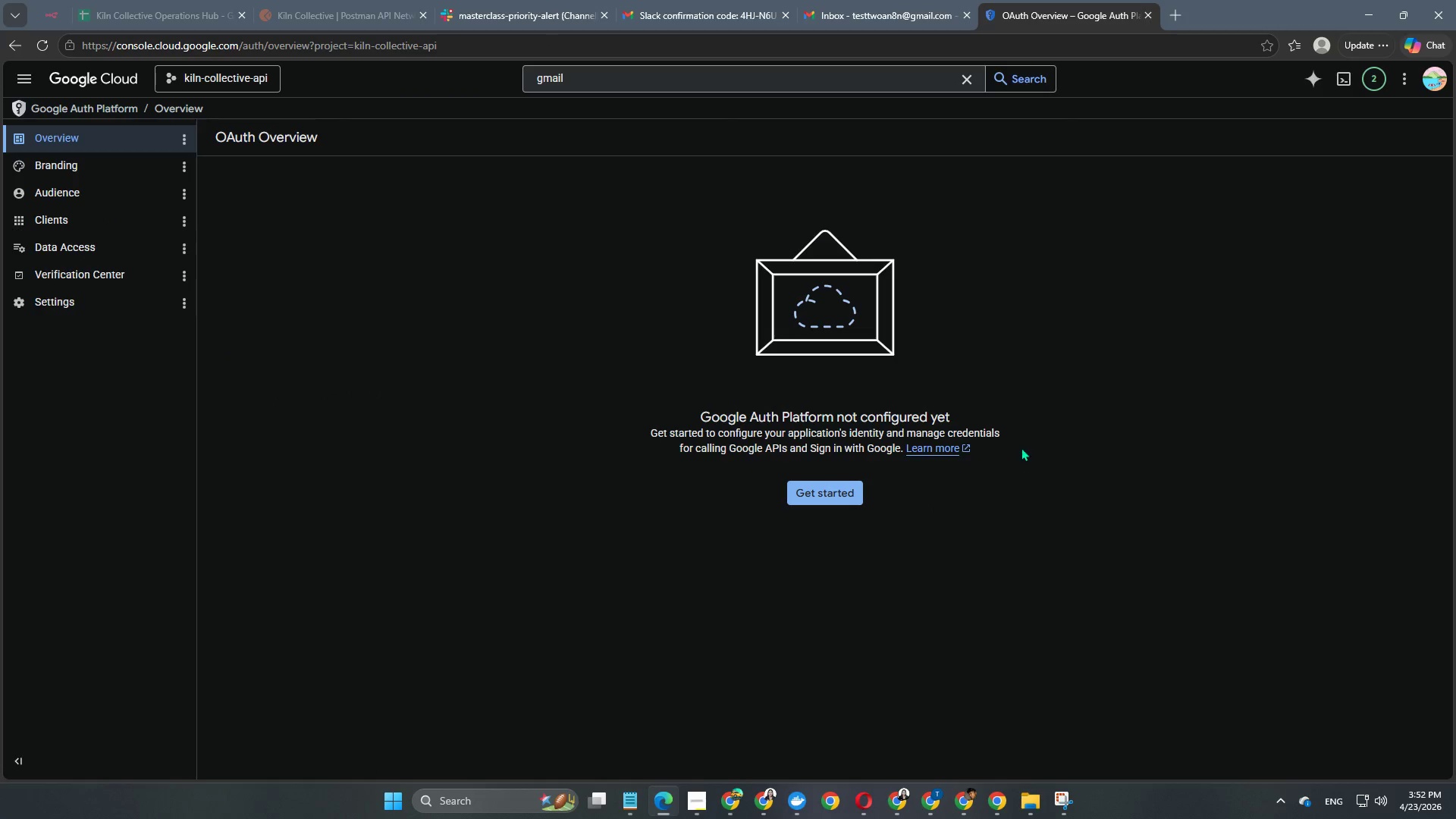 
wait(10.58)
 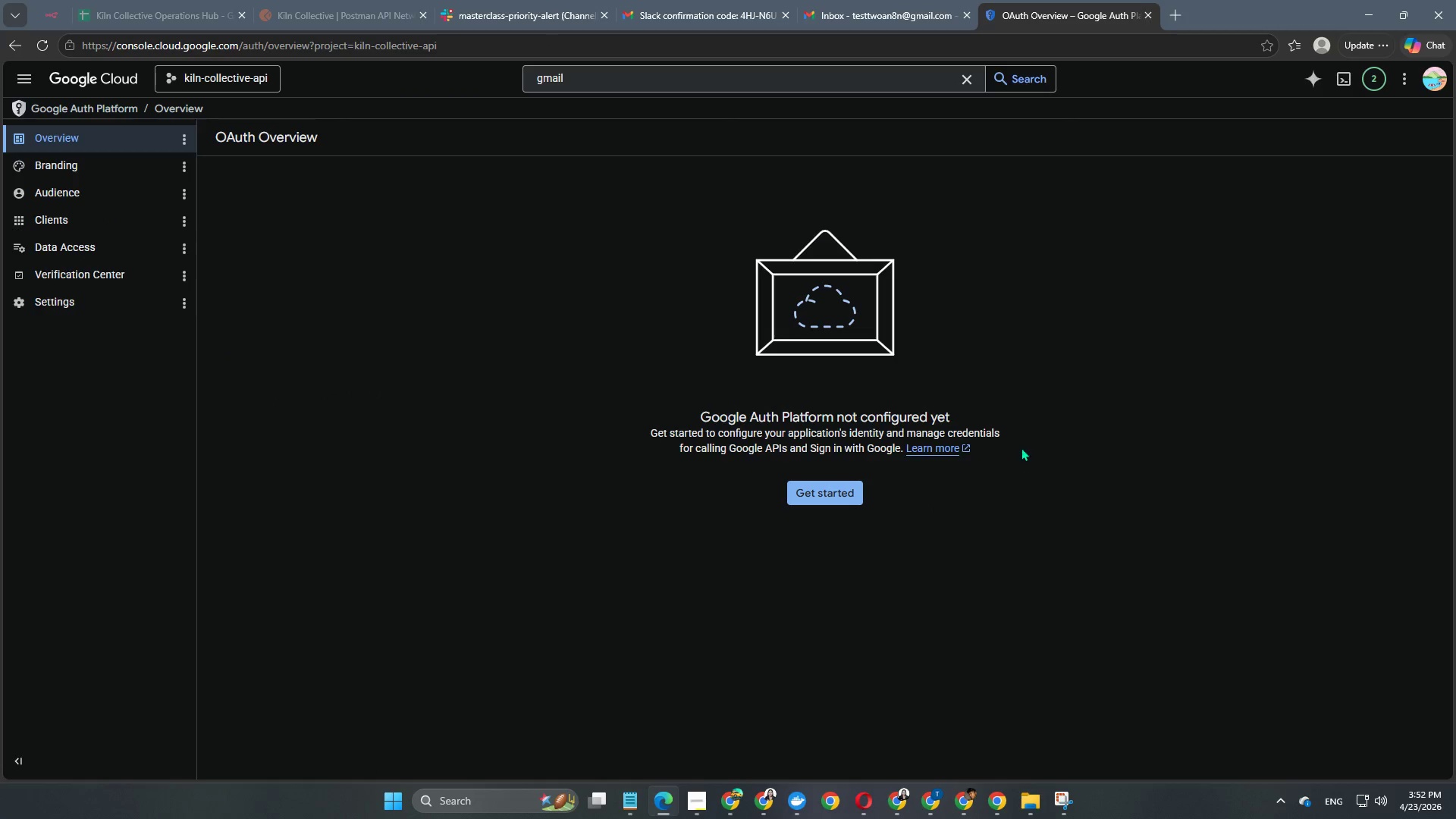 
left_click([283, 229])
 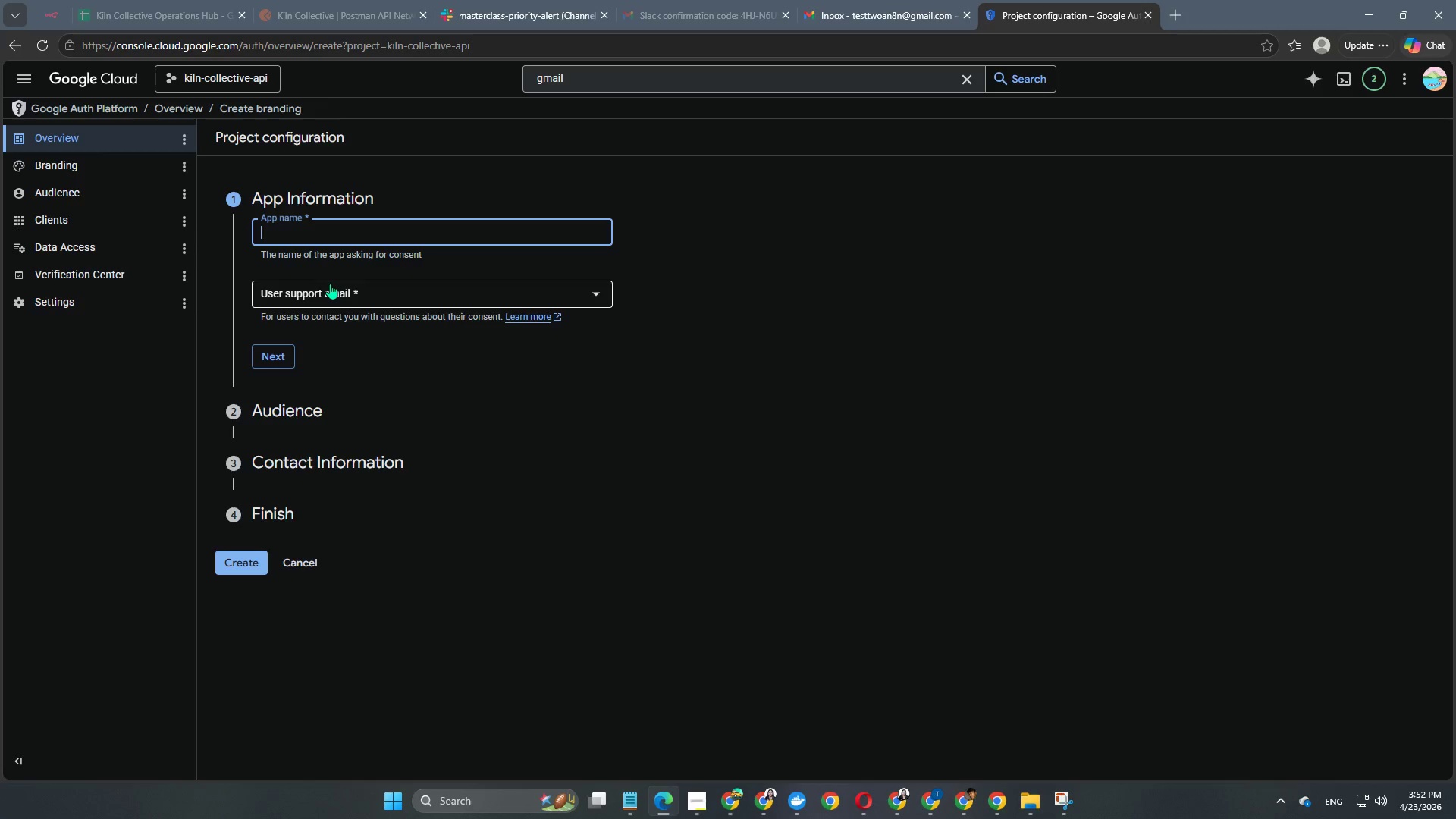 
wait(9.7)
 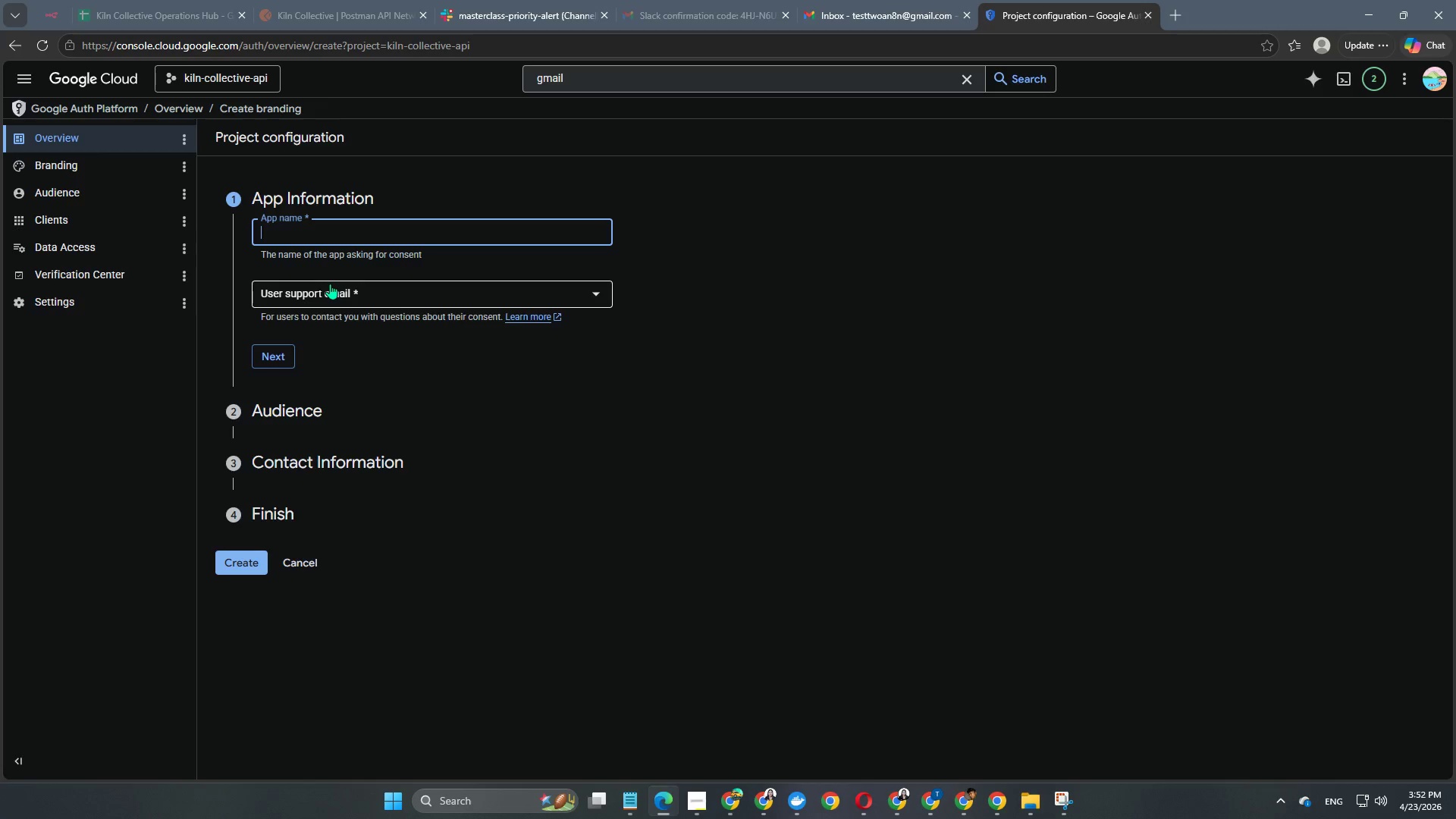 
type(kiln-coll)
 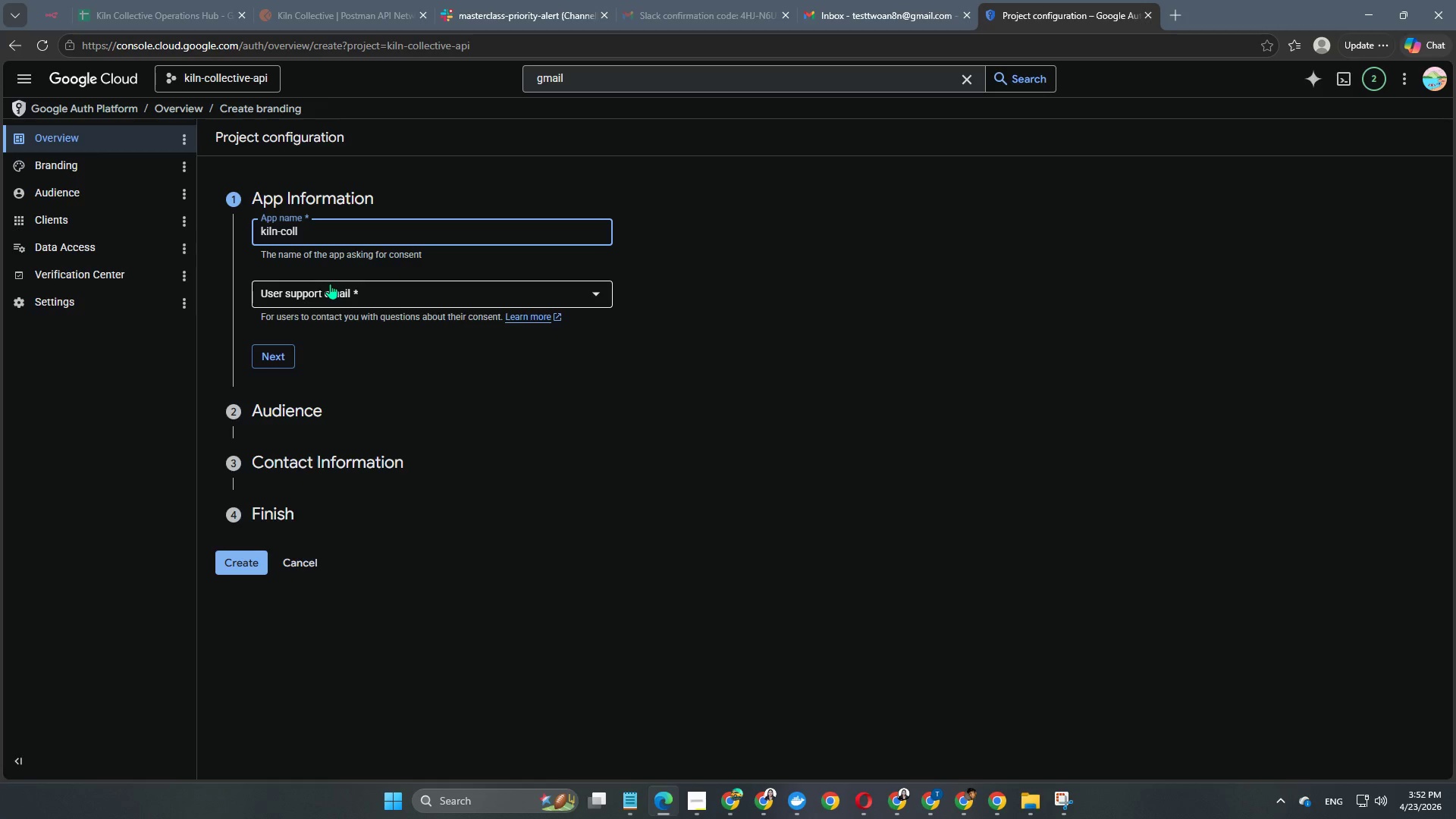 
wait(10.11)
 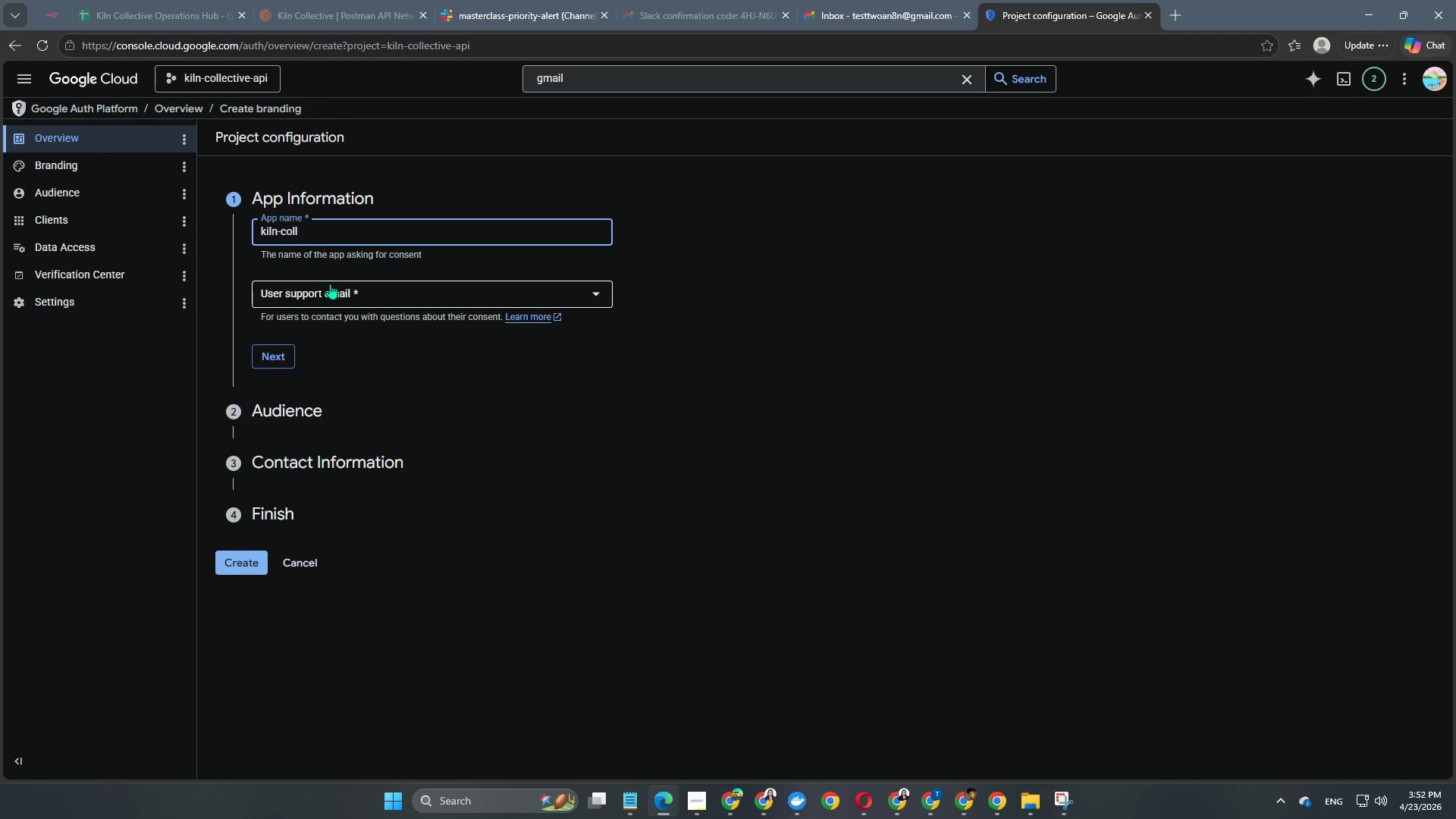 
type(ectiv)
 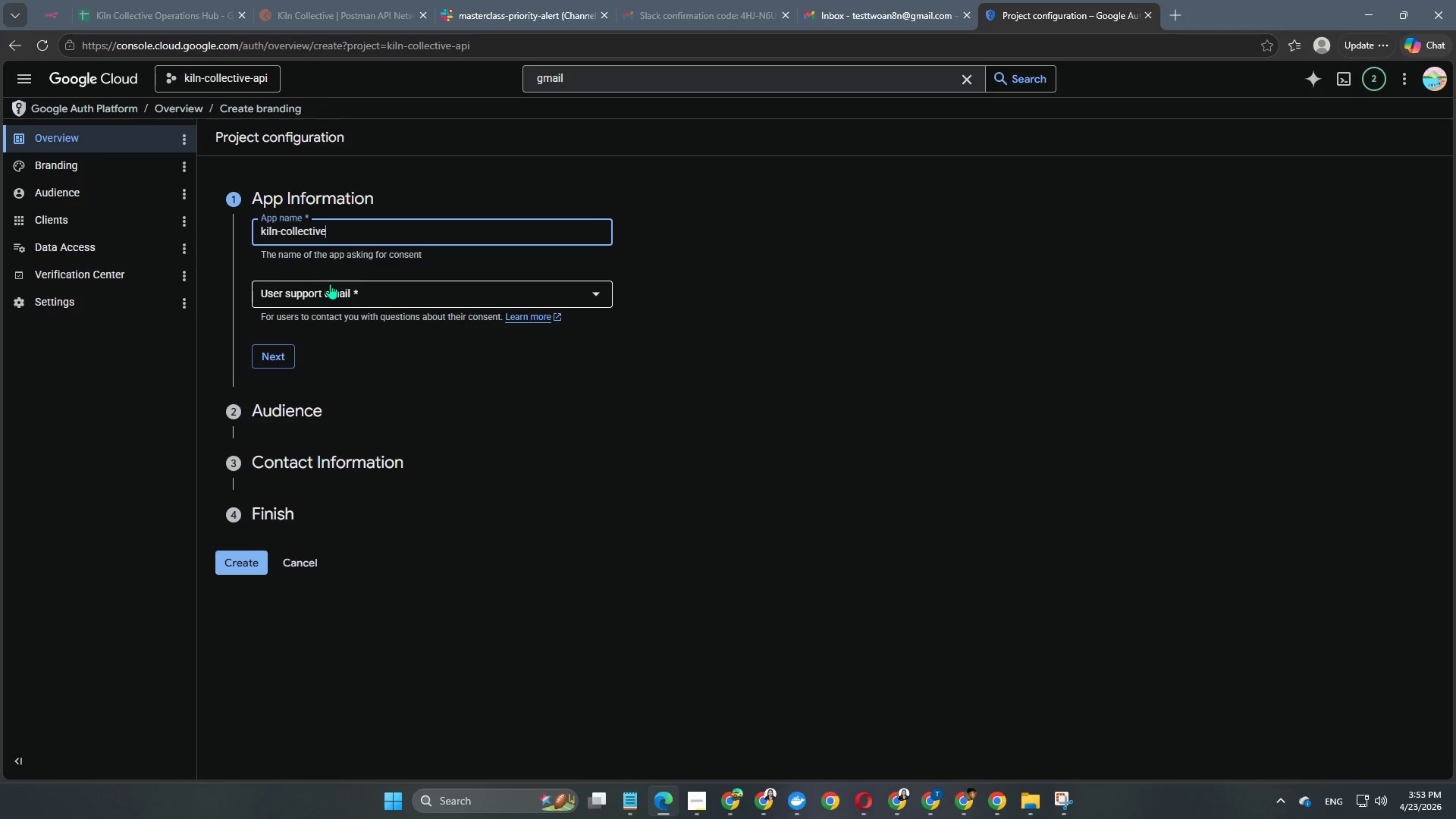 
hold_key(key=E, duration=0.45)
 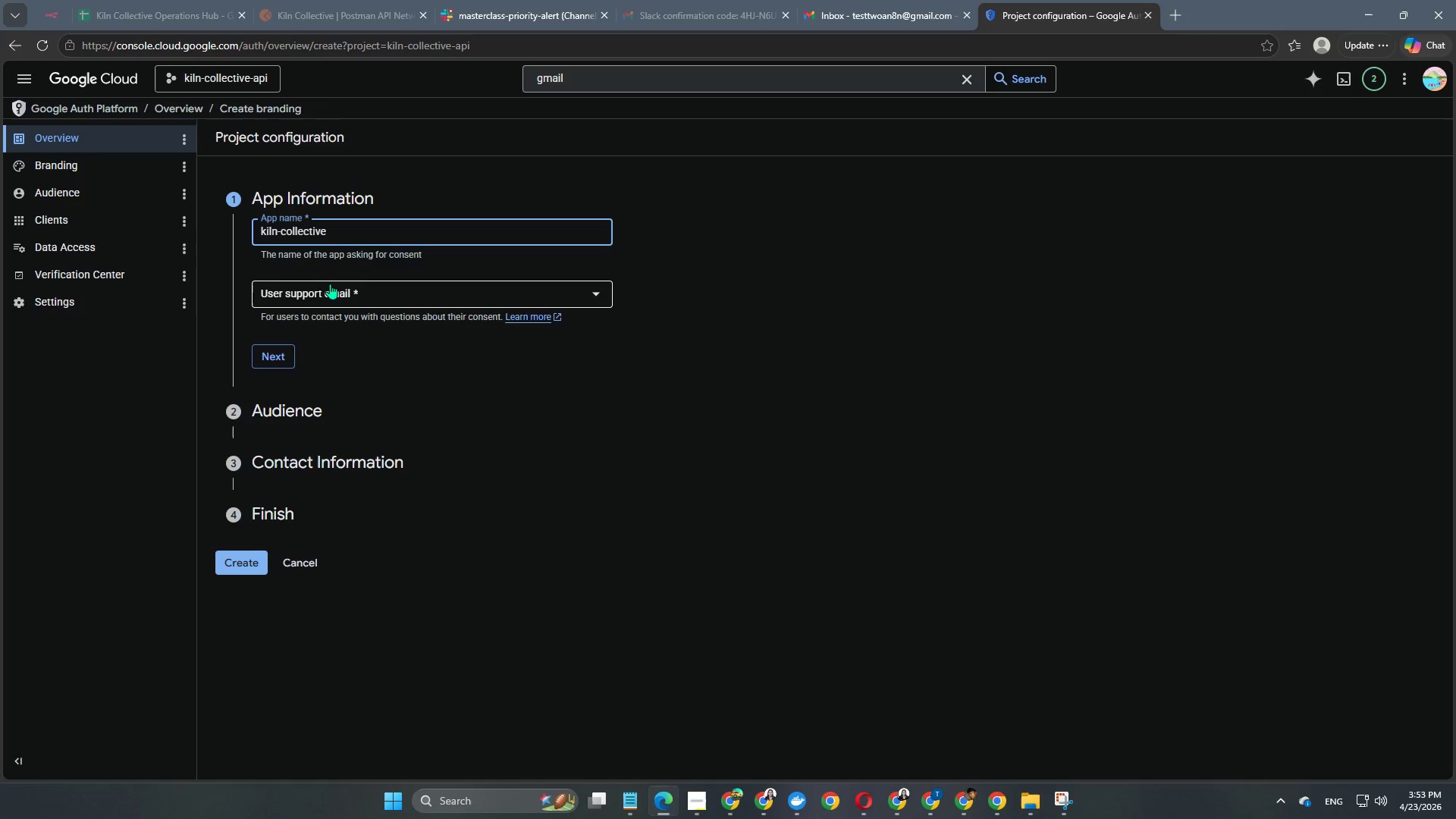 
wait(5.67)
 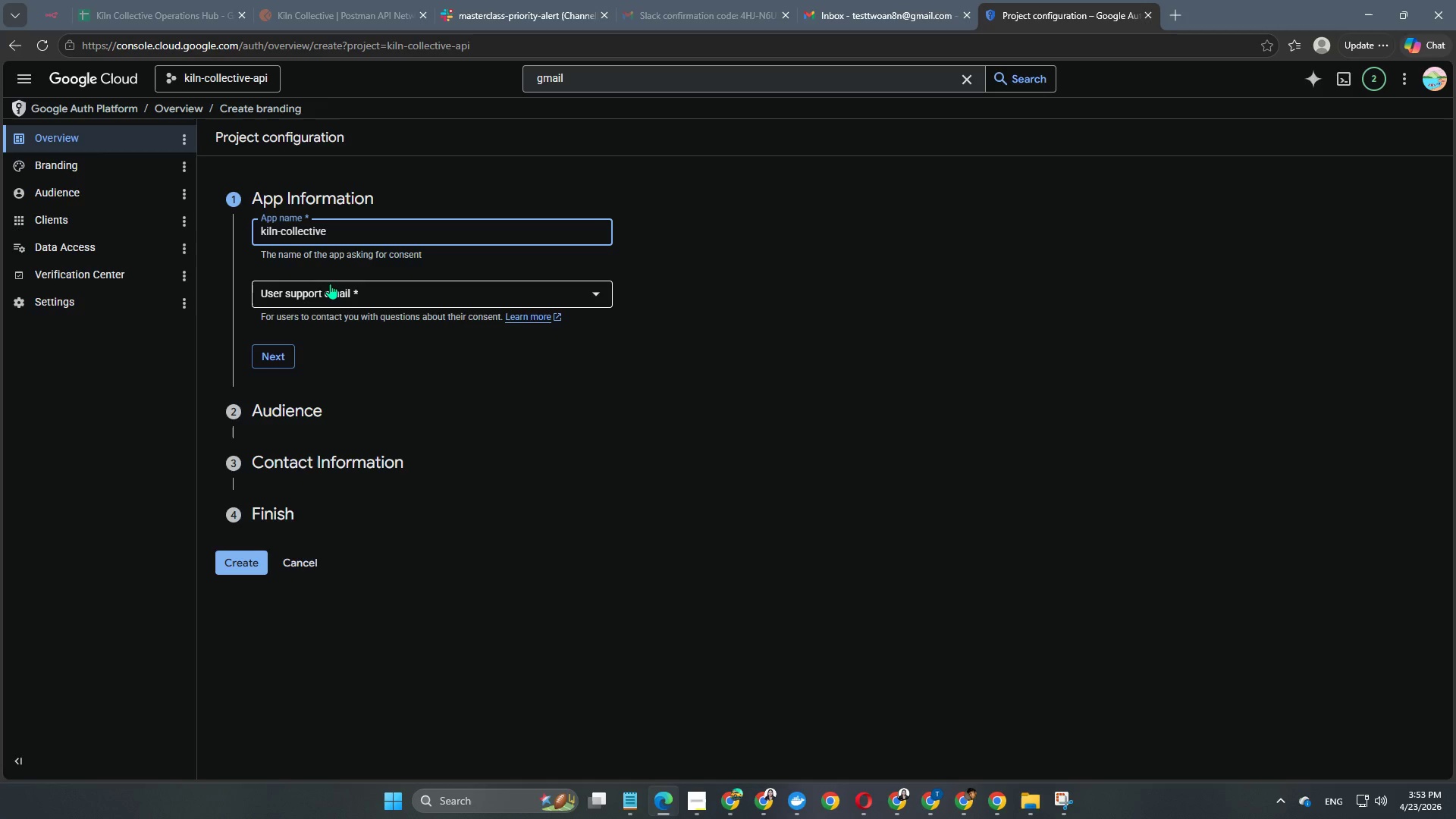 
key(Minus)
 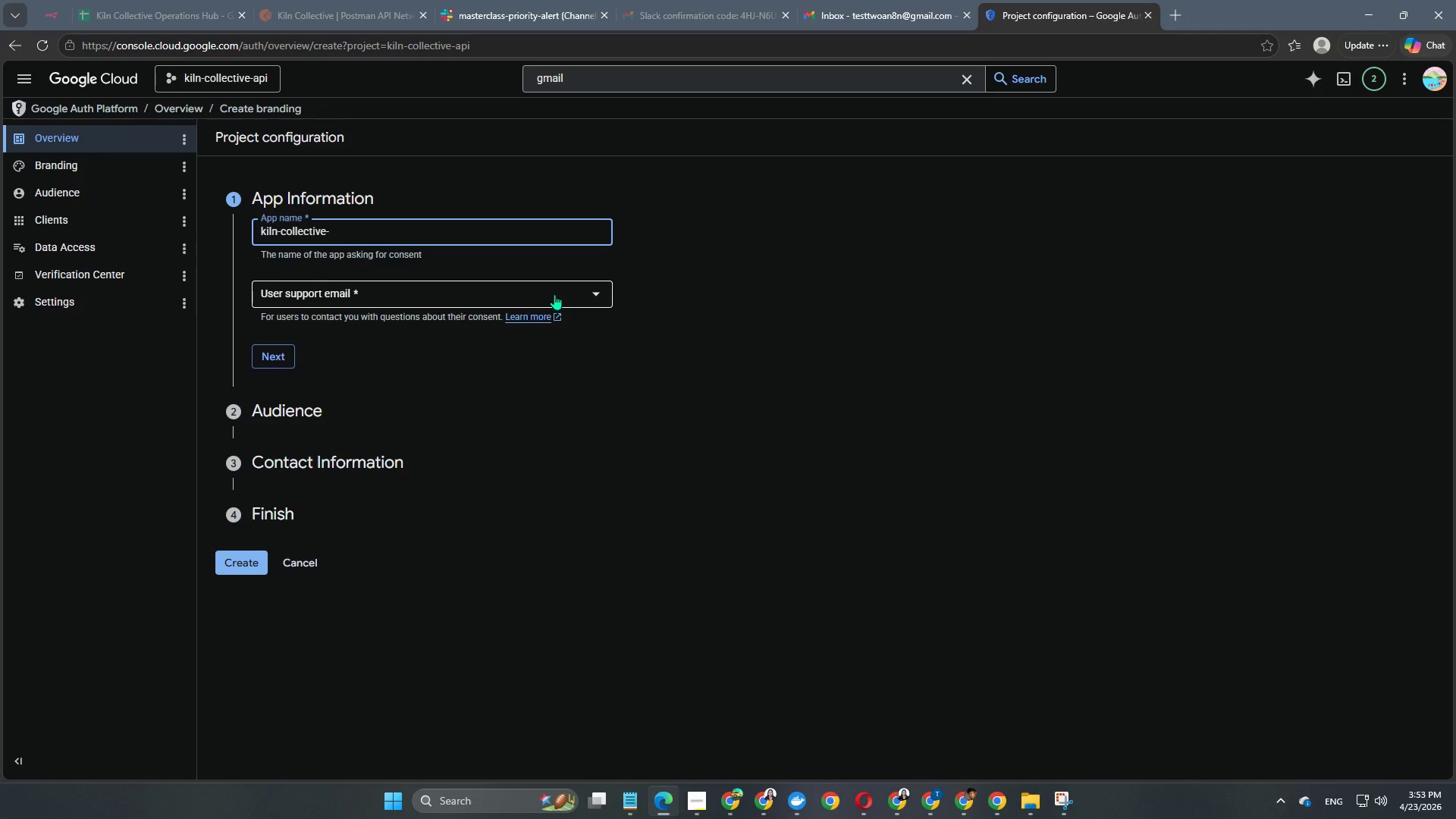 
wait(22.59)
 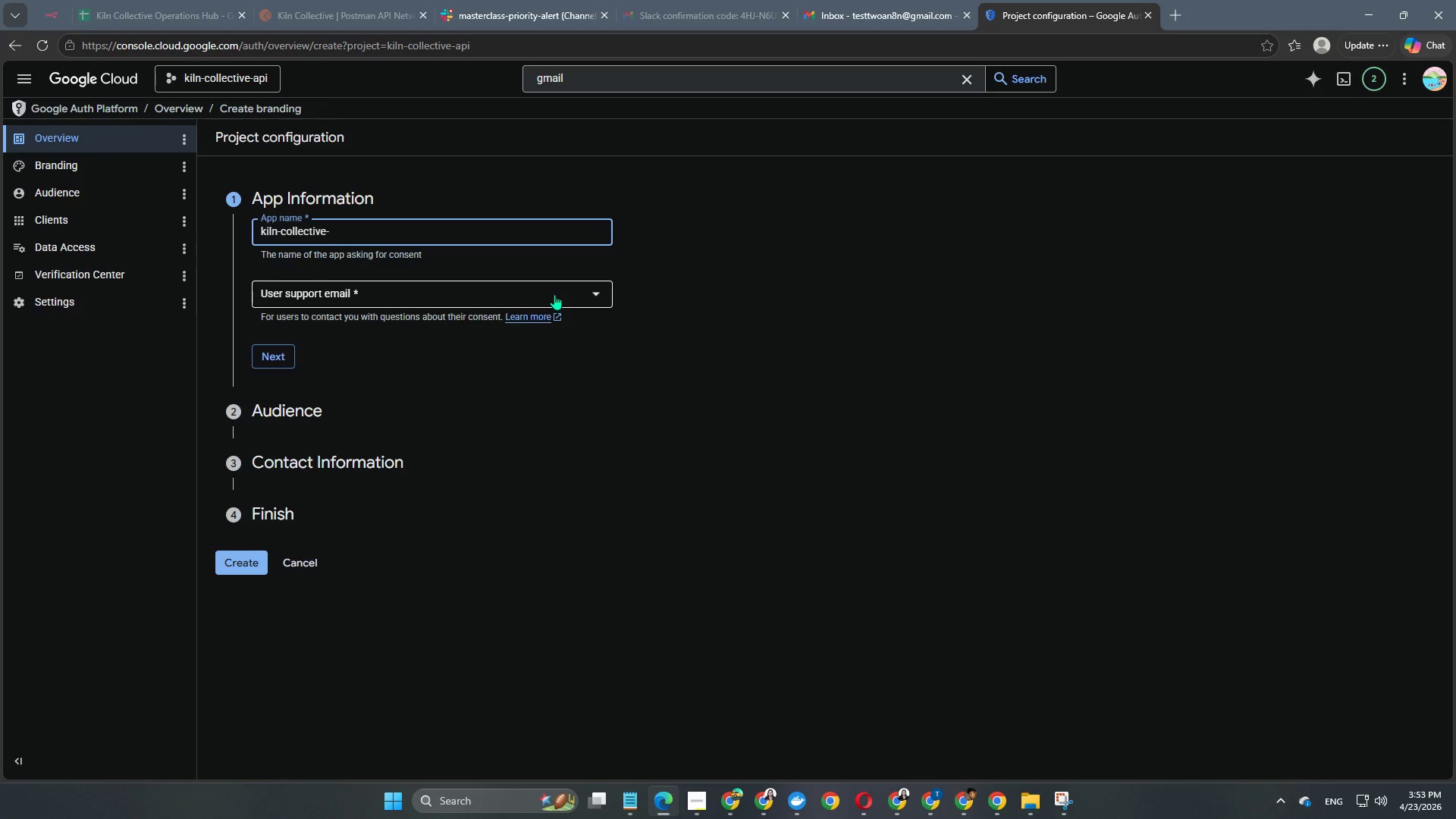 
type(w)
key(Backspace)
key(Backspace)
type(-app)
 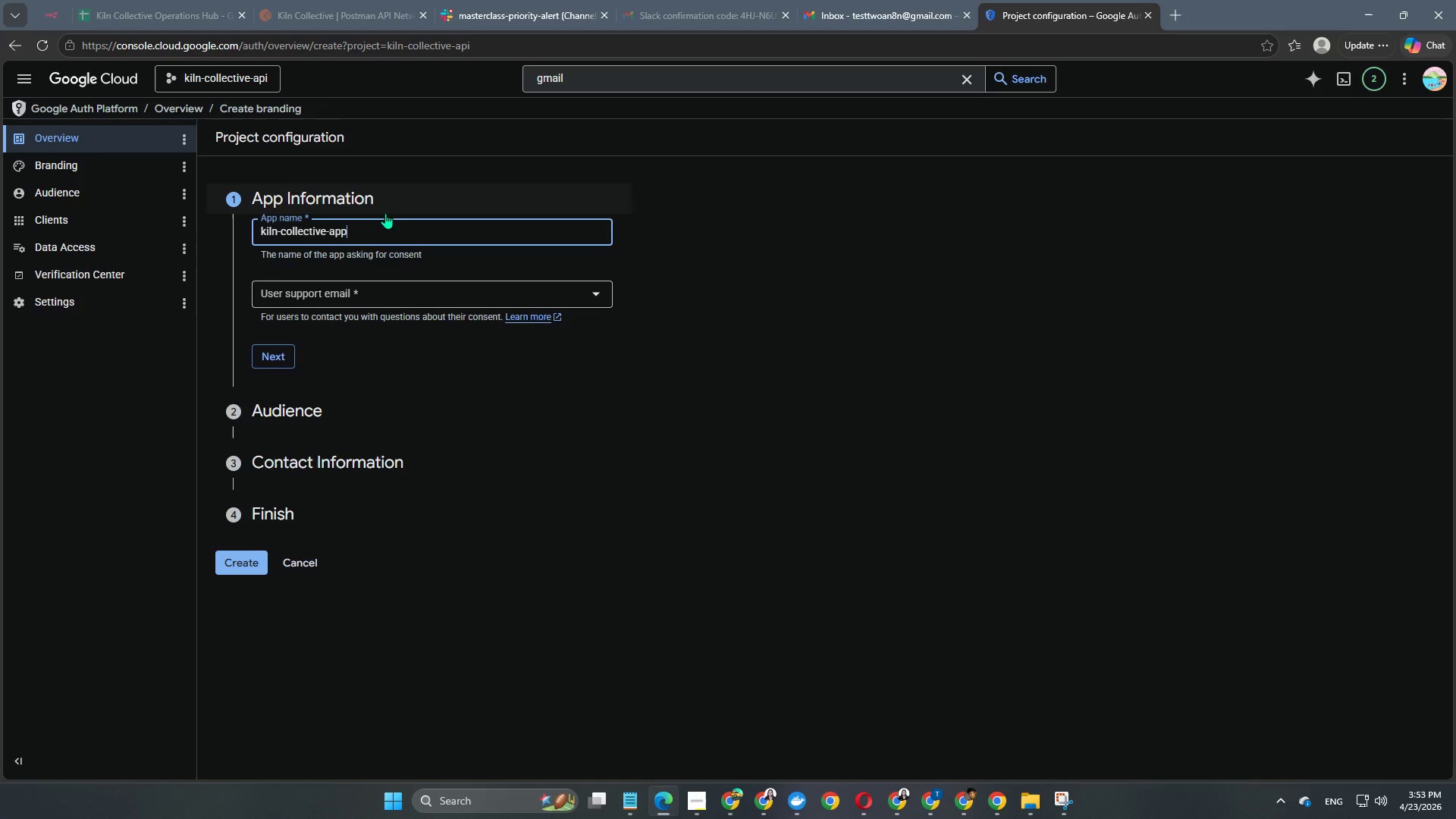 
left_click([315, 287])
 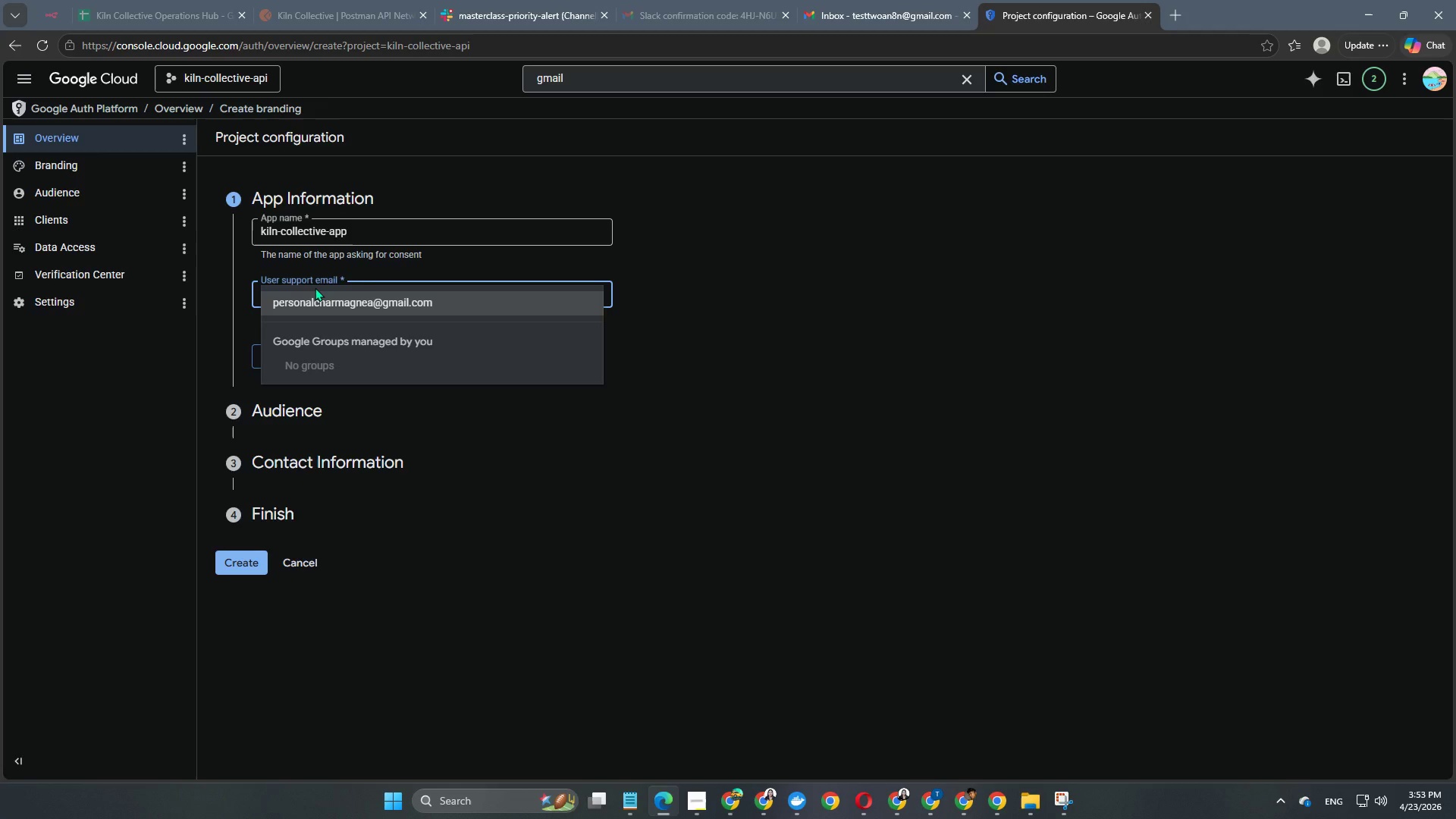 
wait(12.42)
 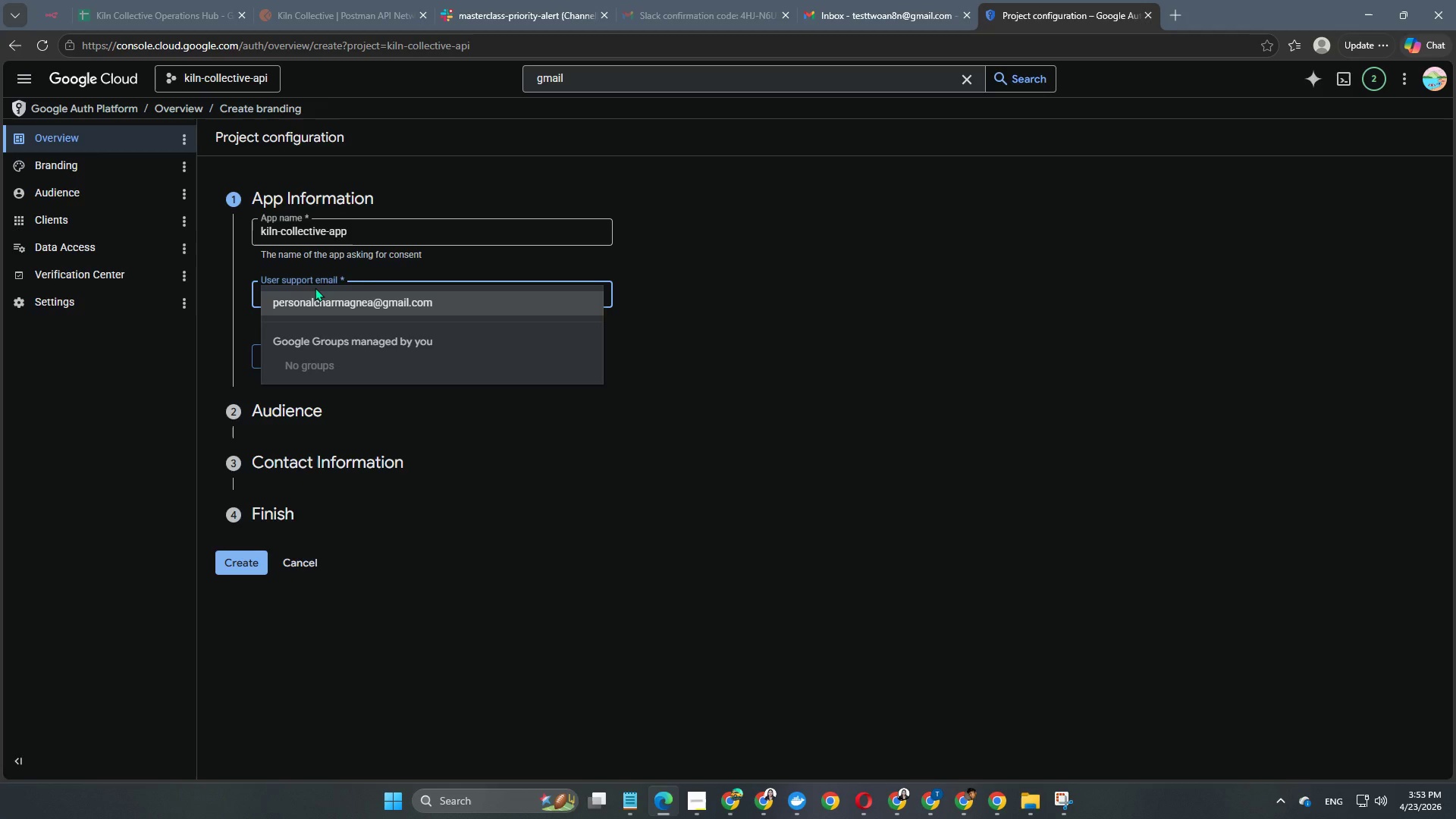 
left_click([338, 290])
 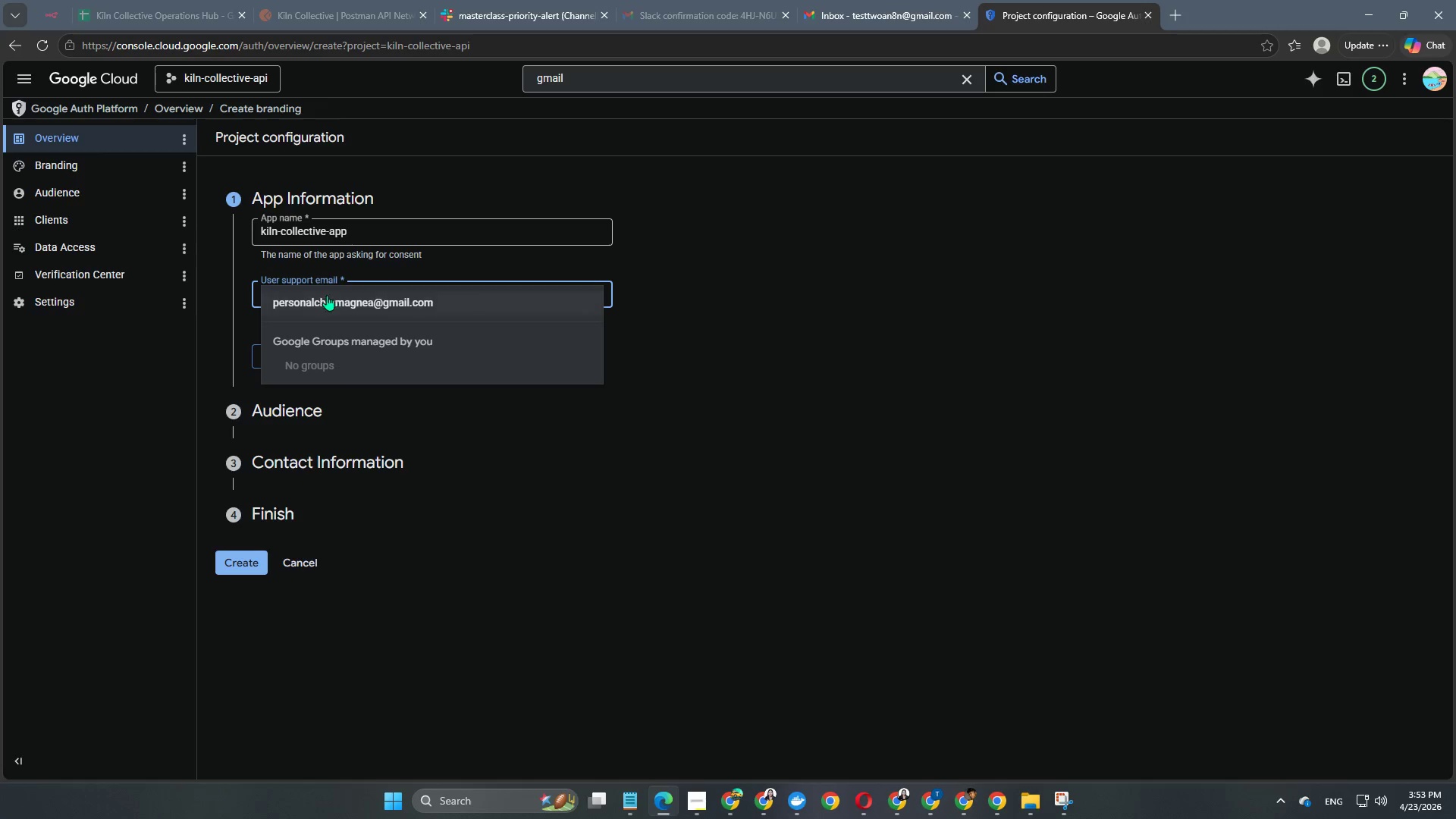 
left_click([325, 302])
 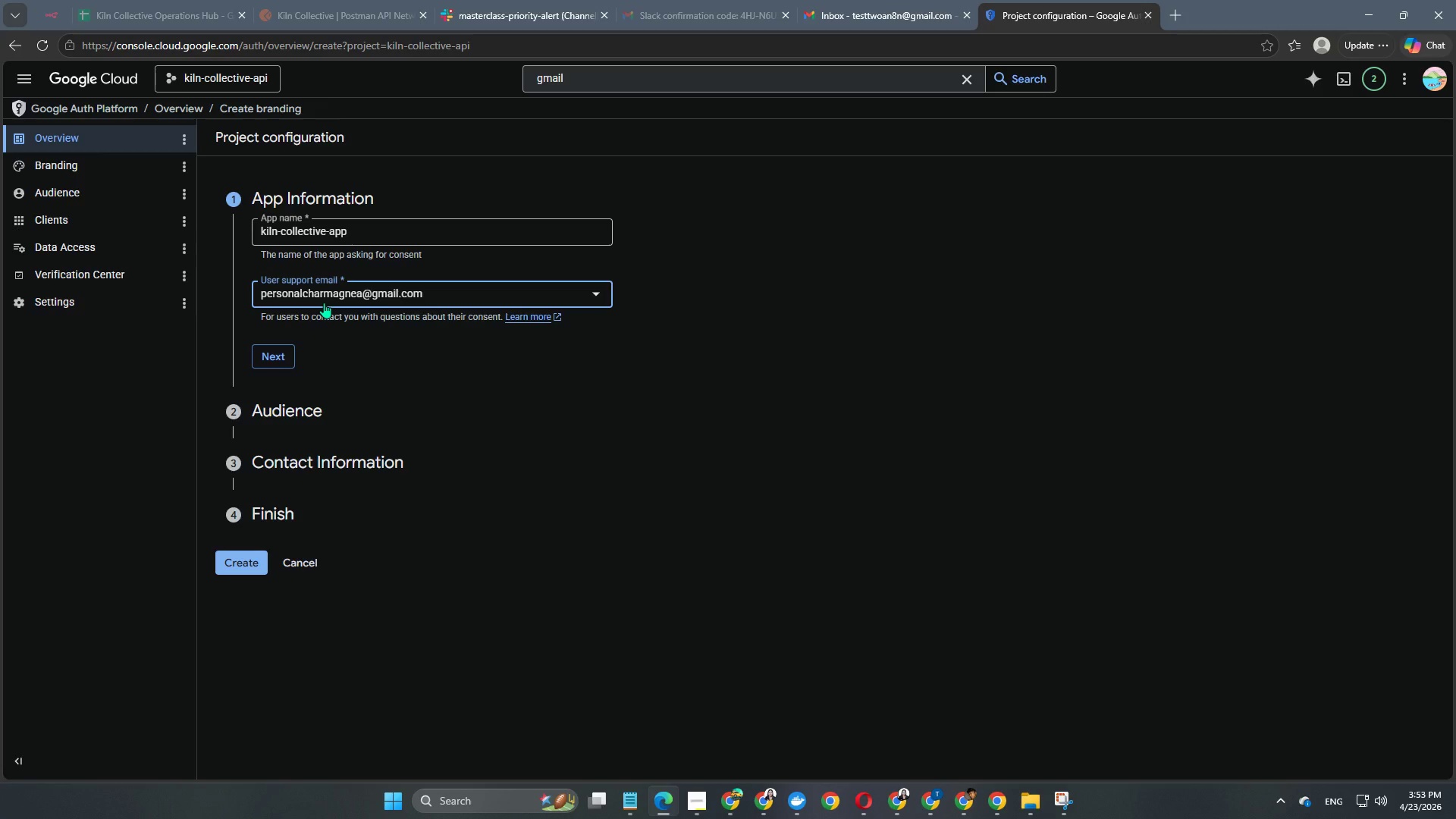 
wait(11.17)
 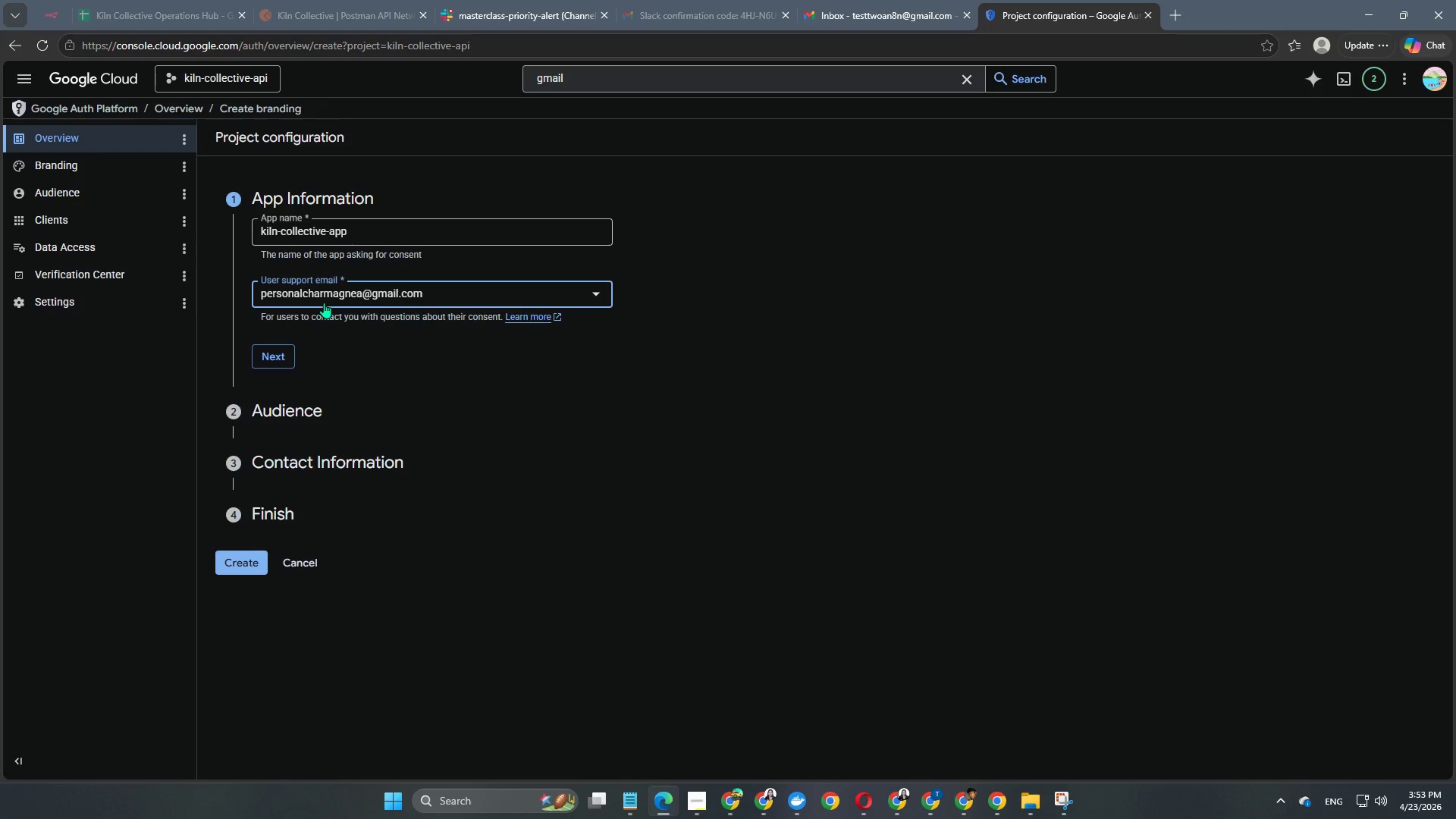 
left_click([276, 355])
 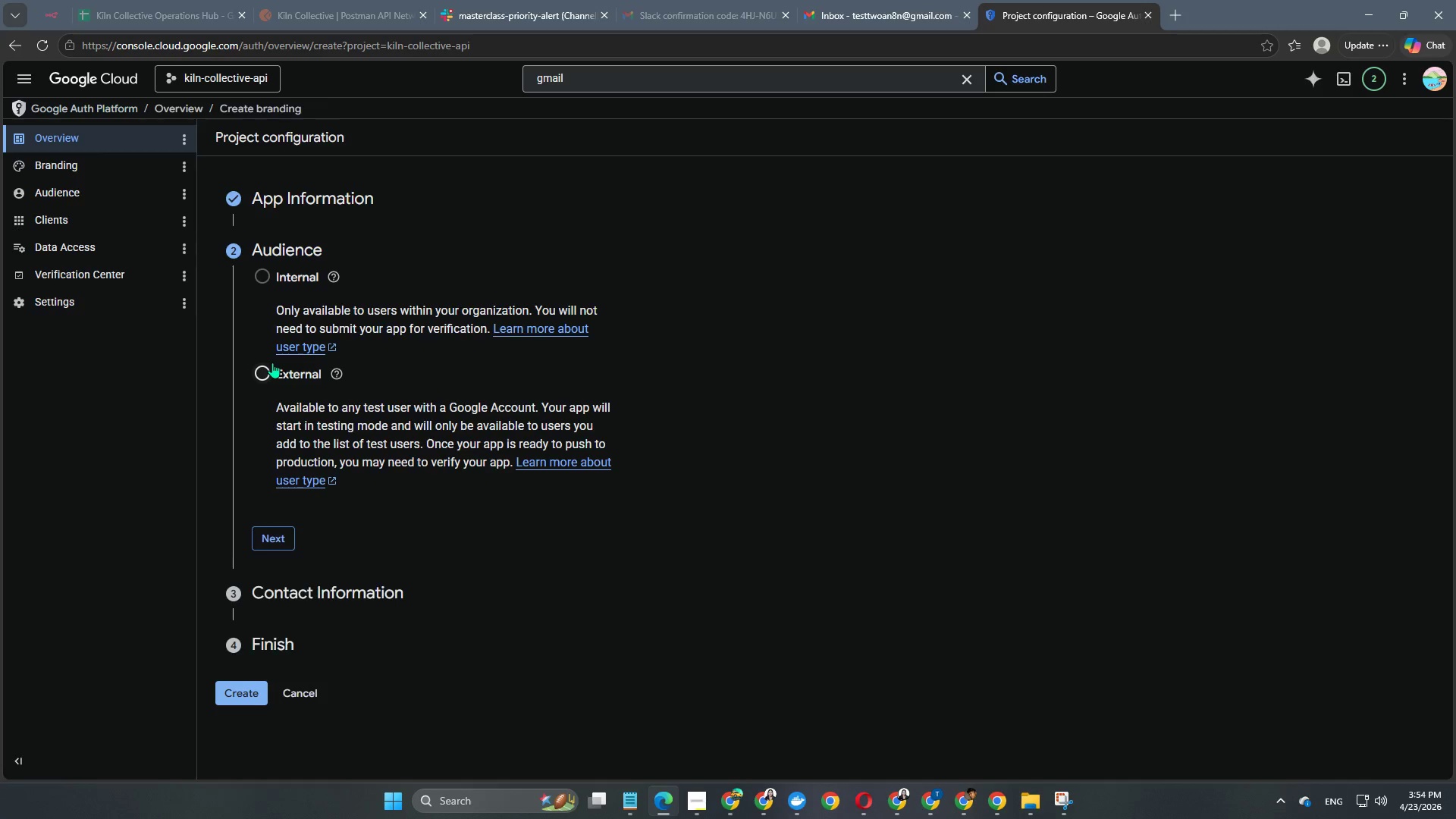 
left_click([268, 373])
 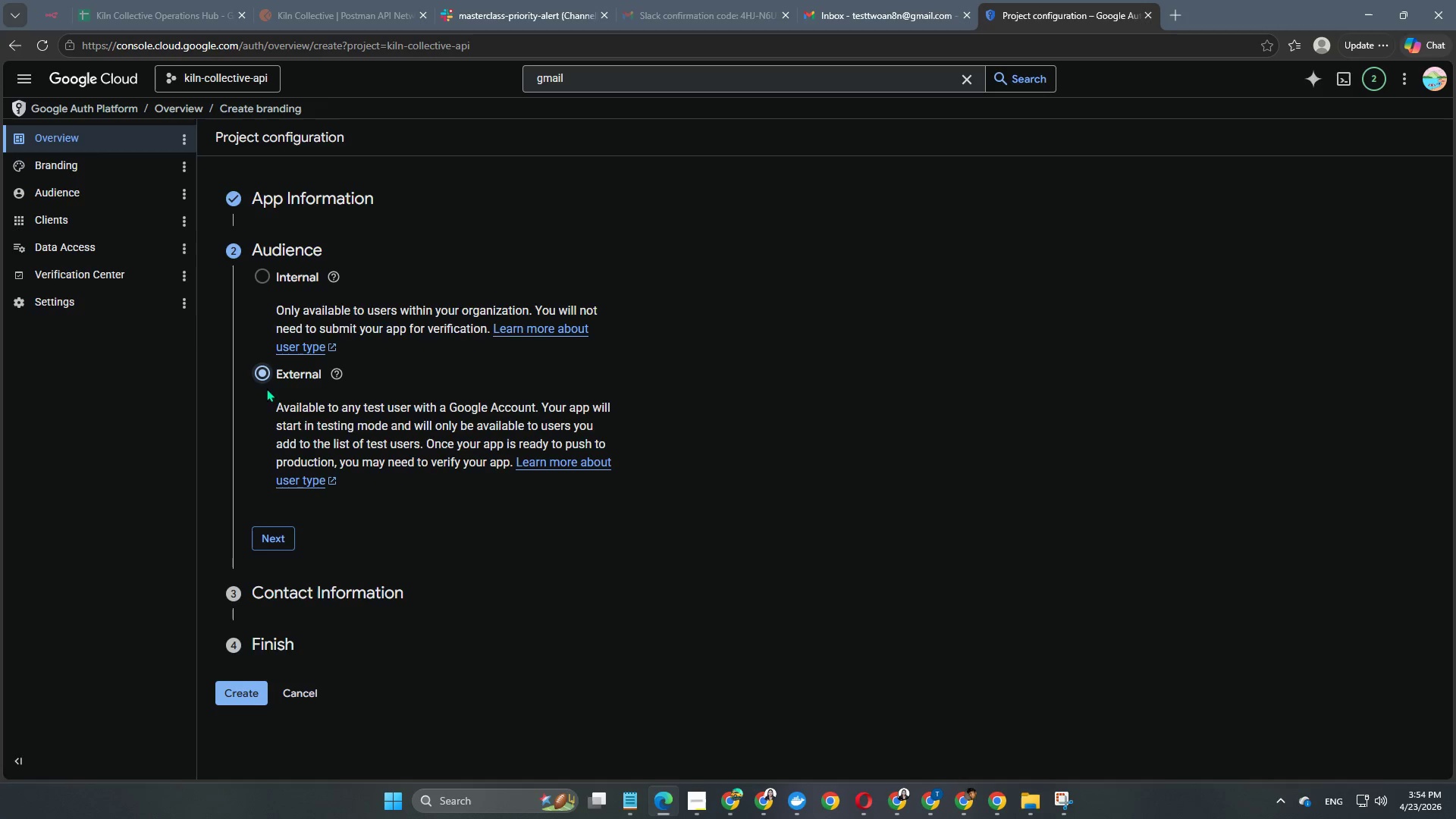 
left_click([276, 537])
 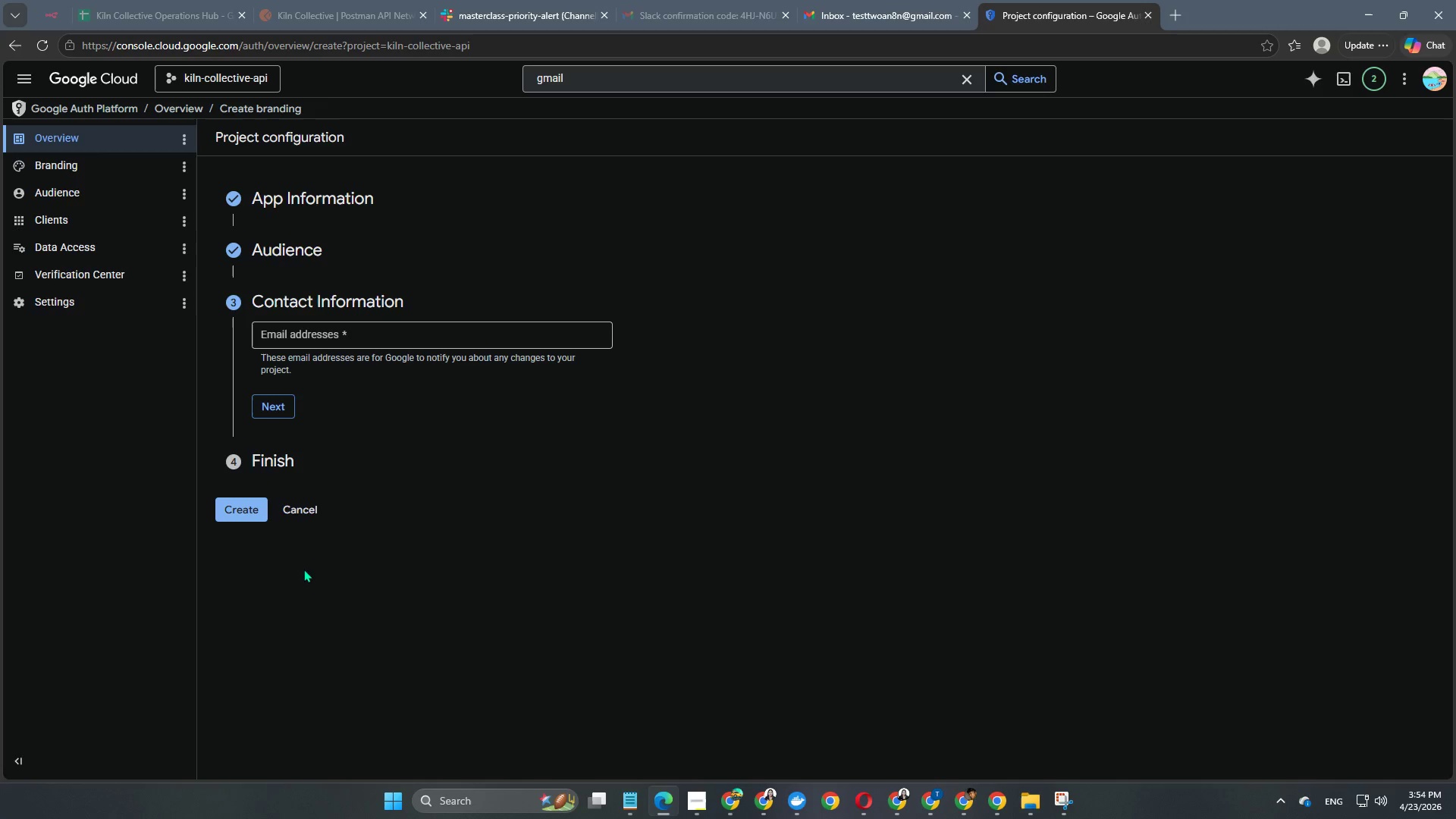 
left_click([290, 337])
 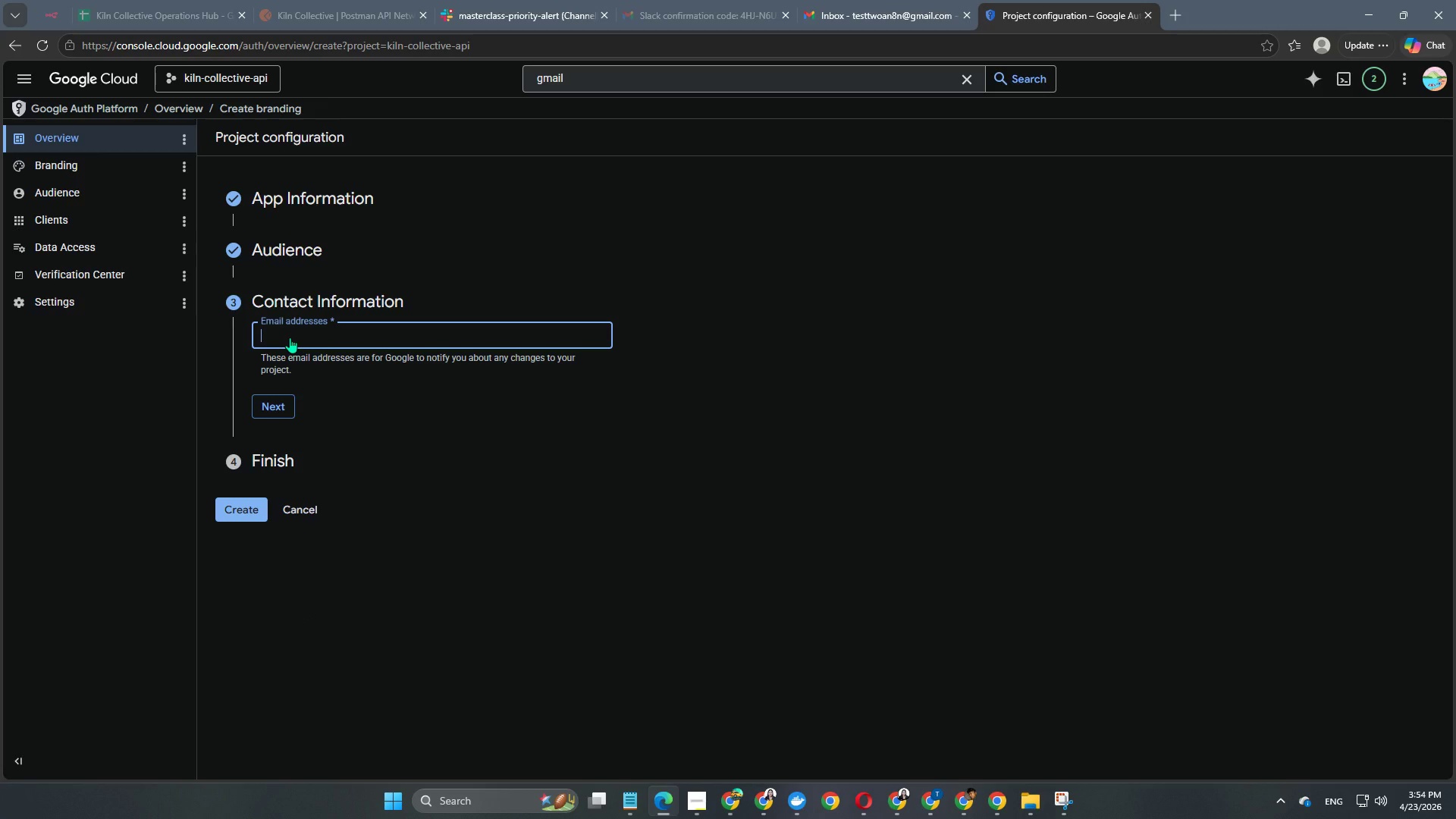 
wait(9.58)
 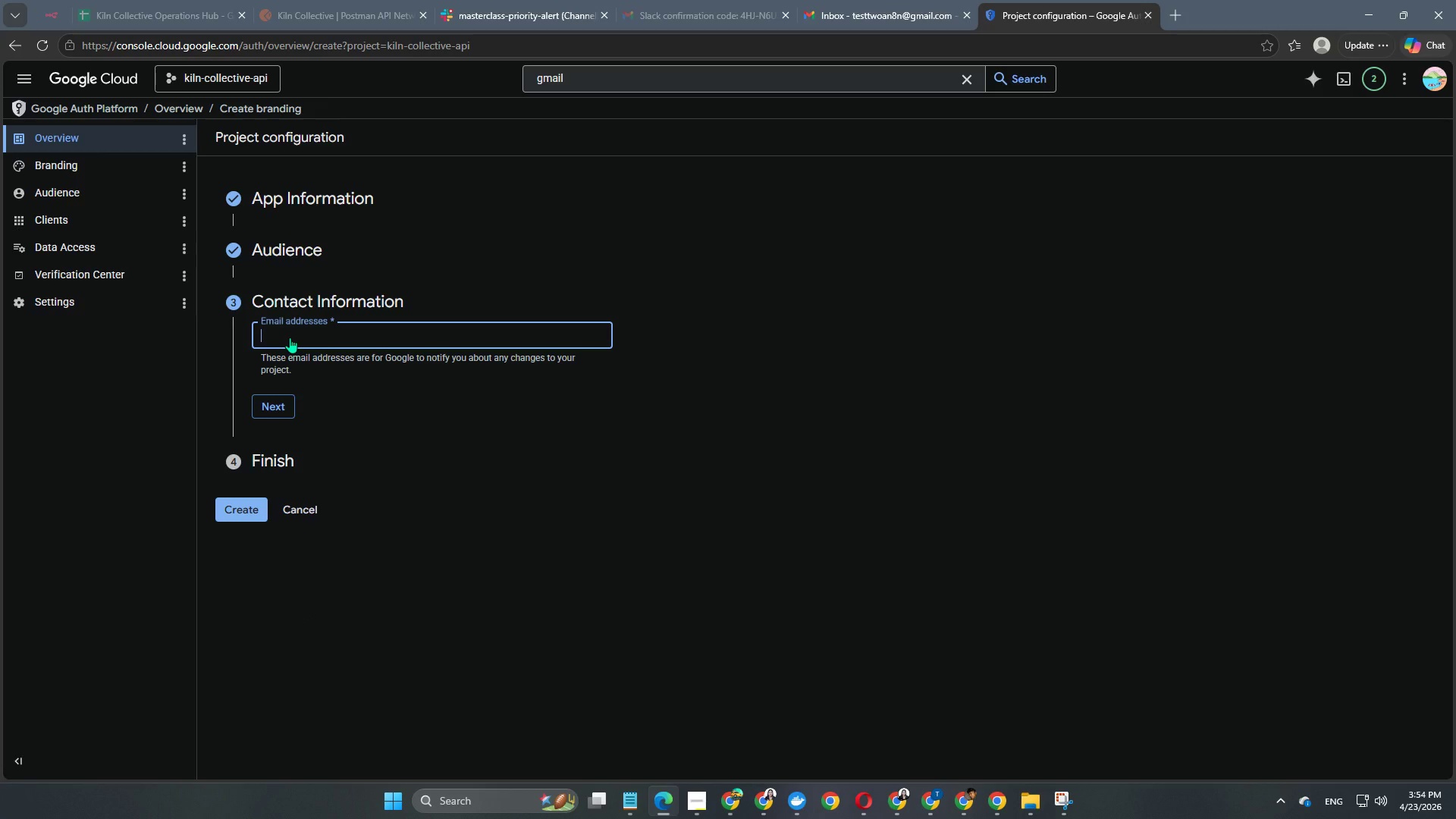 
type(perso)
 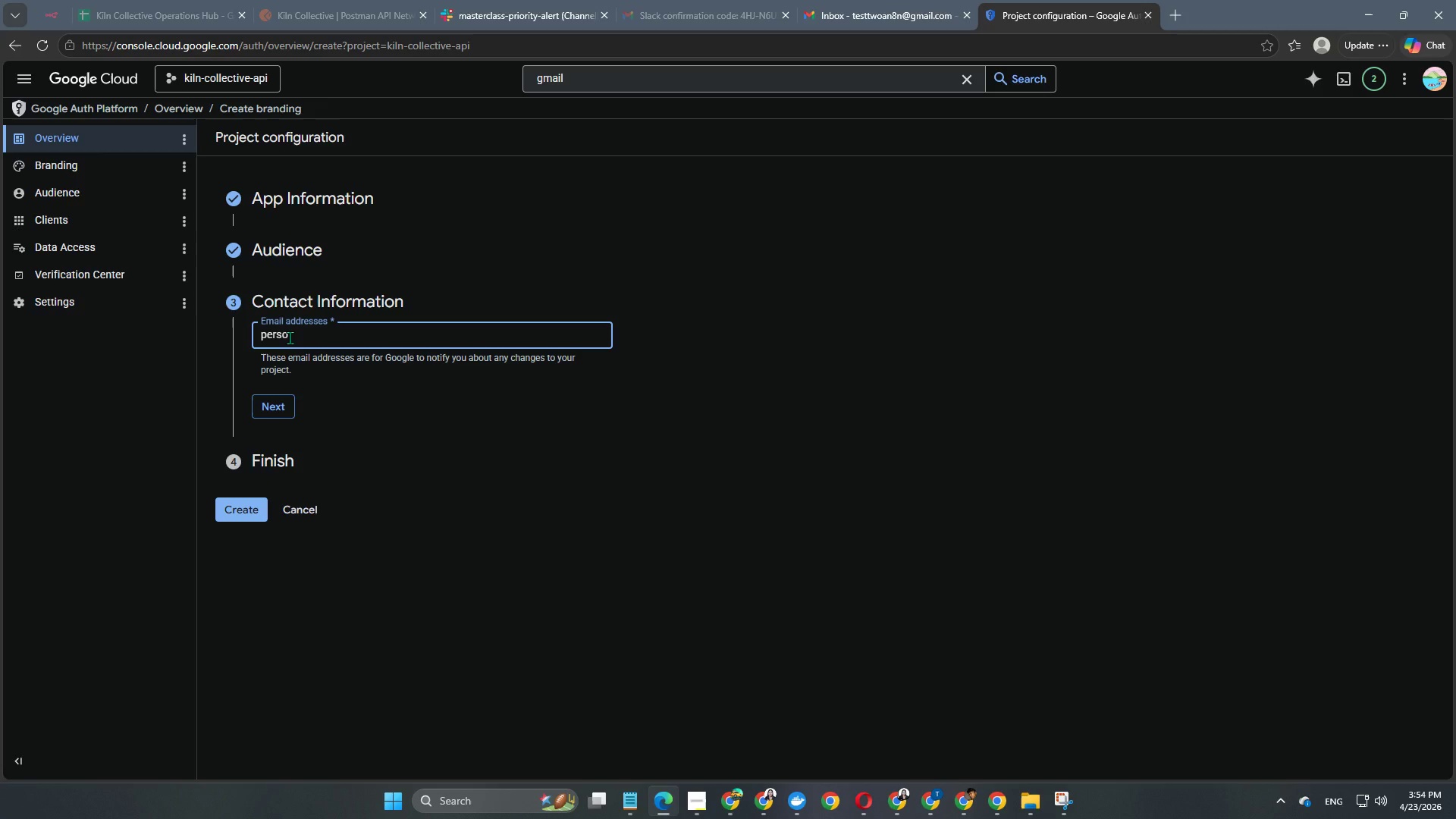 
type(nalchar)
 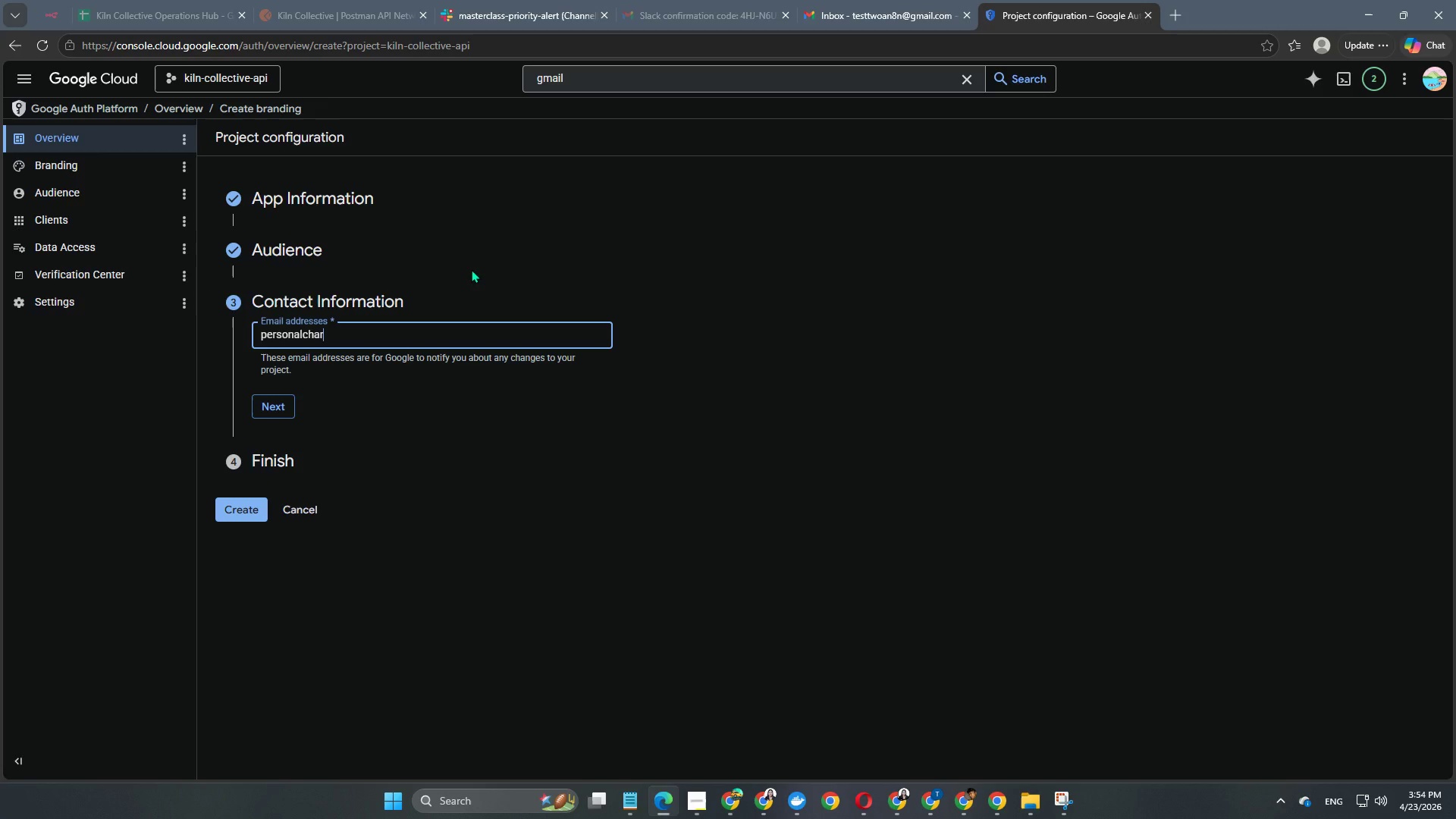 
wait(10.36)
 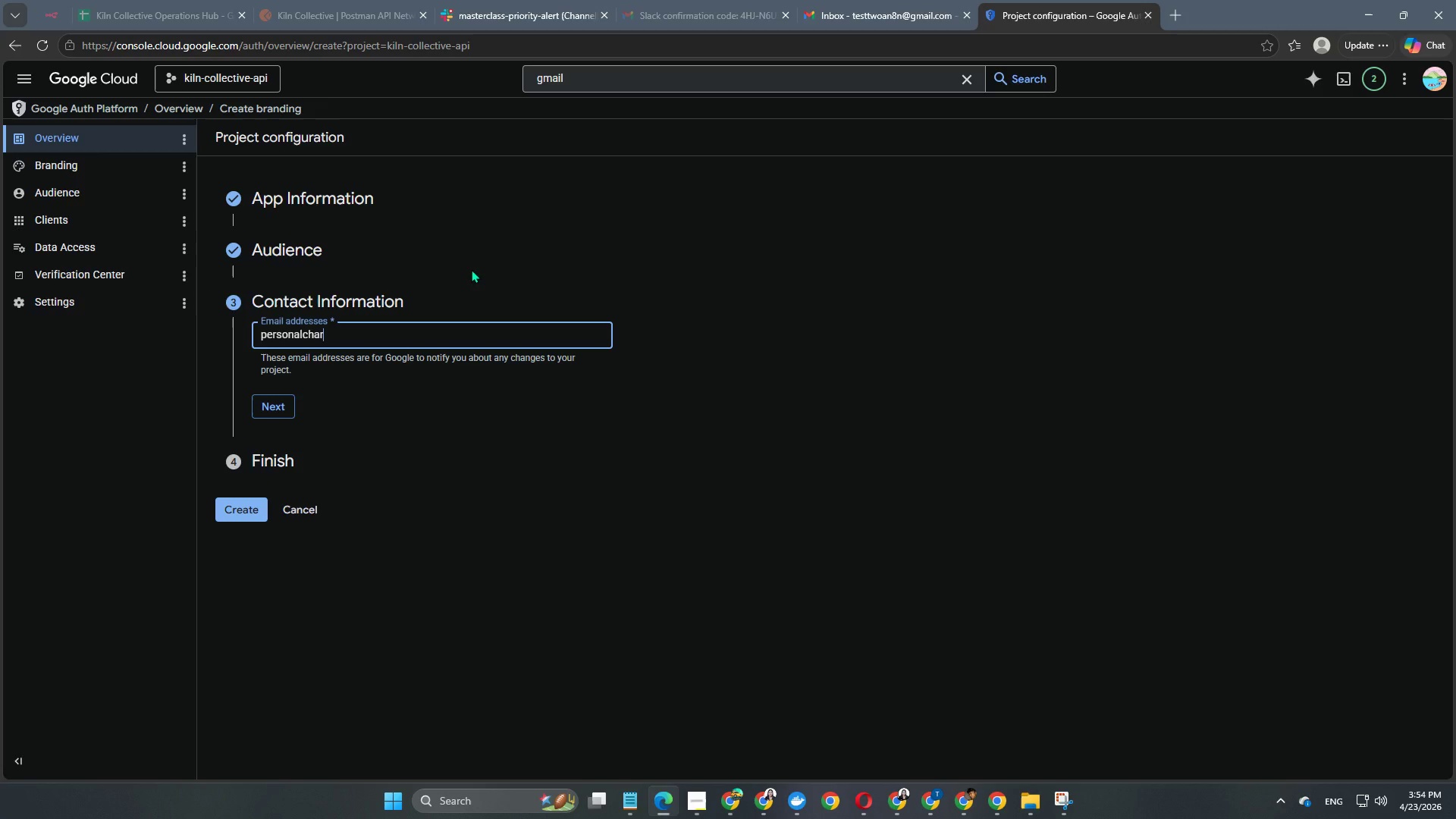 
type(magne)
 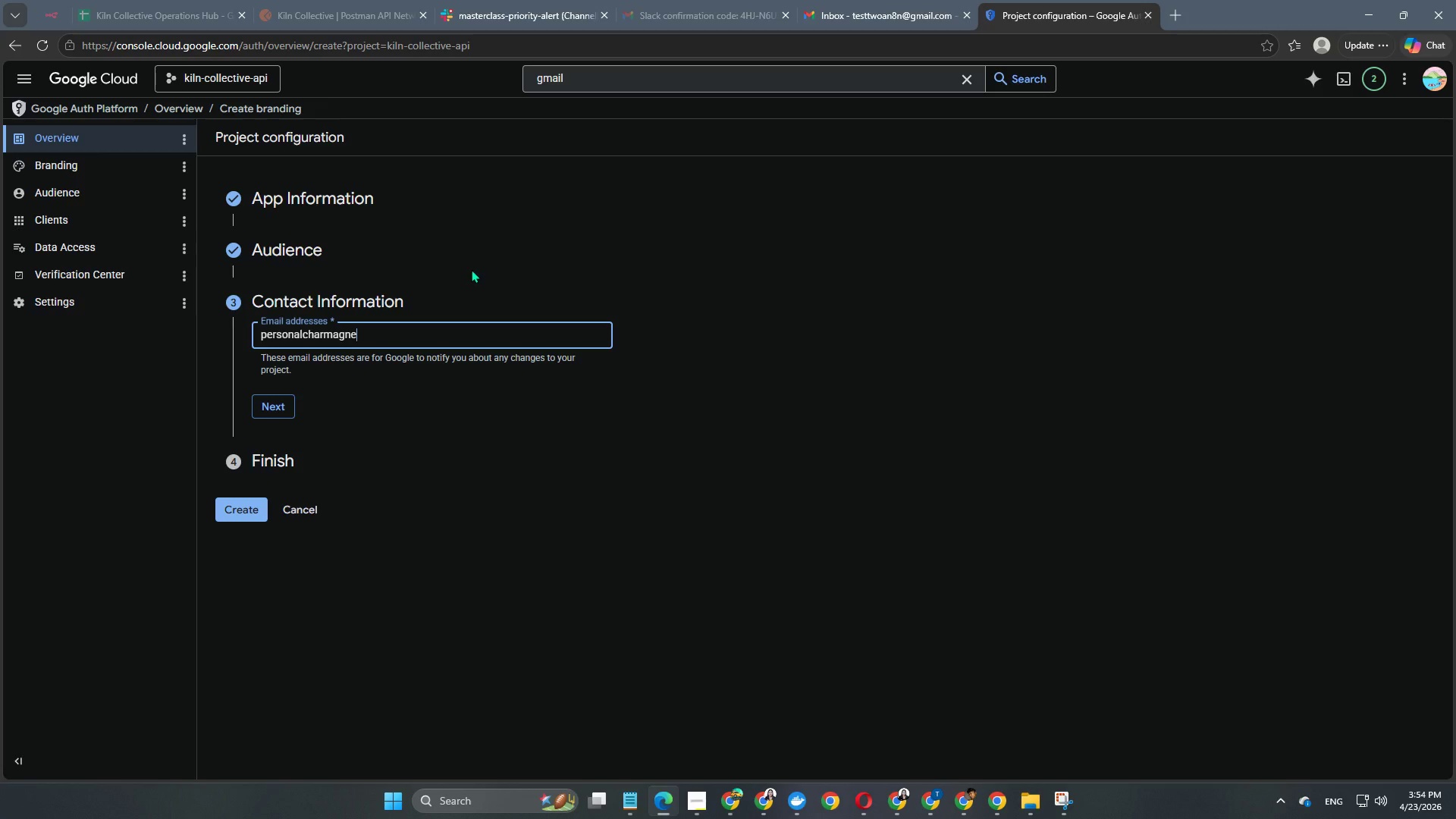 
wait(8.34)
 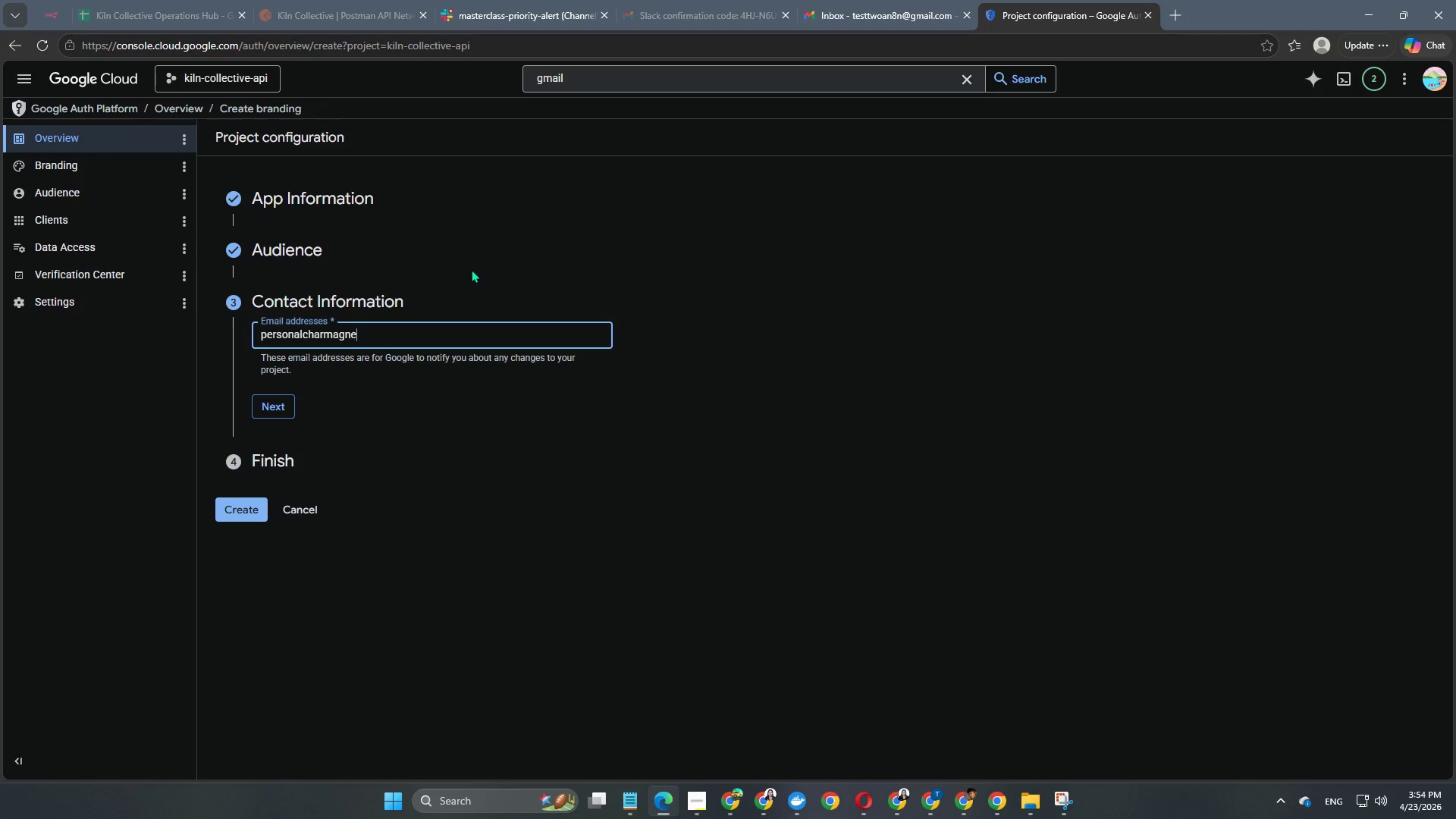 
type(a@gmau)
key(Backspace)
type(il.com)
 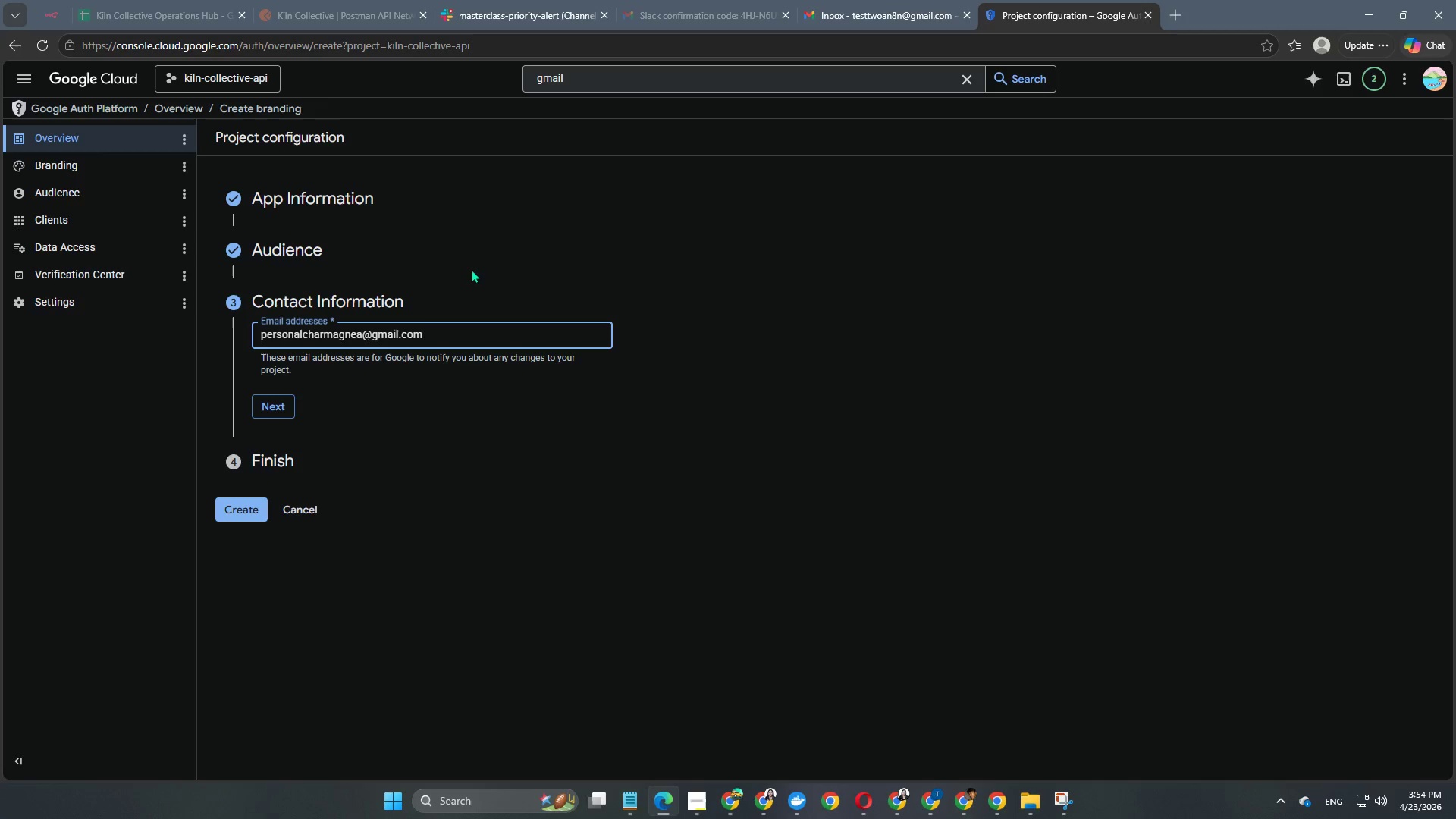 
wait(21.88)
 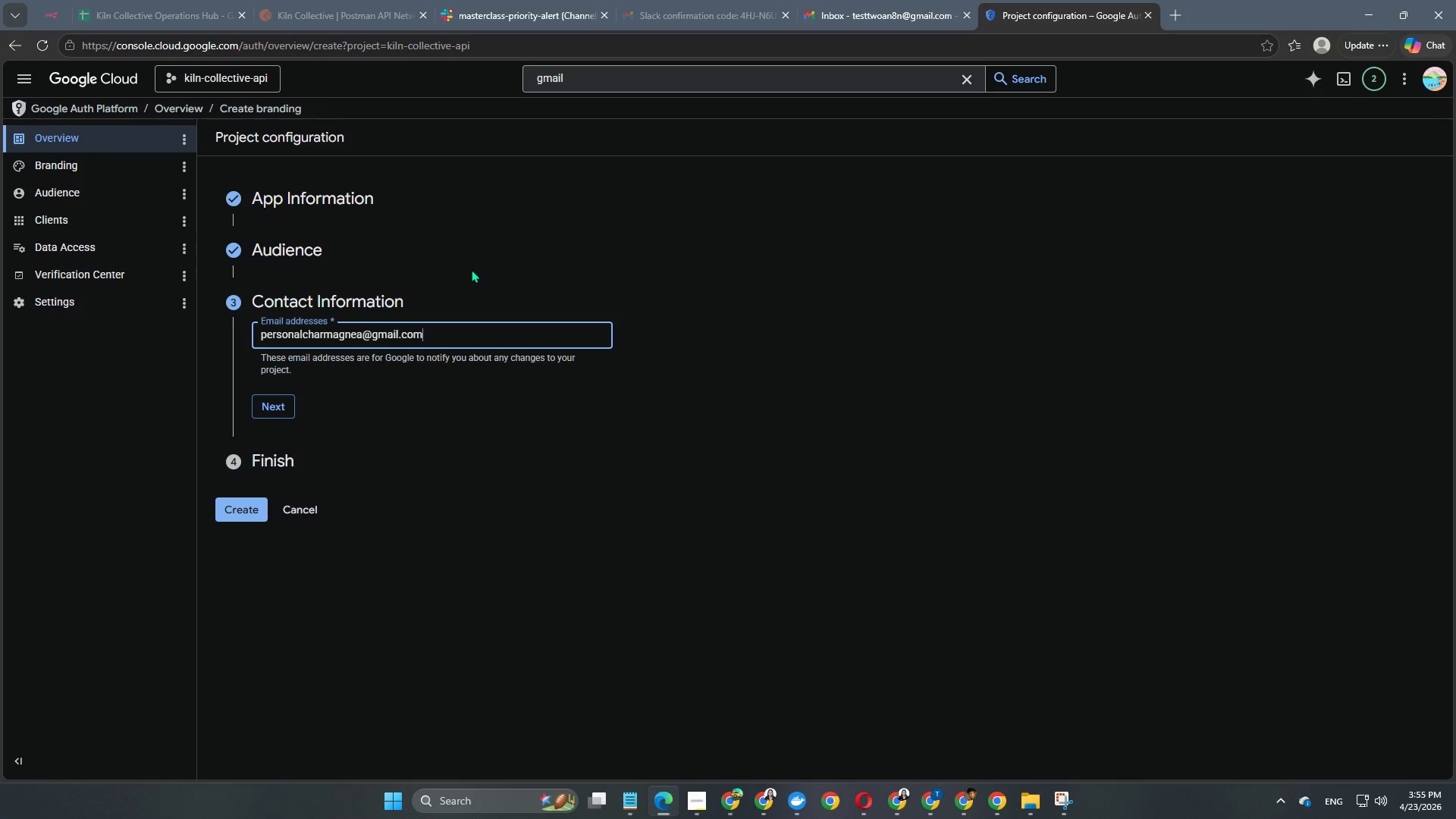 
mouse_move([393, 805])
 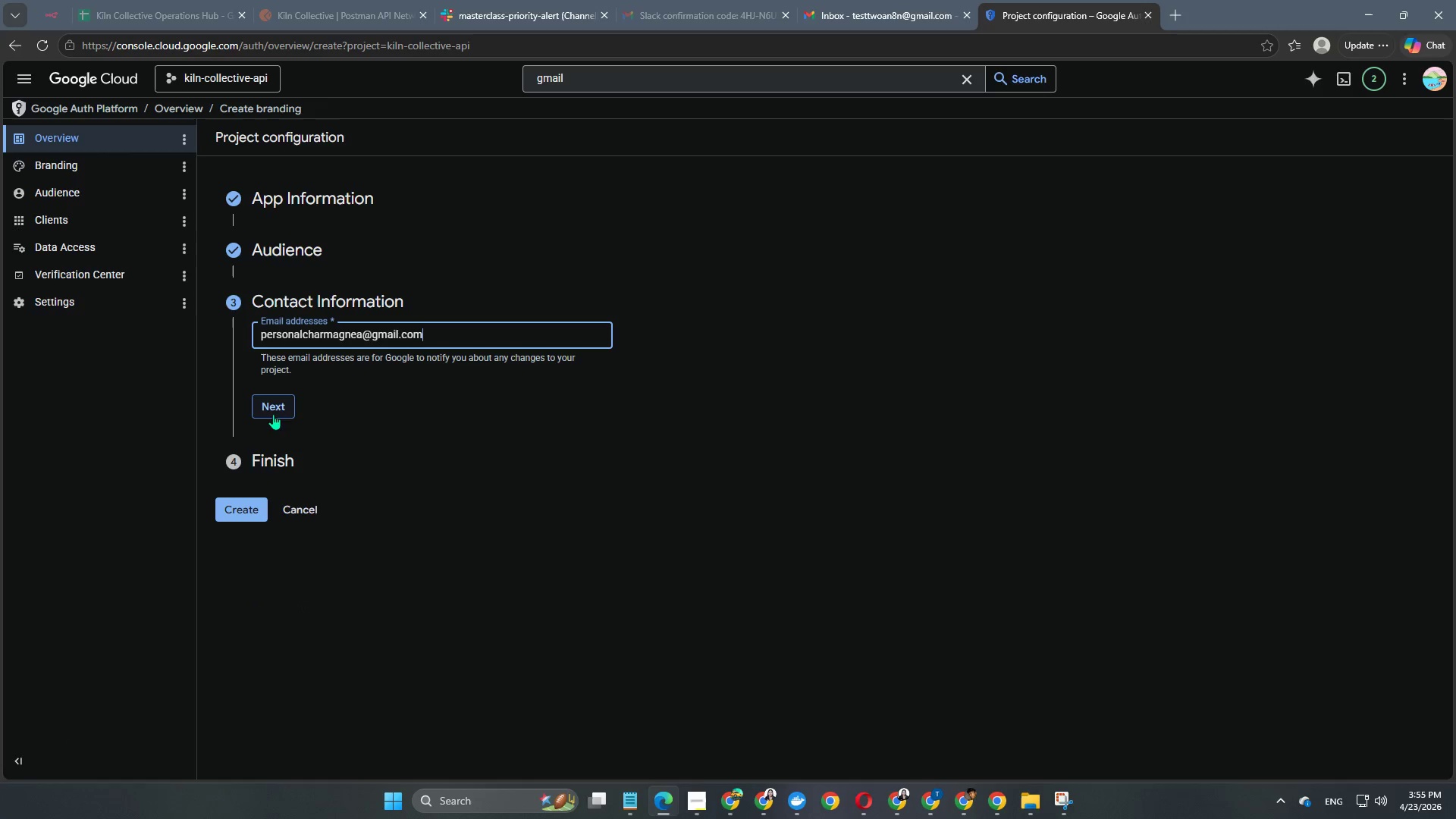 
wait(19.23)
 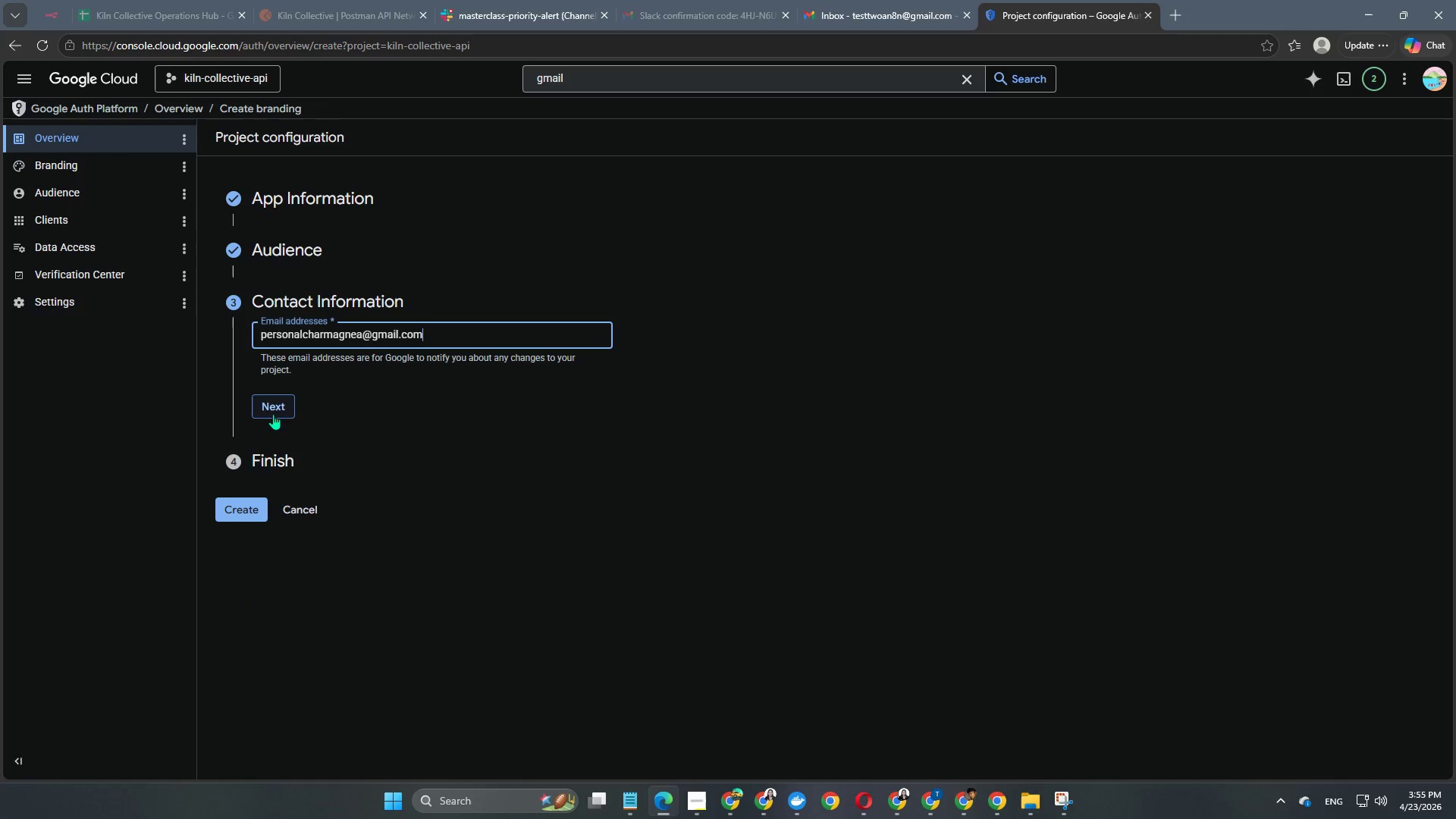 
left_click([278, 404])
 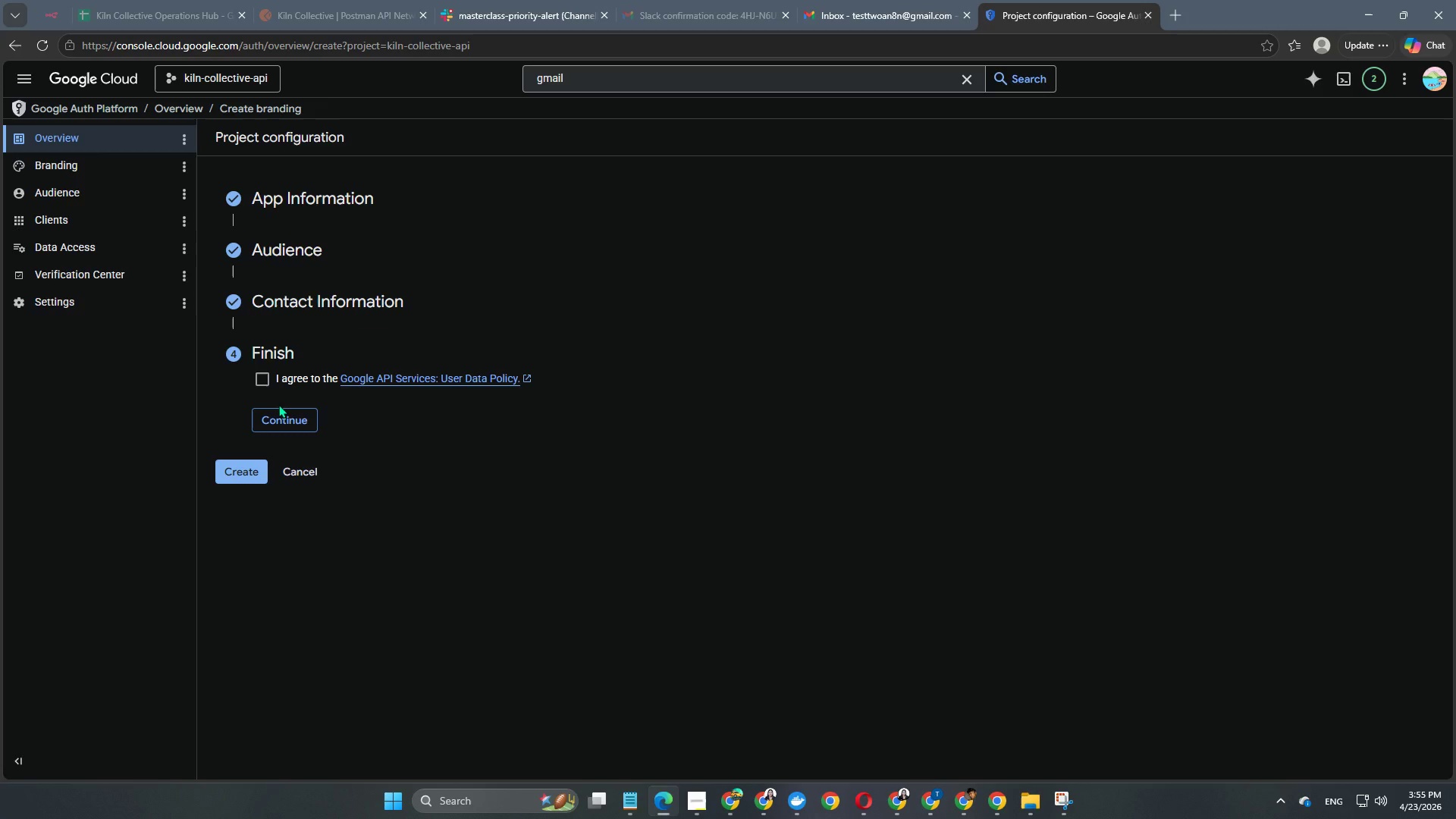 
wait(14.83)
 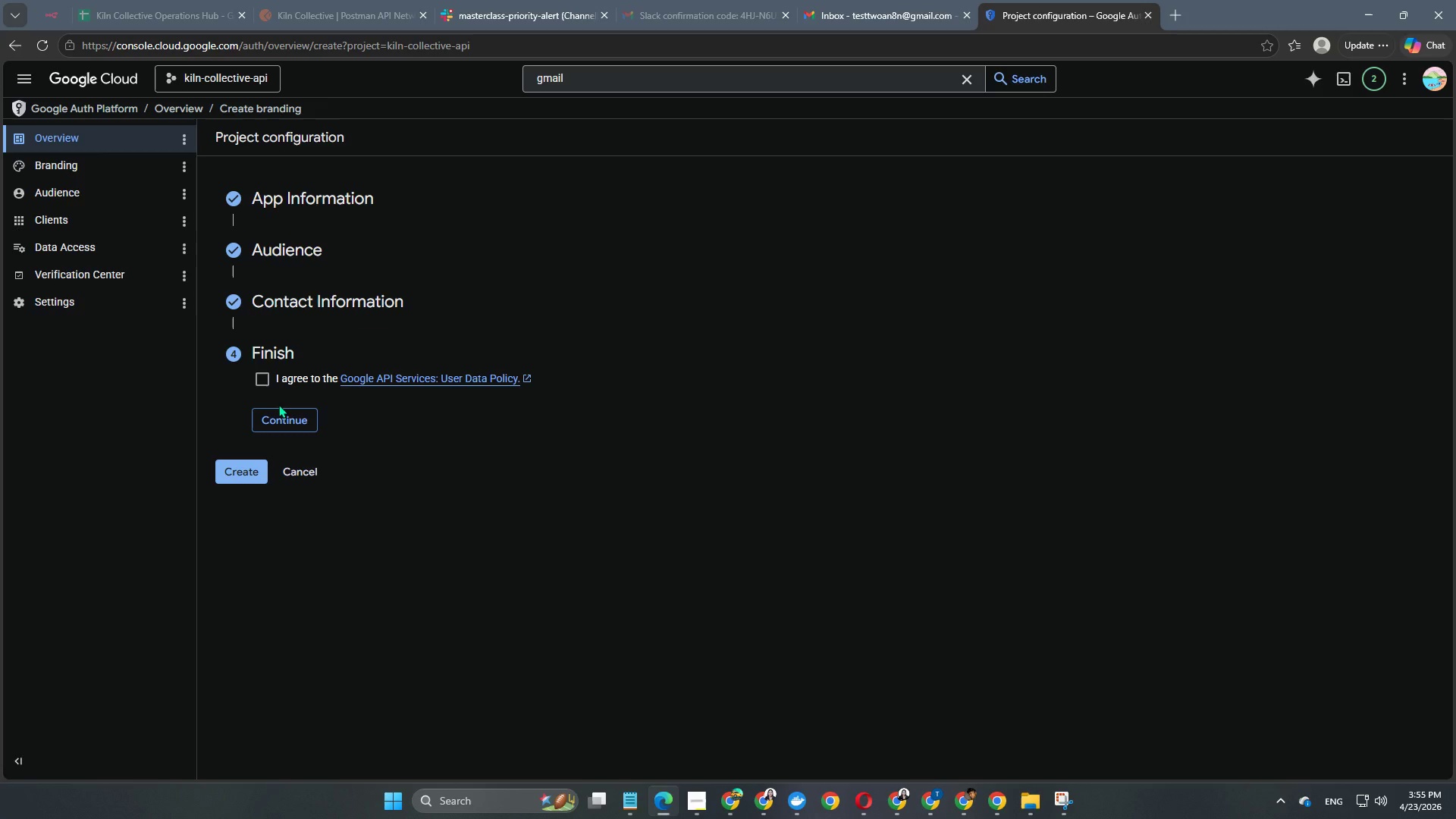 
left_click([267, 374])
 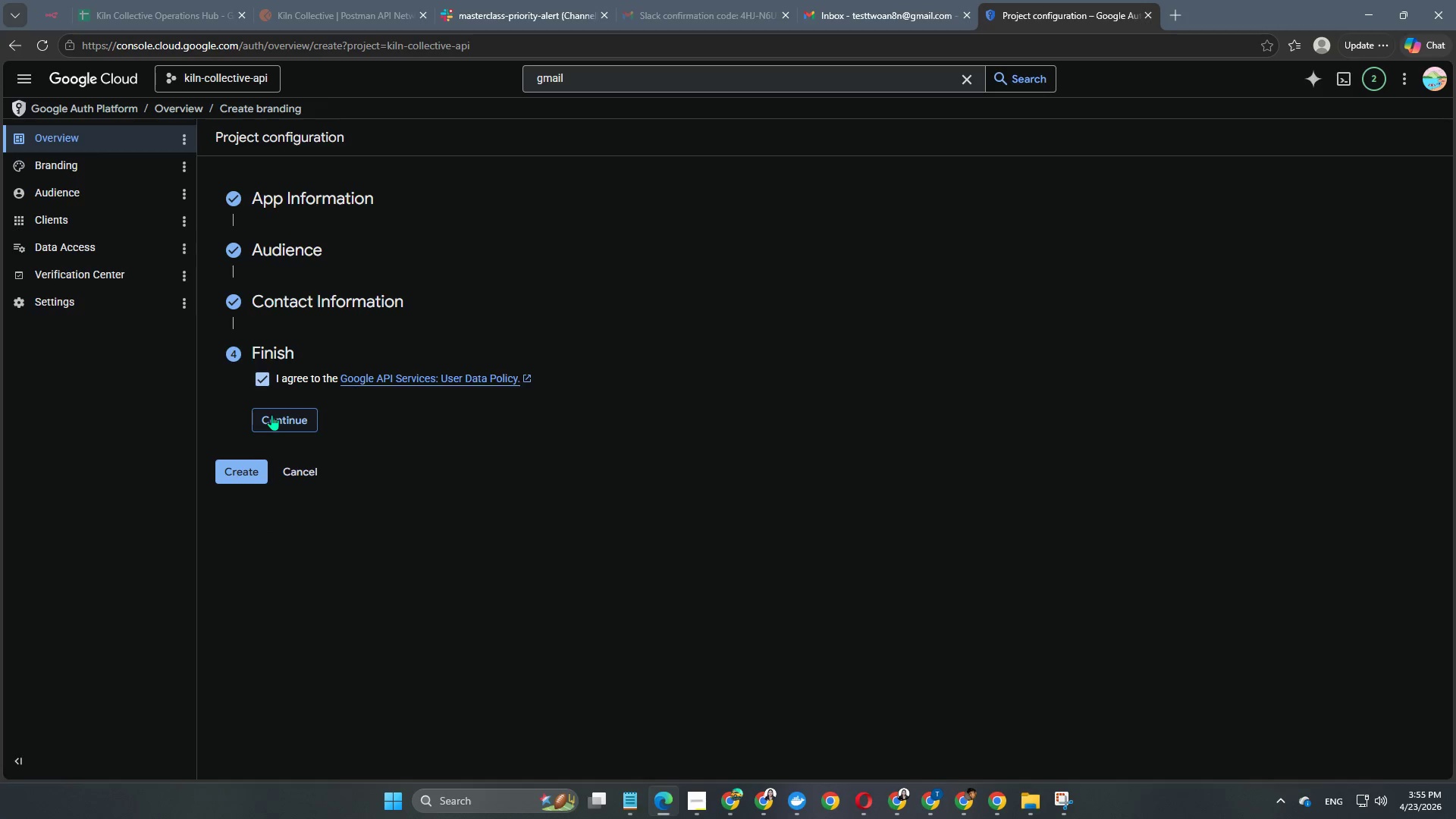 
left_click([271, 415])
 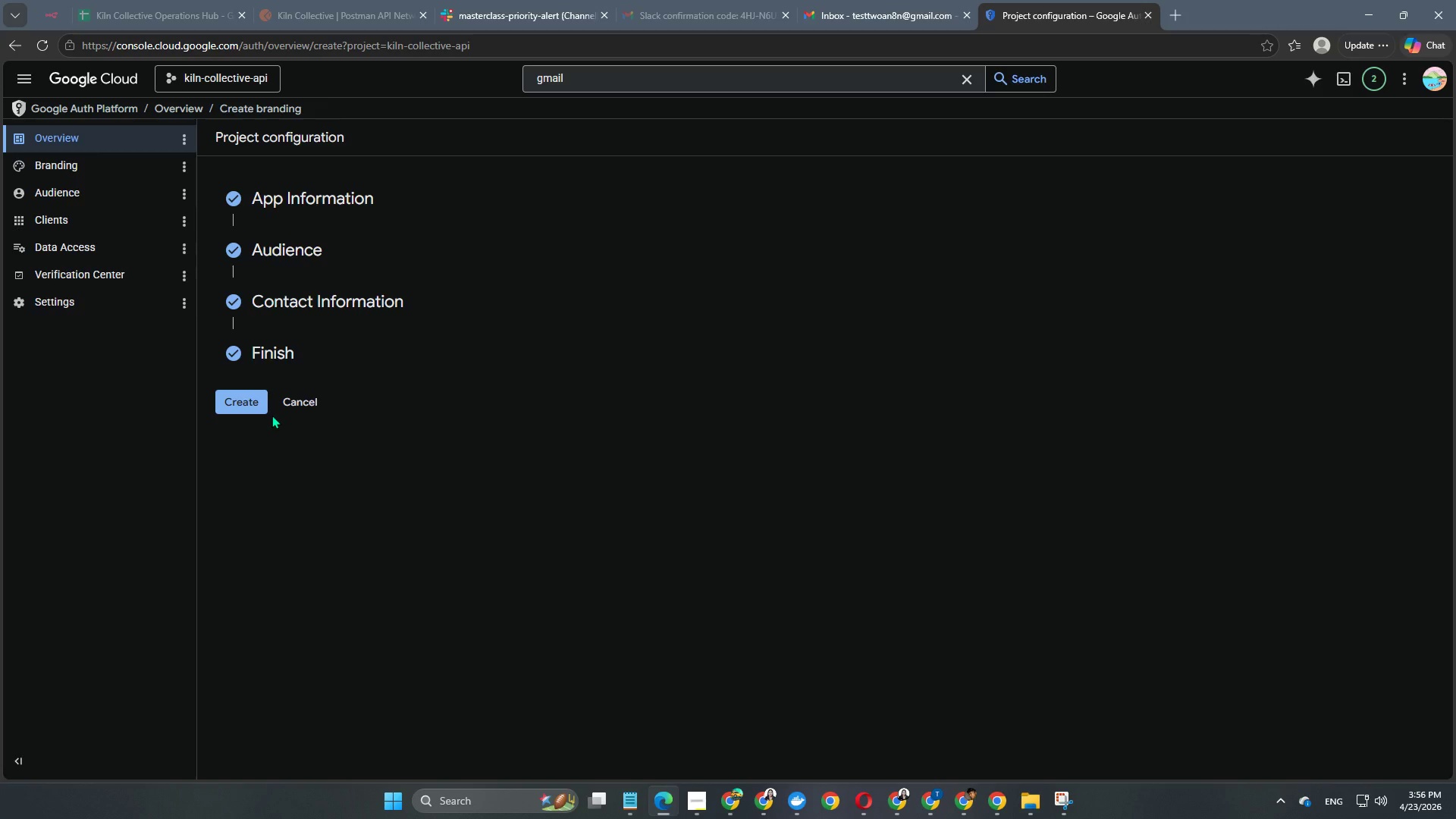 
wait(14.17)
 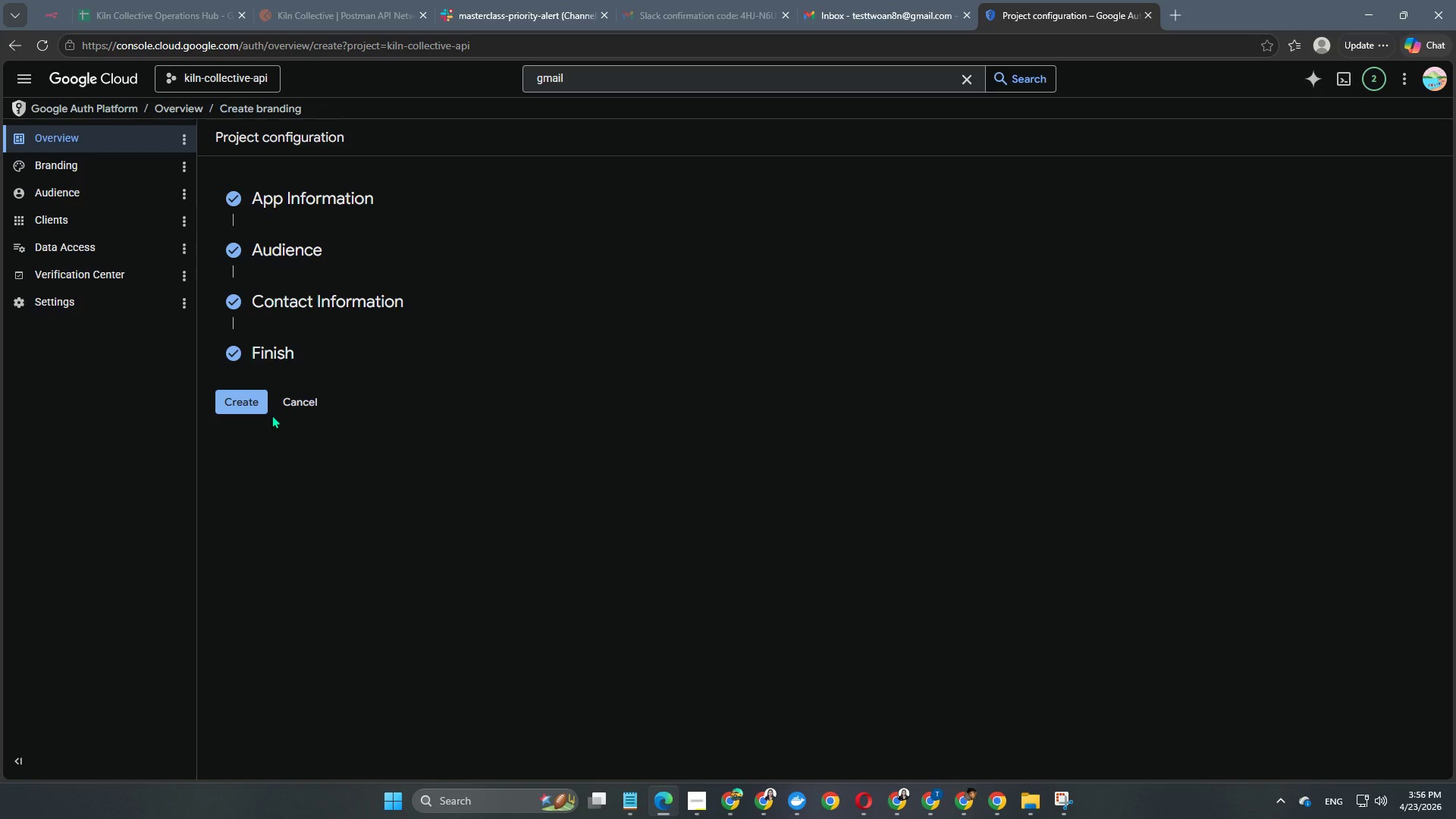 
left_click([227, 406])
 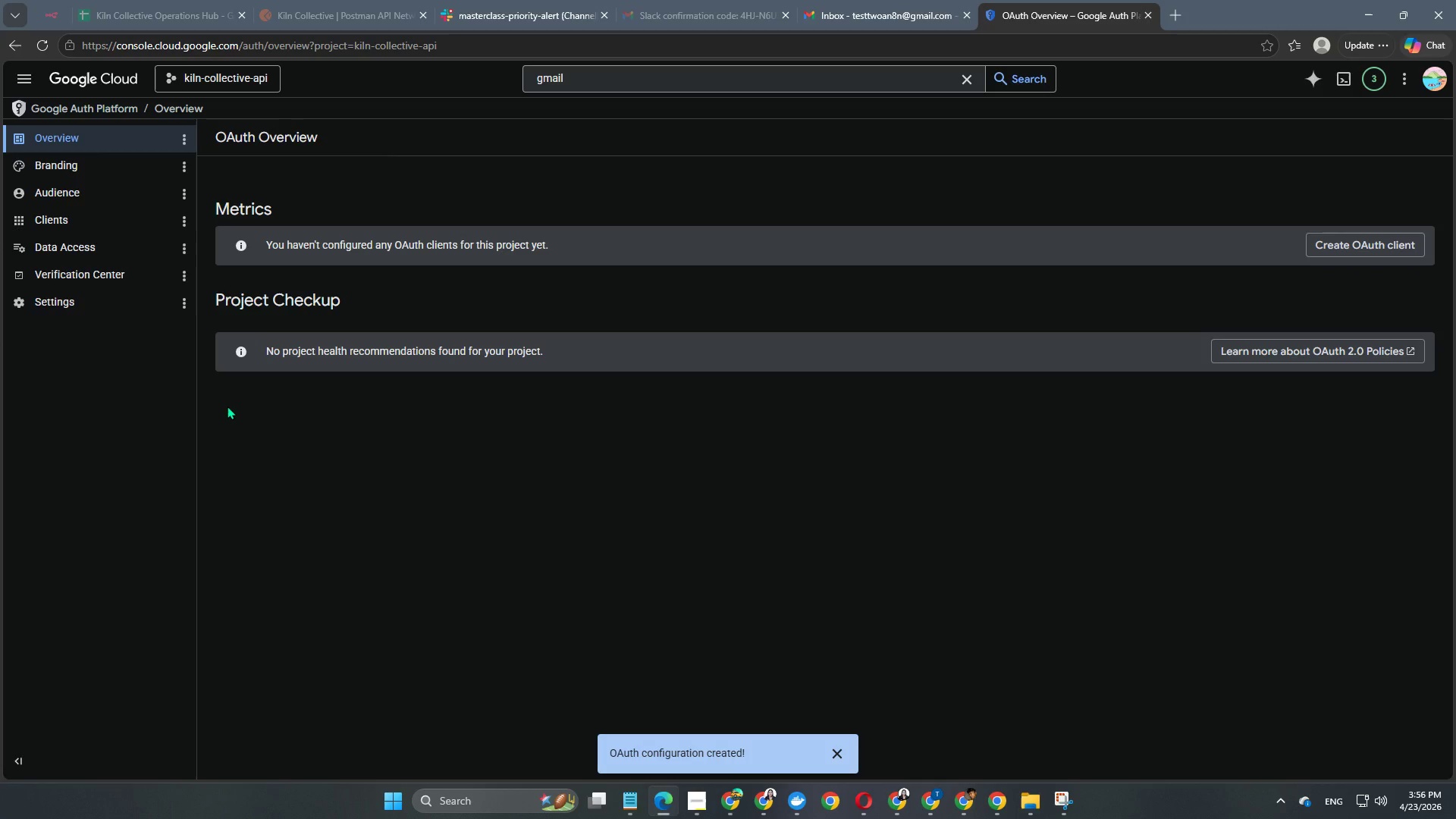 
wait(18.23)
 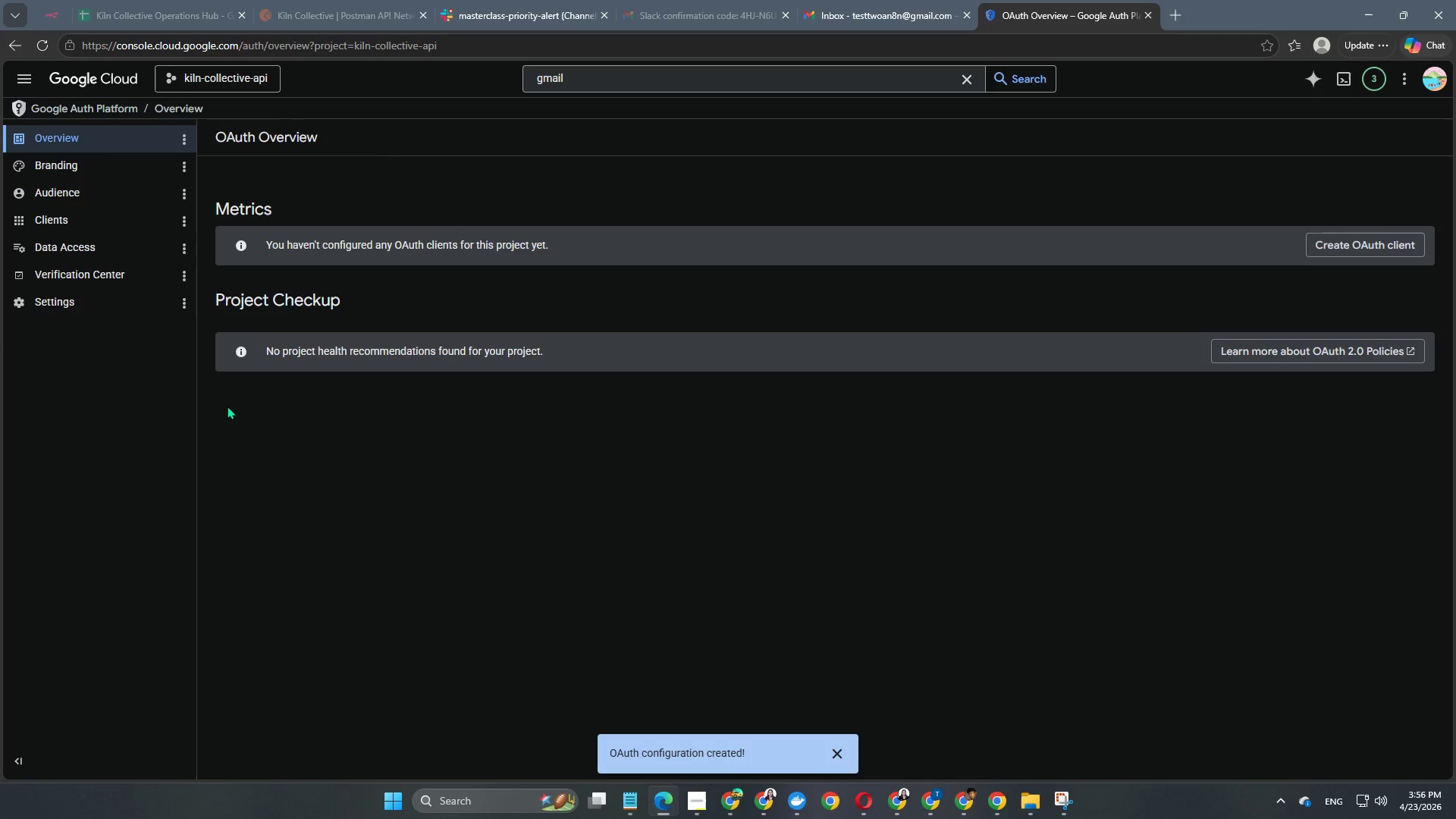 
left_click([1378, 238])
 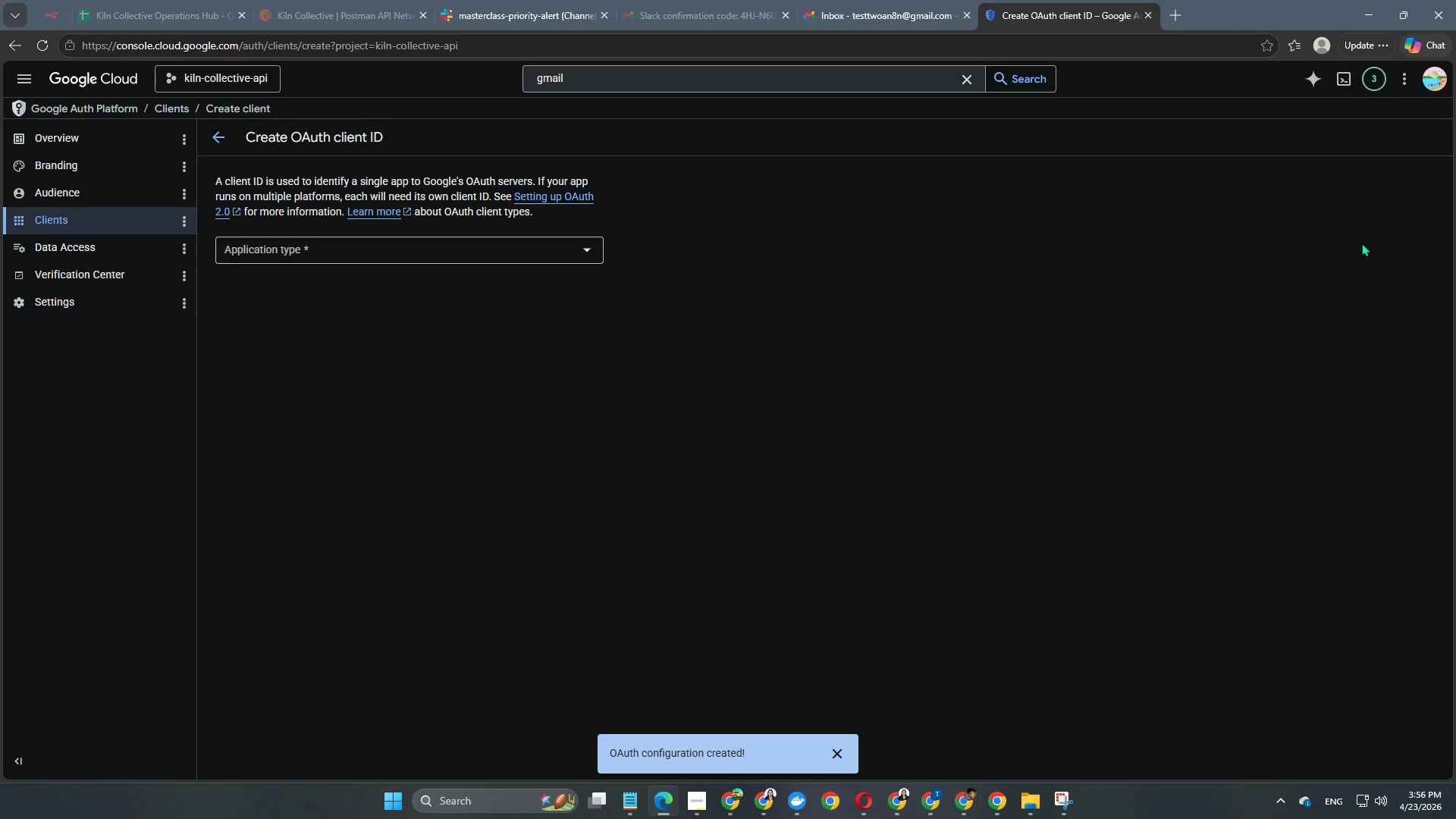 
wait(10.67)
 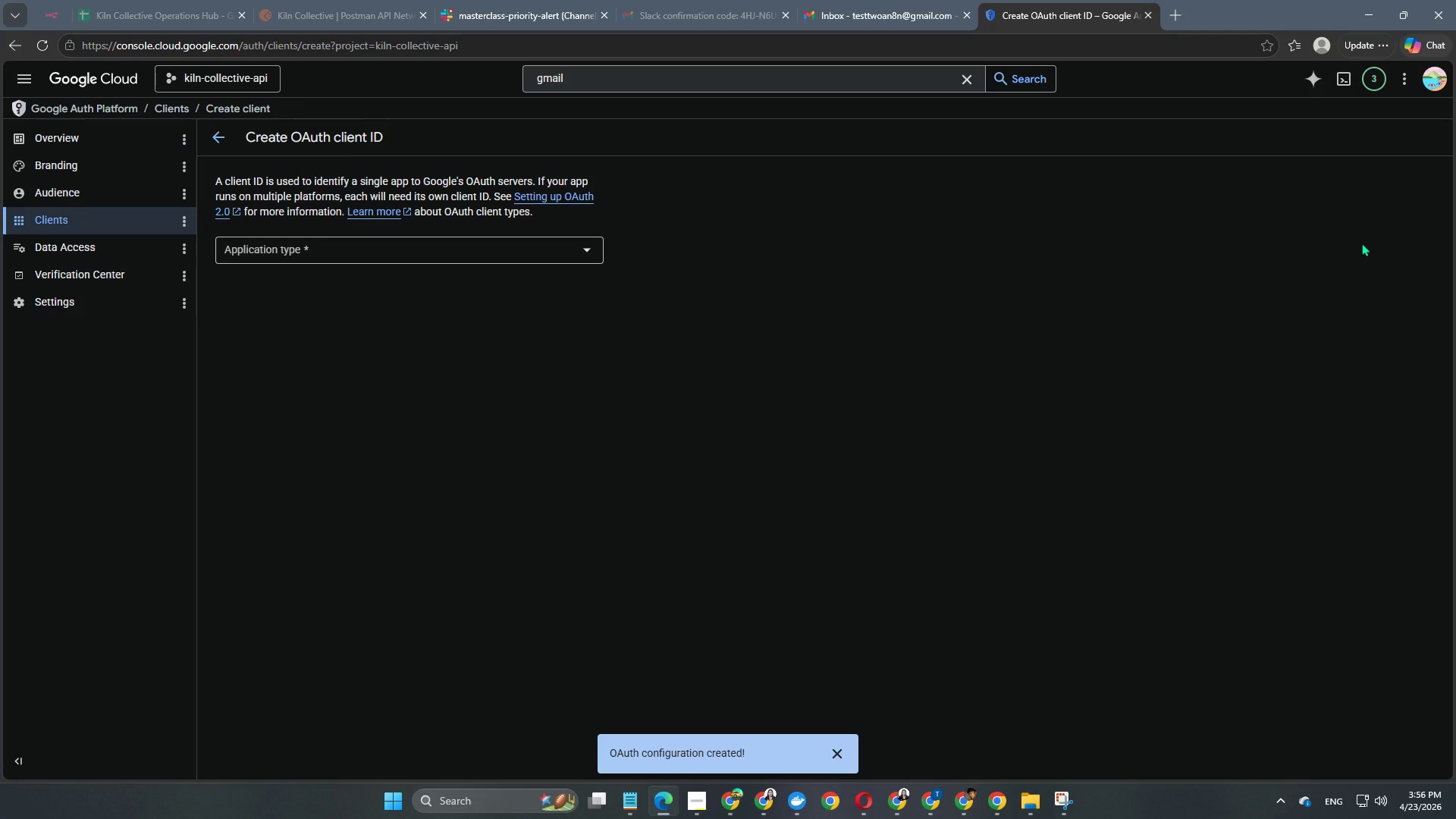 
left_click([281, 242])
 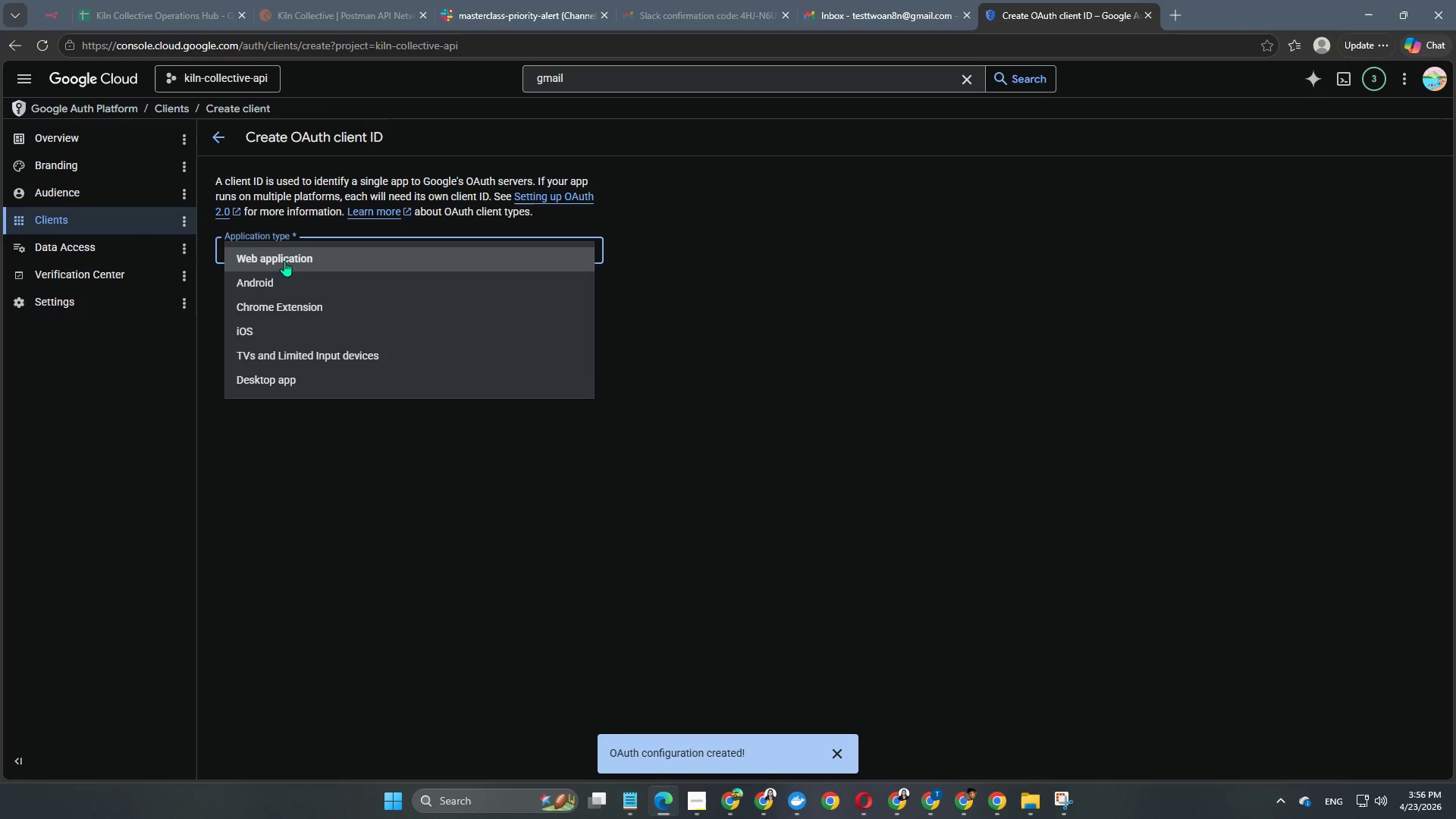 
left_click([285, 259])
 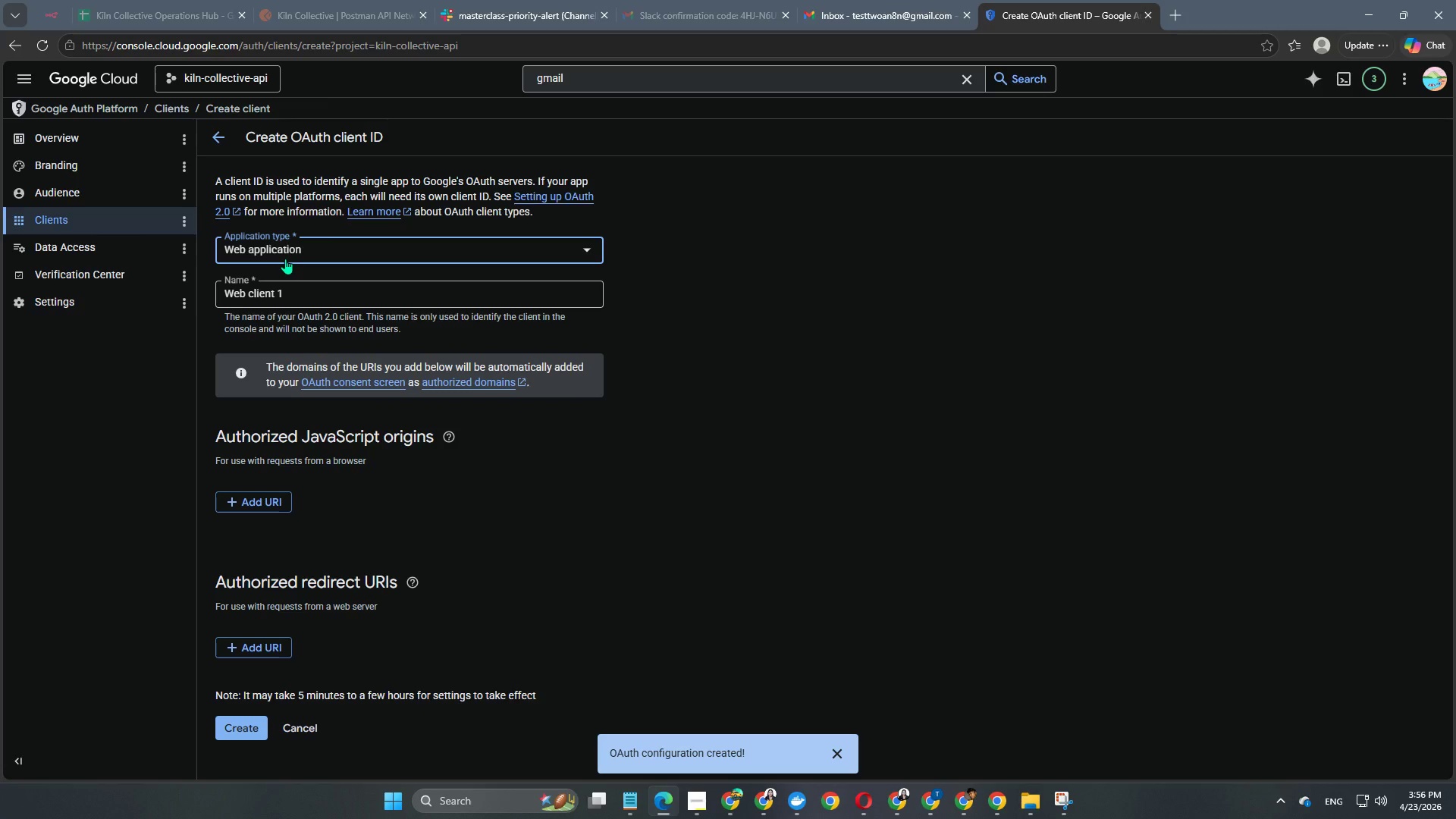 
wait(14.58)
 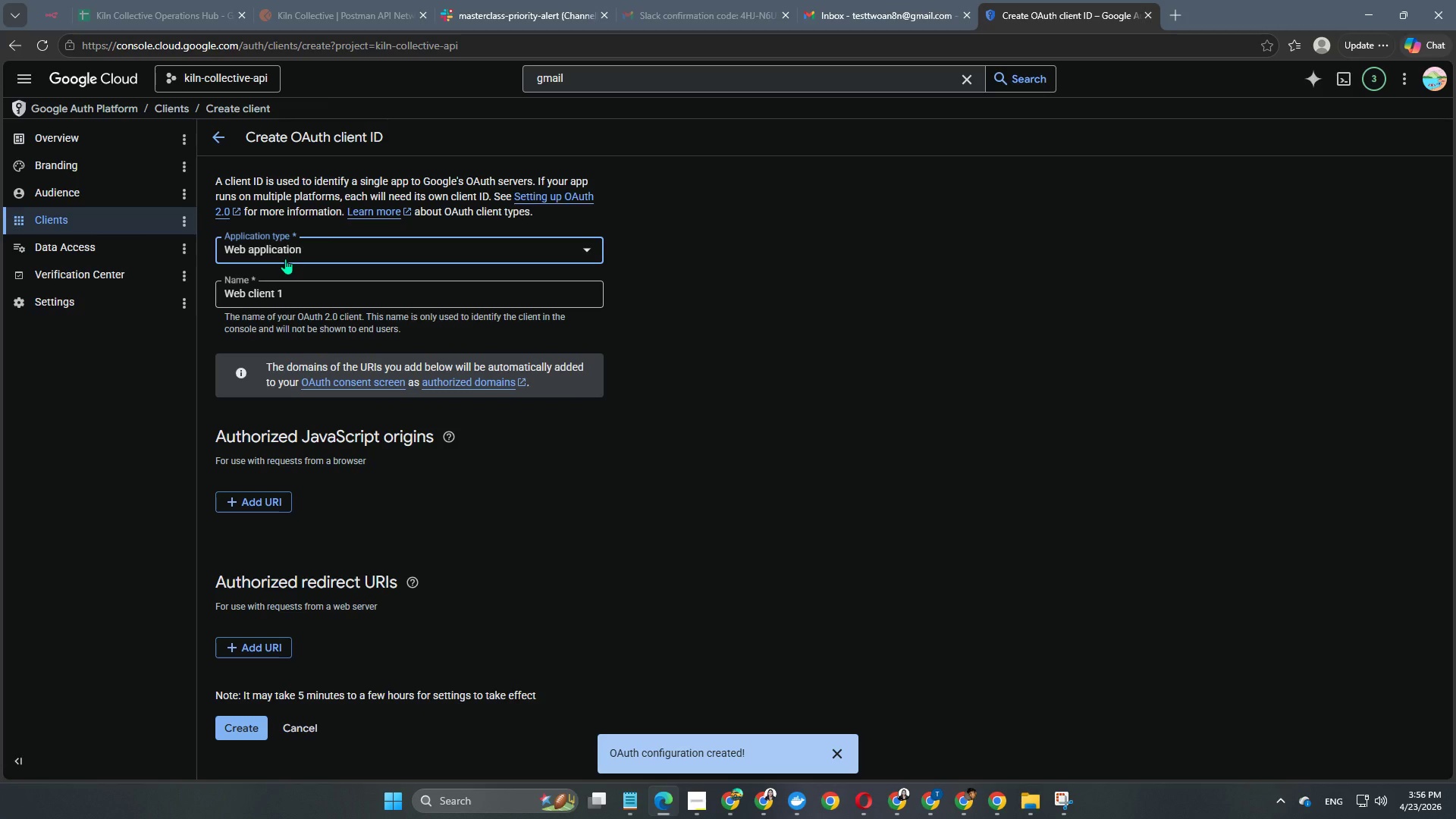 
left_click([294, 256])
 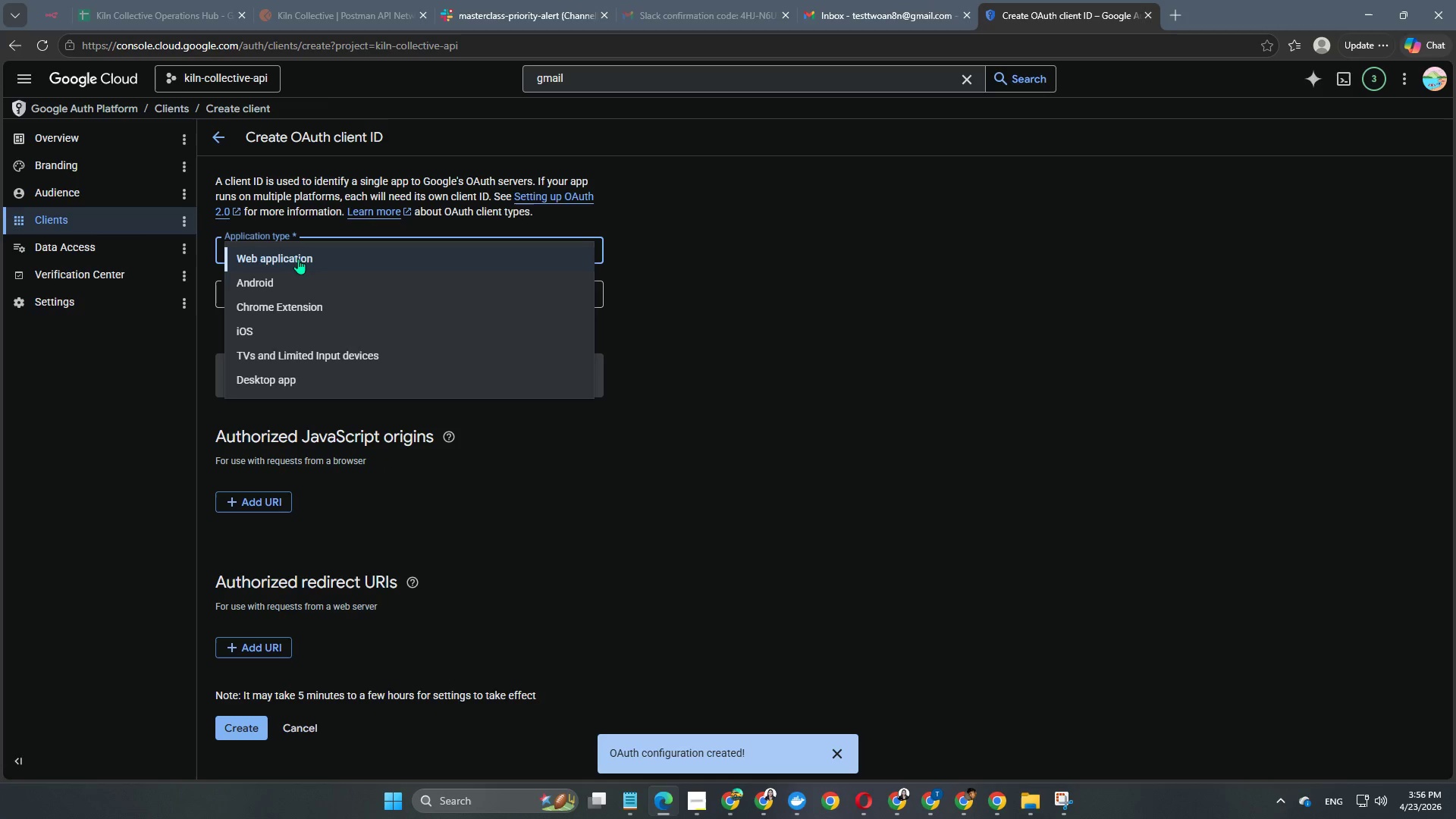 
left_click([299, 258])
 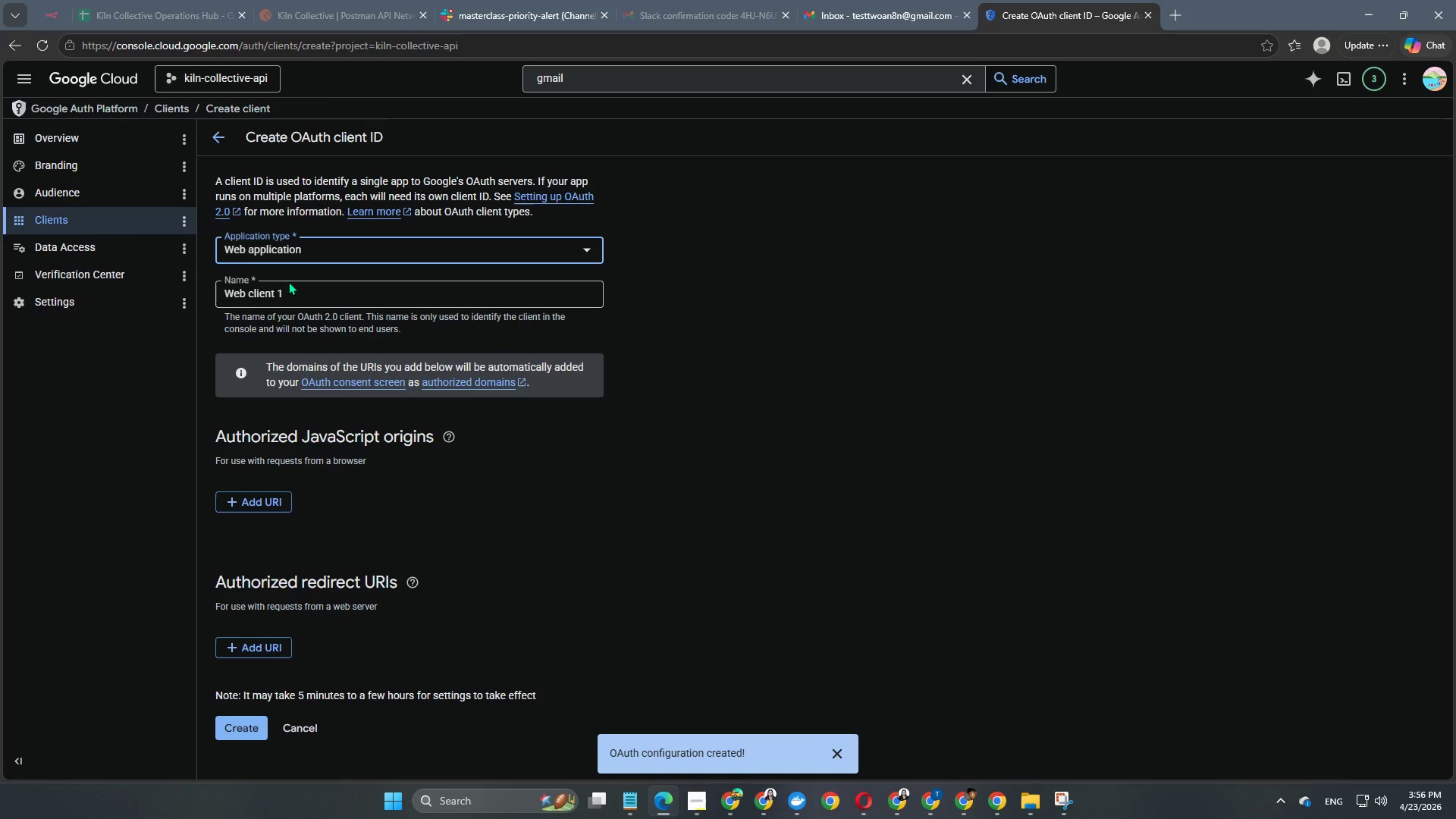 
left_click([288, 282])
 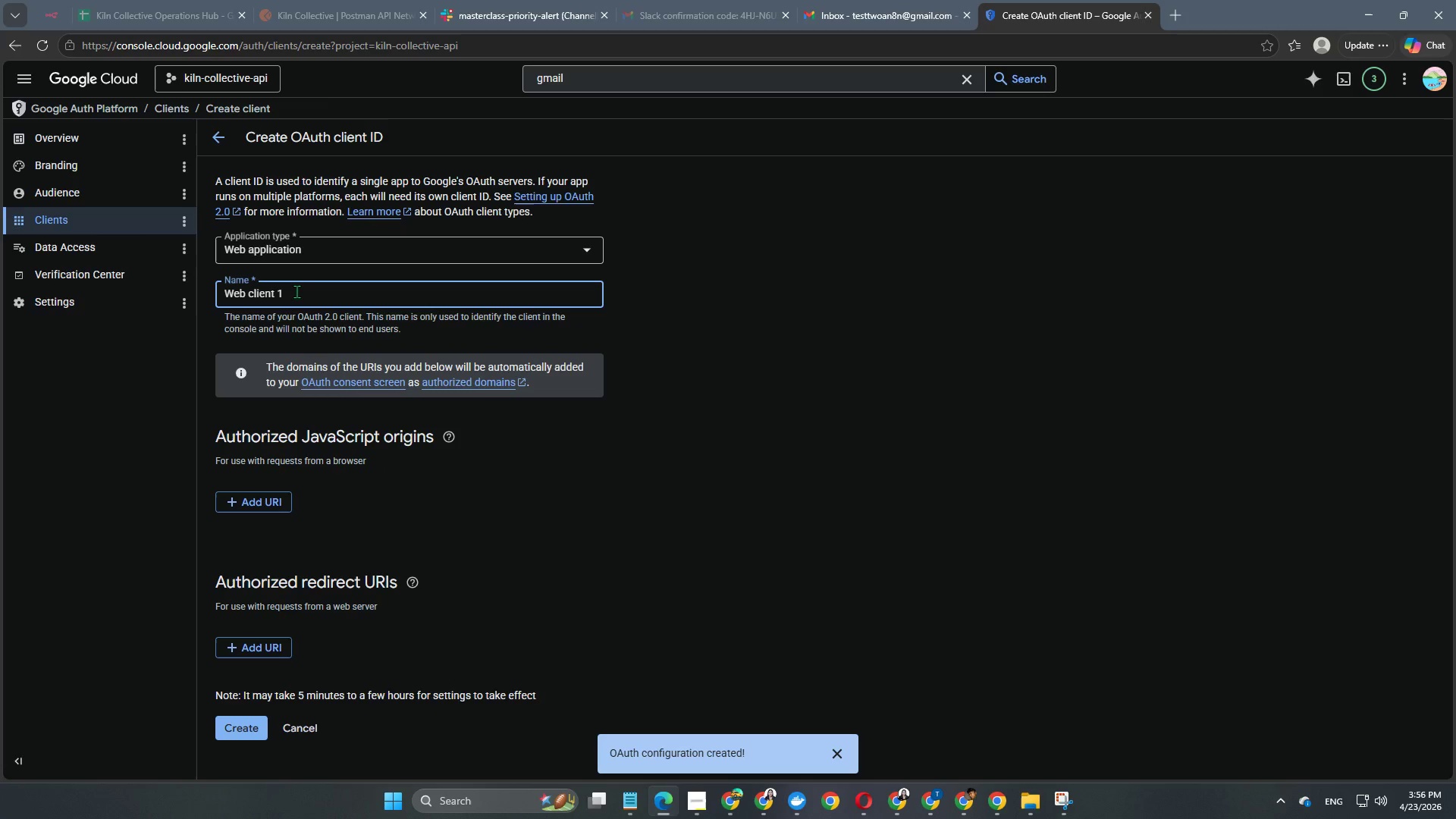 
left_click_drag(start_coordinate=[297, 291], to_coordinate=[194, 297])
 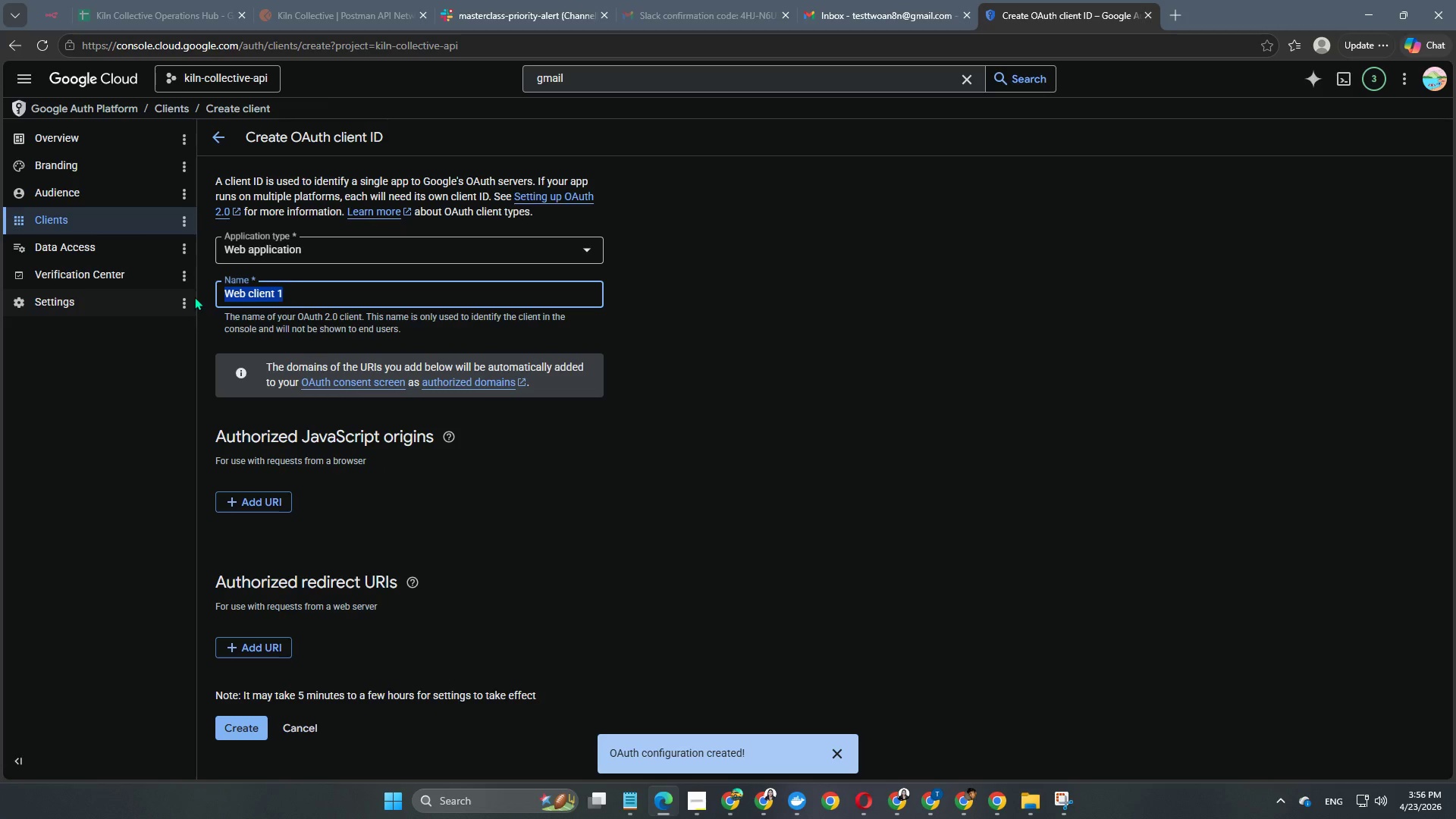 
type(kiln-collective)
 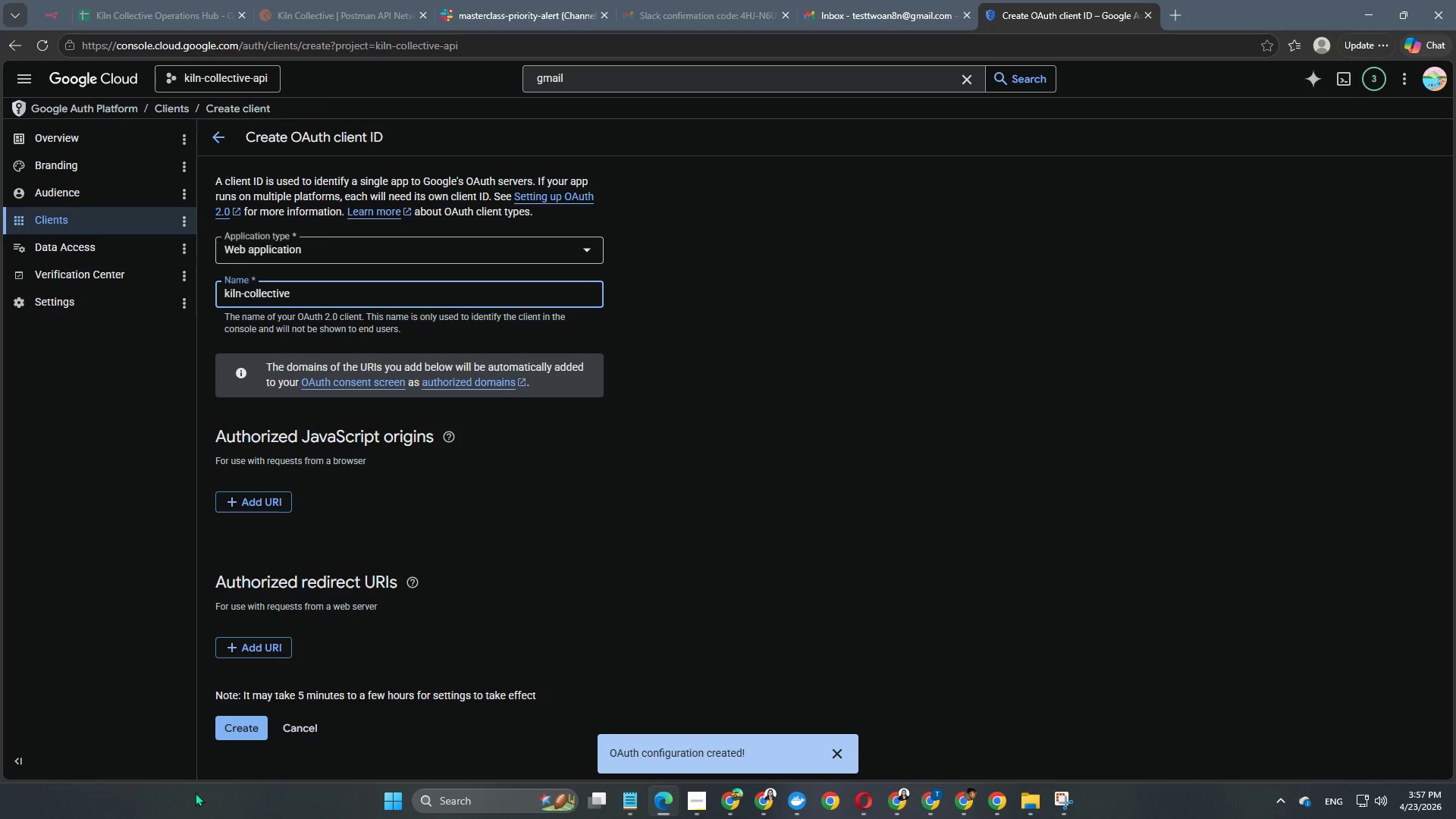 
left_click([243, 494])
 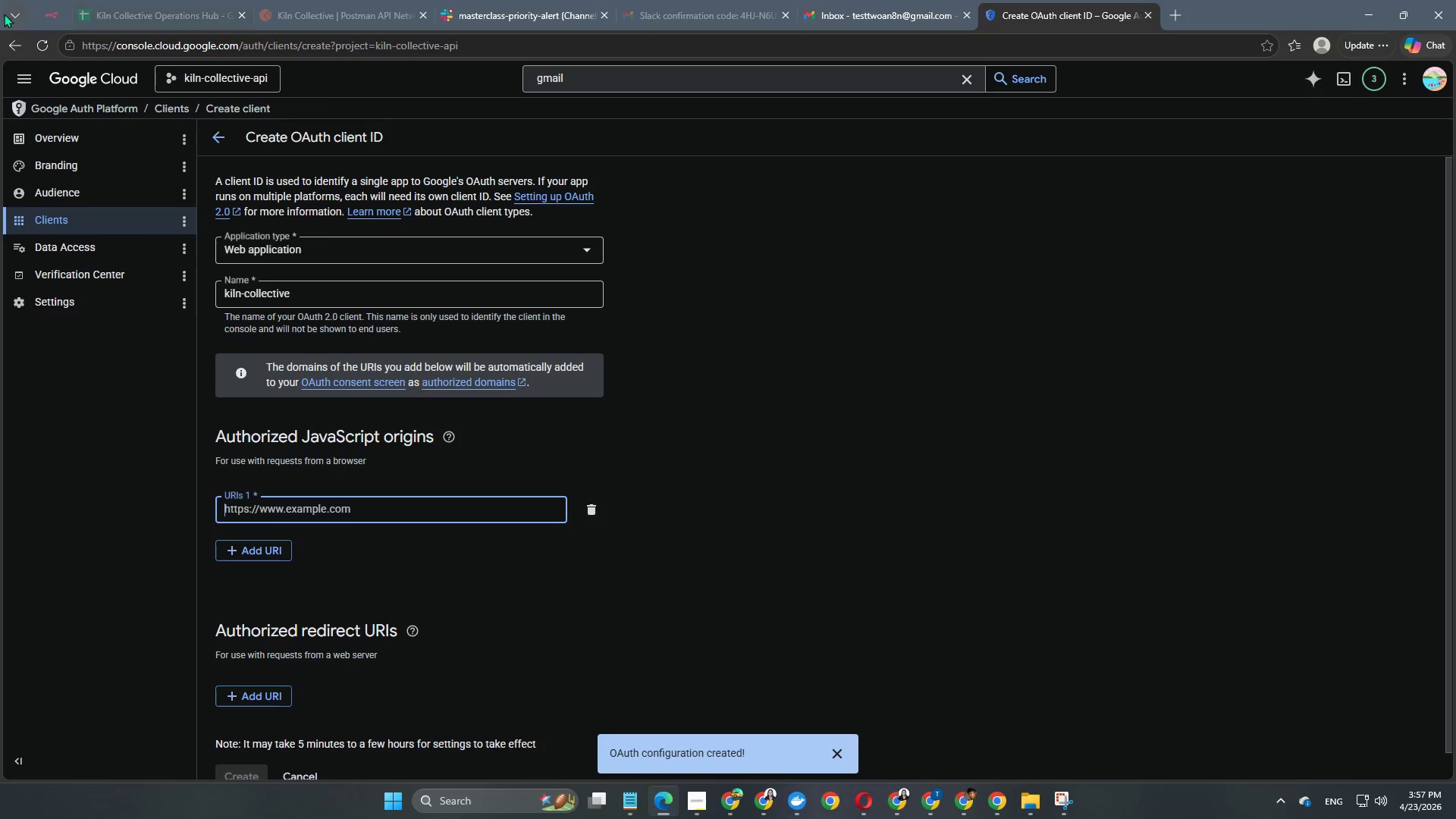 
left_click([52, 9])
 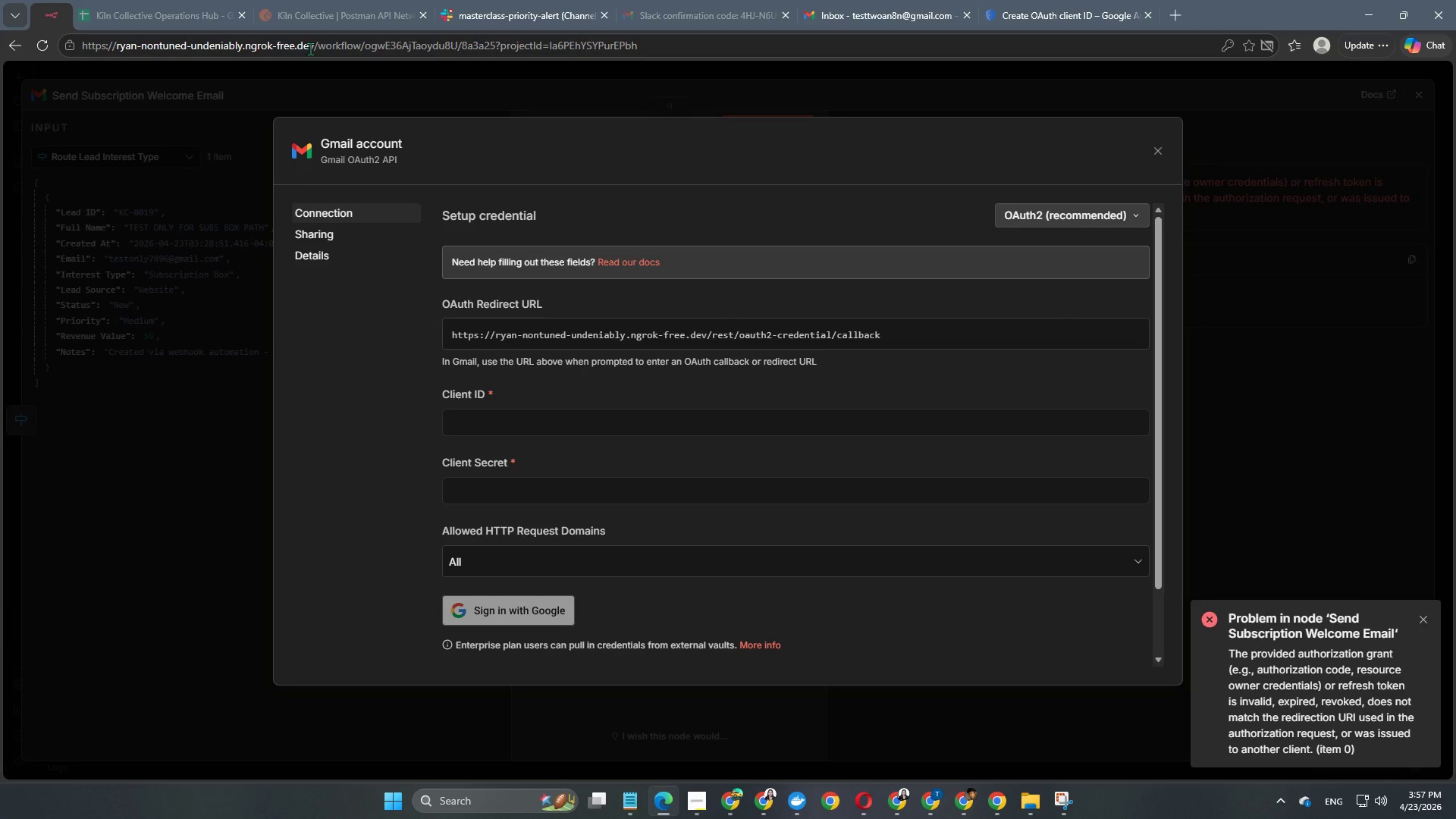 
left_click_drag(start_coordinate=[313, 48], to_coordinate=[49, 56])
 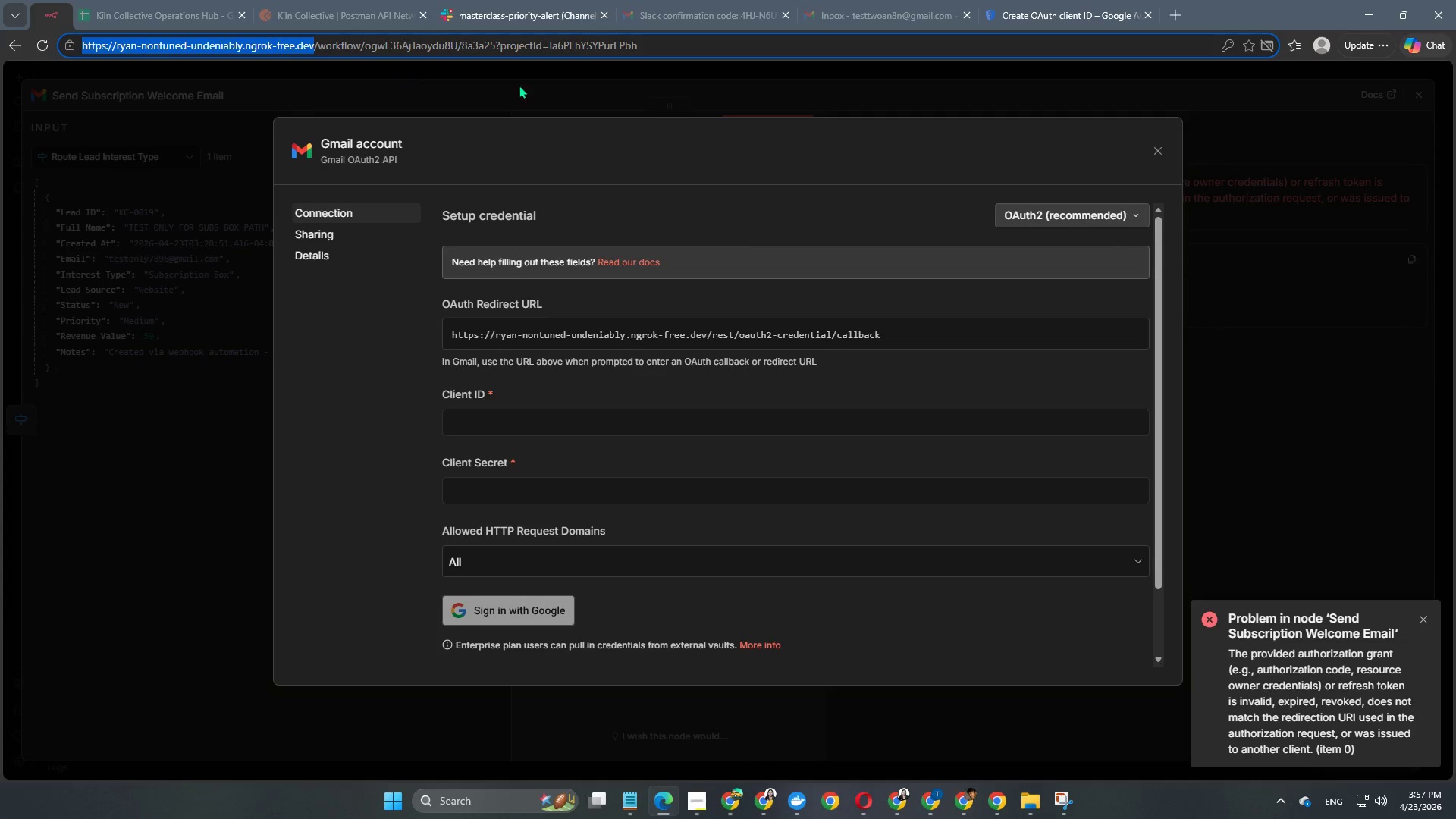 
key(Control+ControlLeft)
 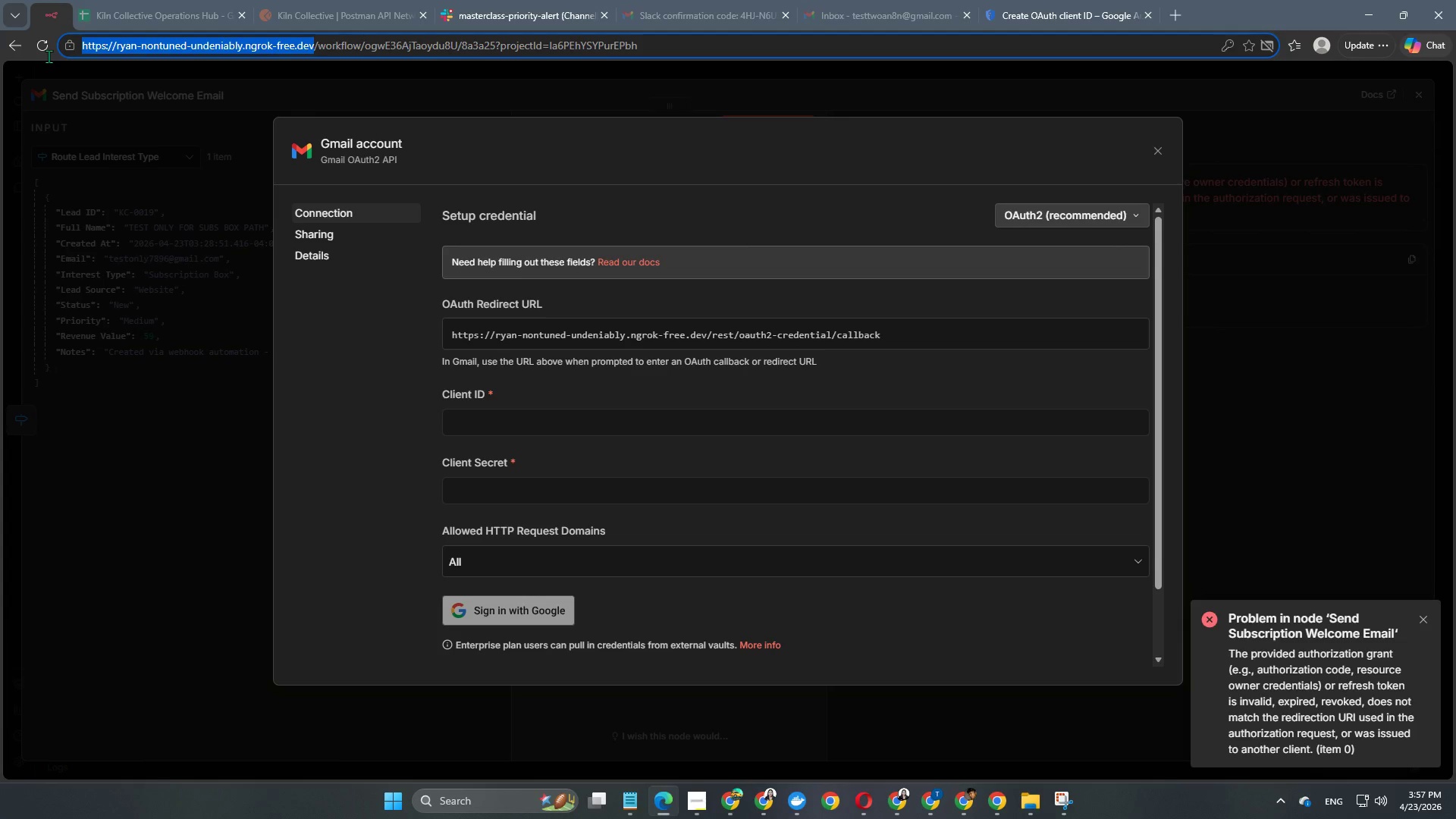 
key(Control+C)
 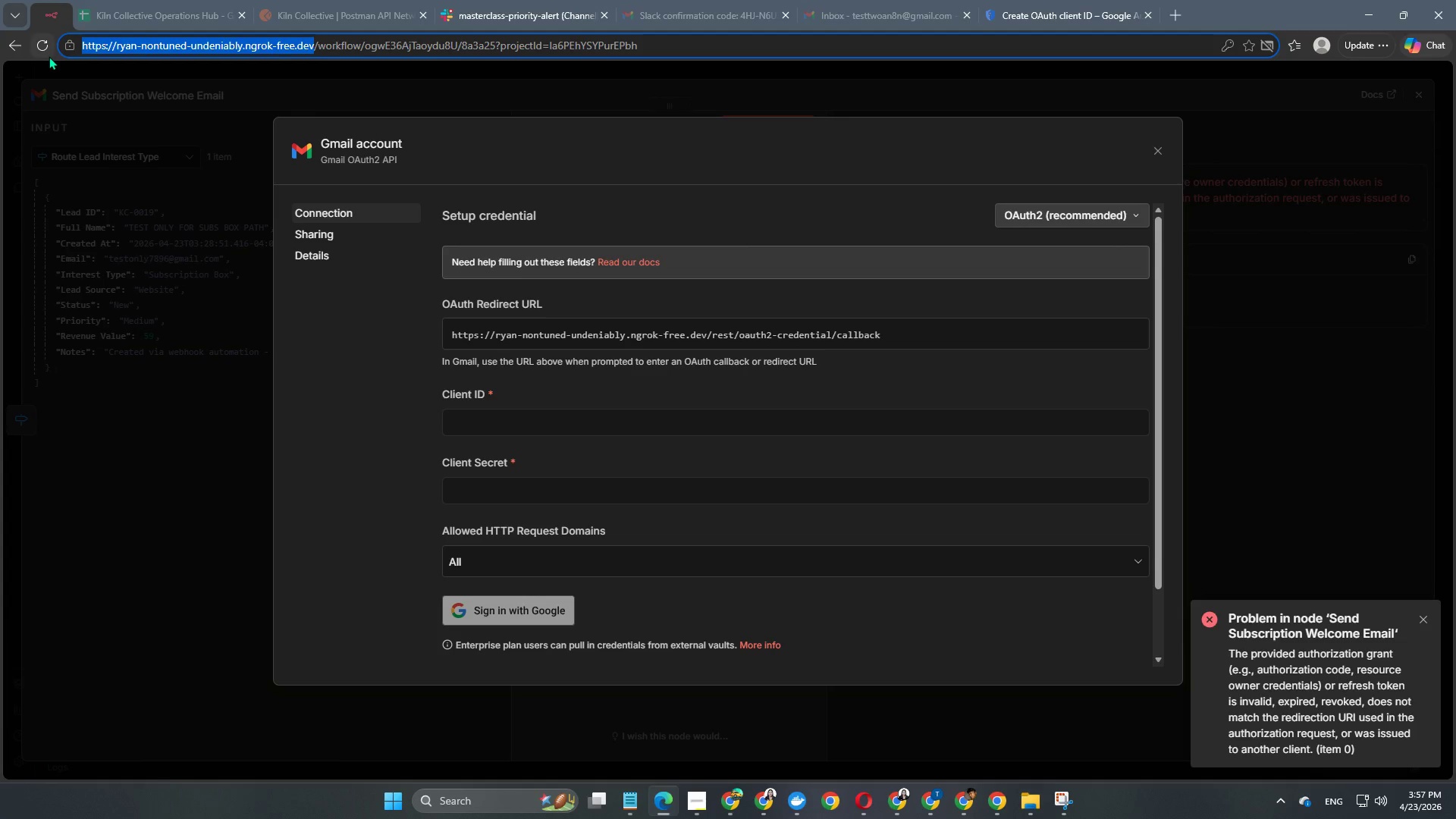 
key(Control+ControlLeft)
 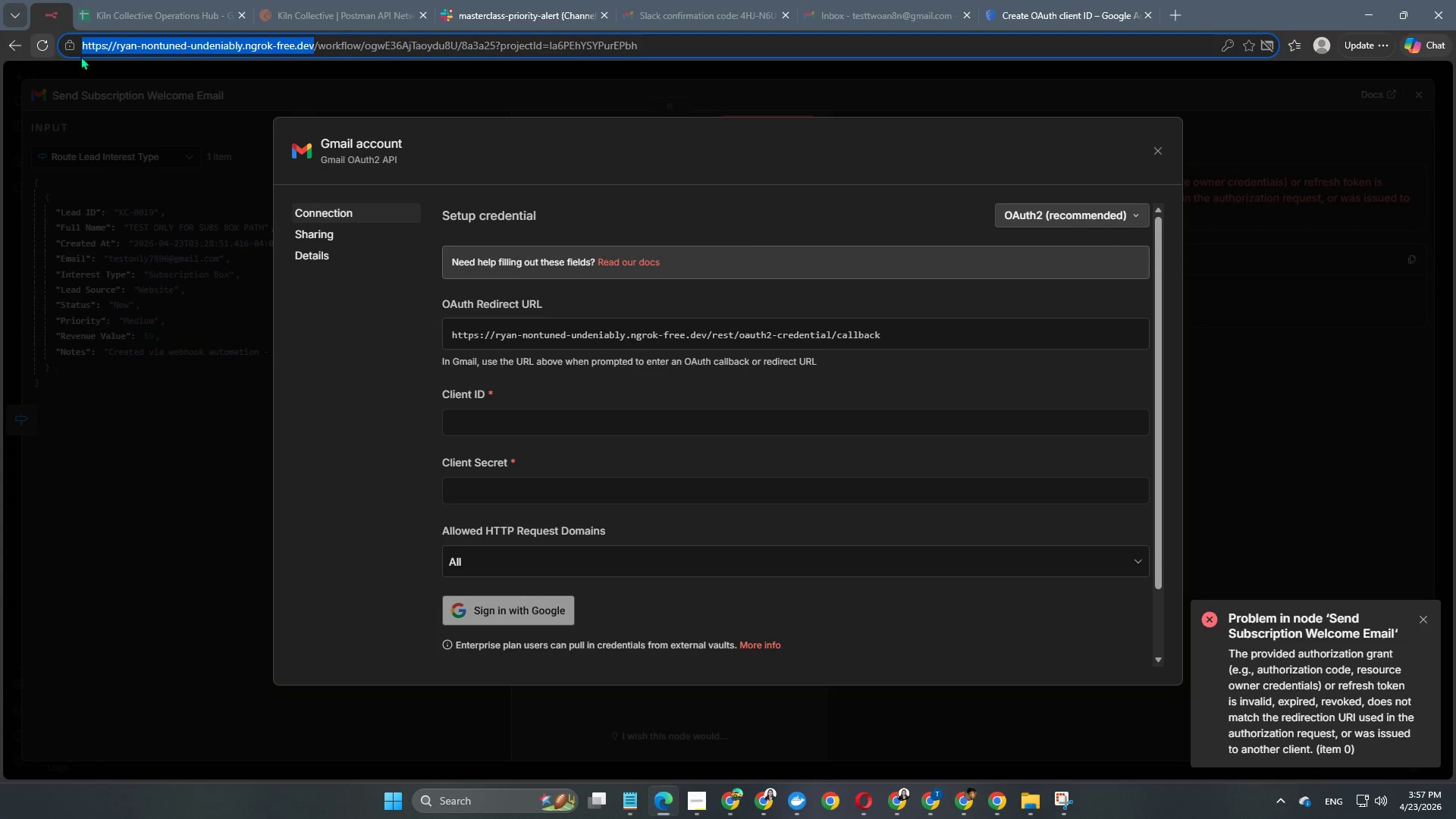 
key(Control+C)
 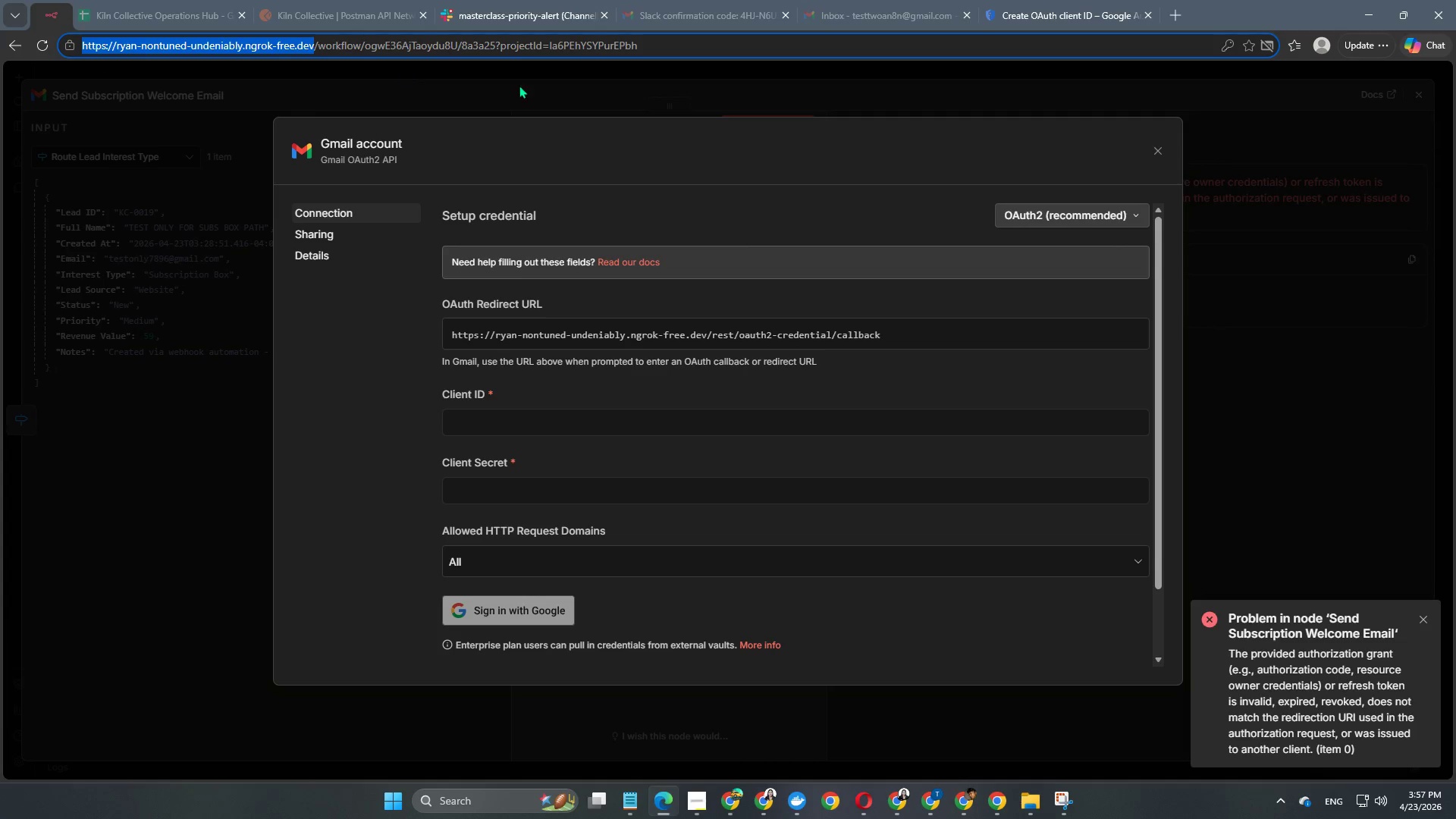 
key(Control+ControlLeft)
 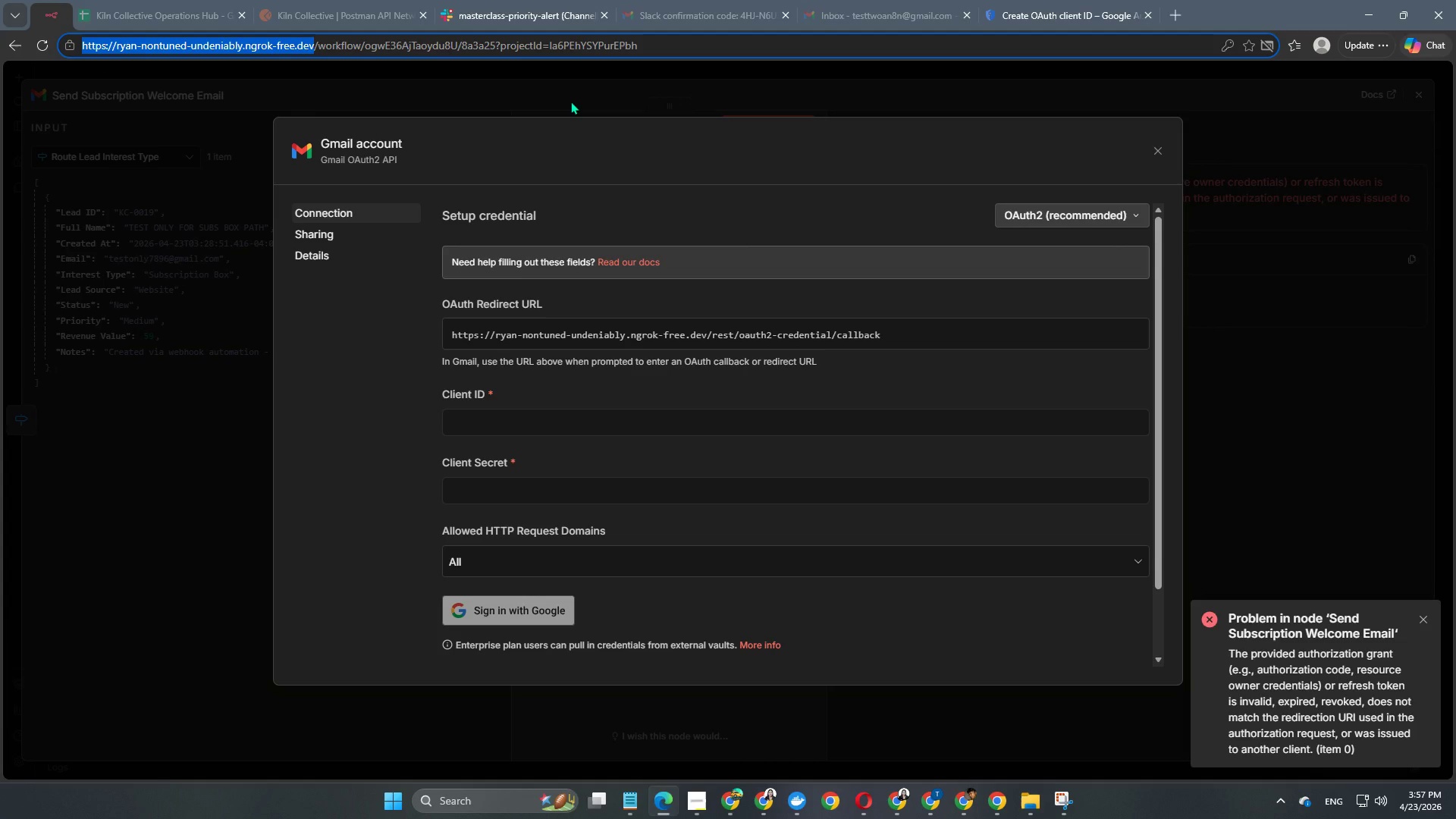 
key(Control+C)
 